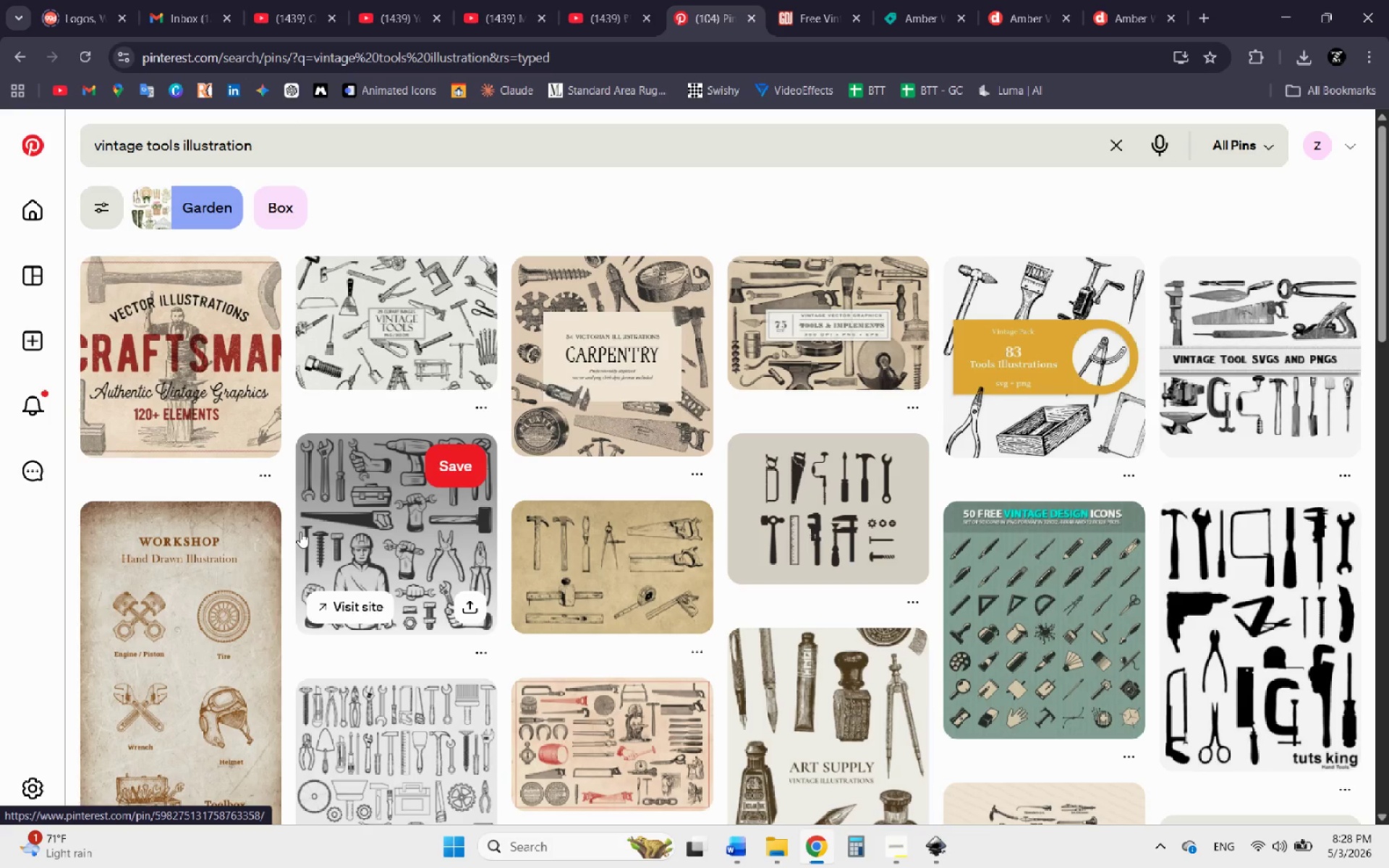 
left_click_drag(start_coordinate=[177, 144], to_coordinate=[148, 142])
 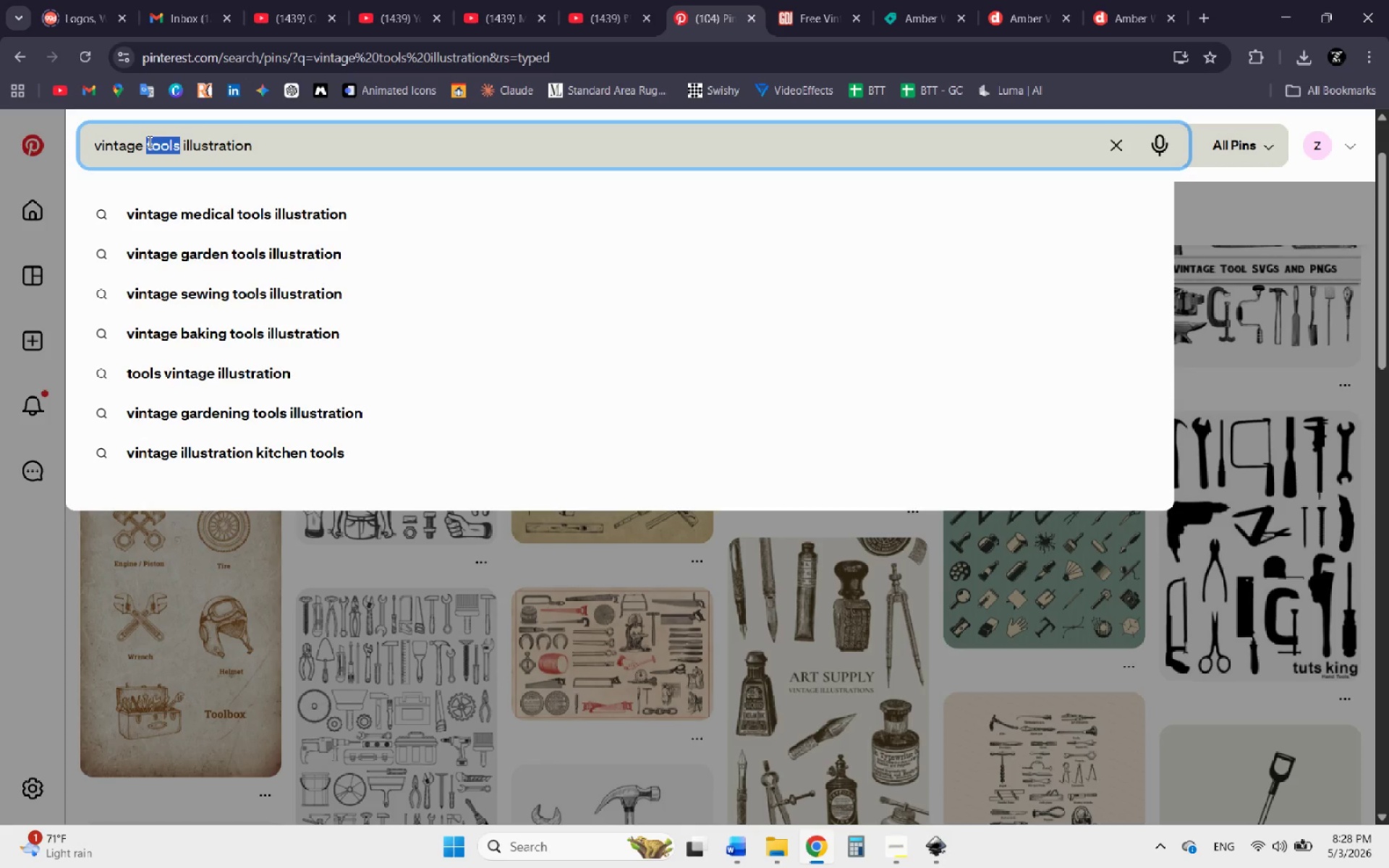 
type(tems)
 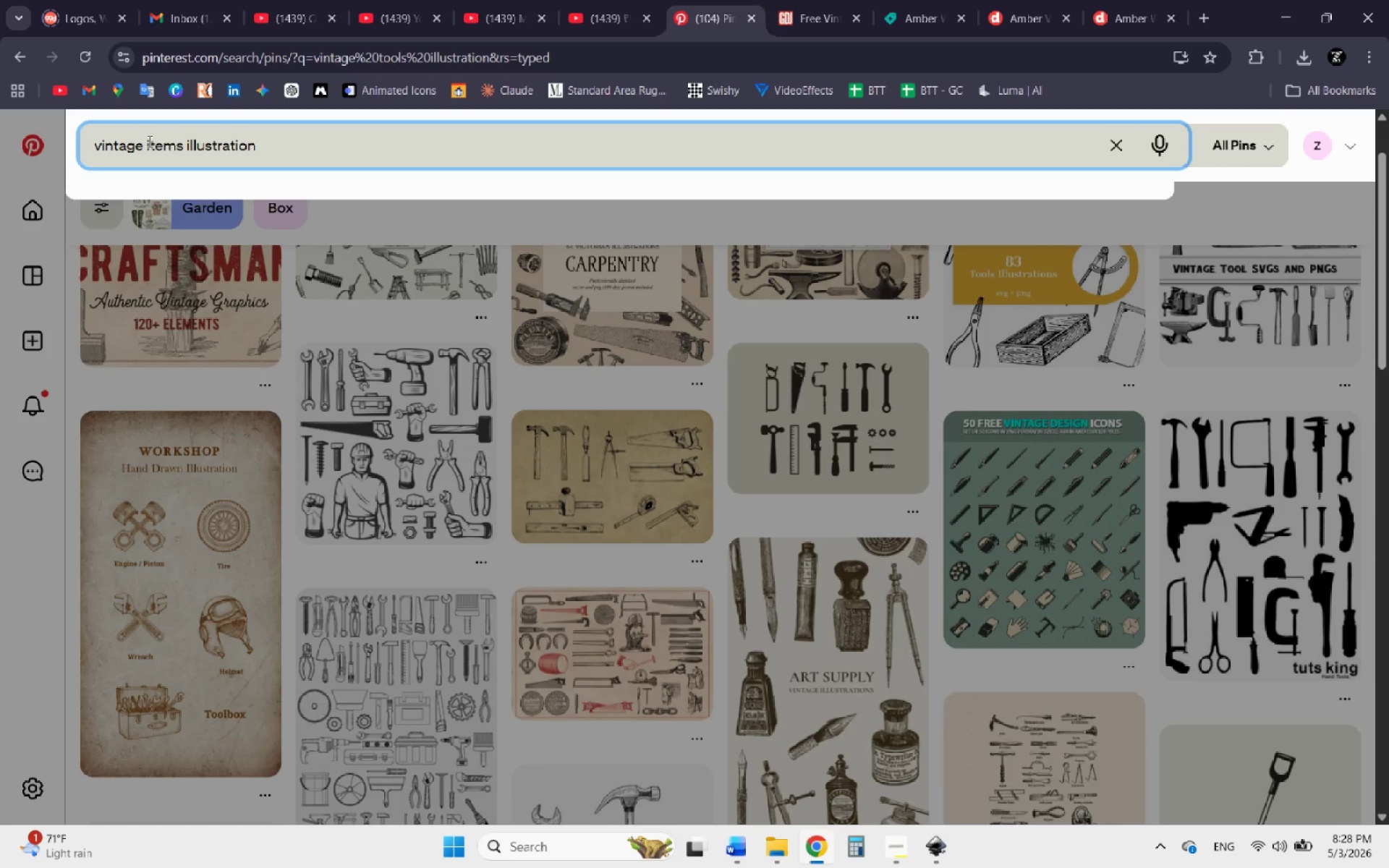 
key(Enter)
 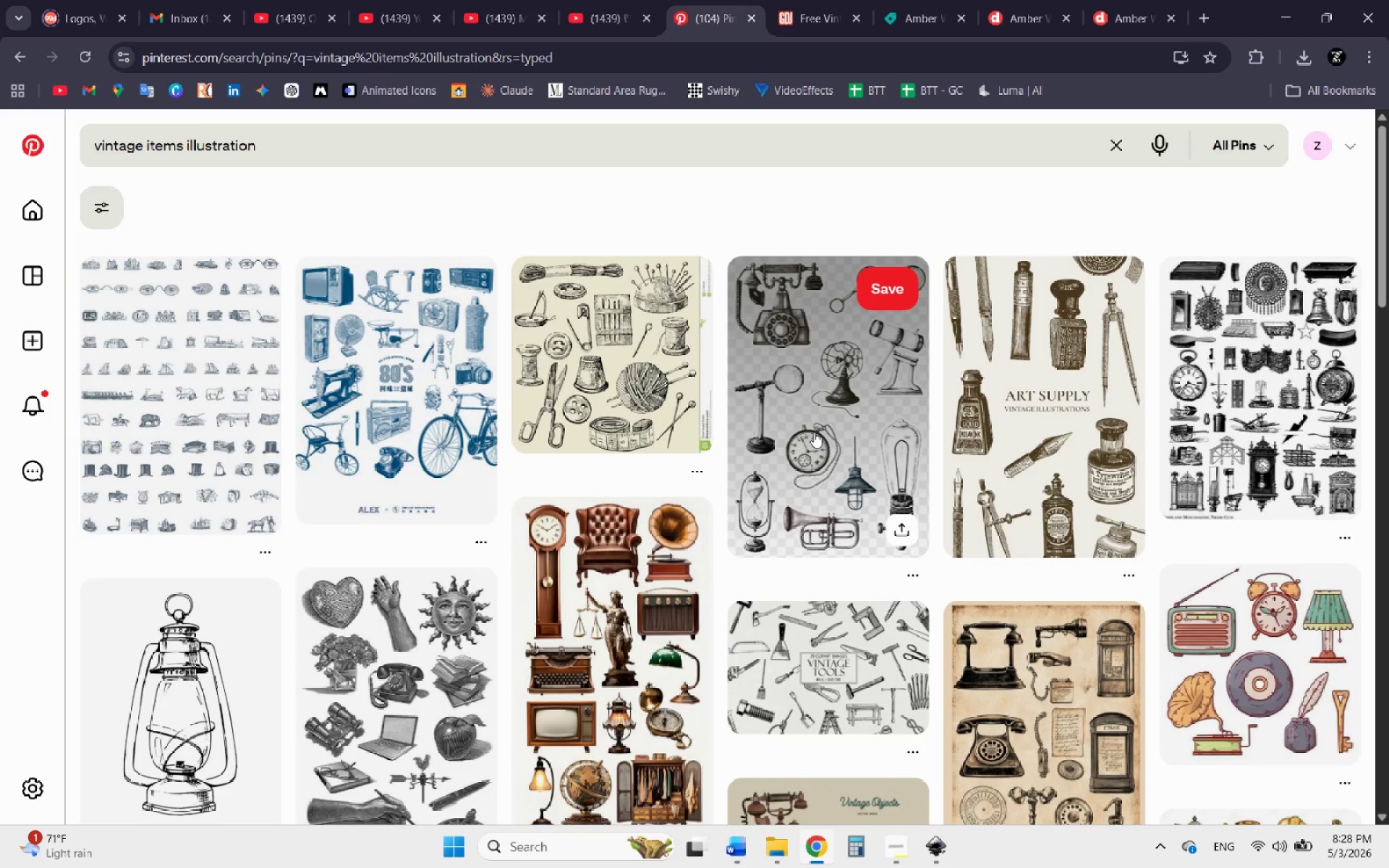 
wait(9.44)
 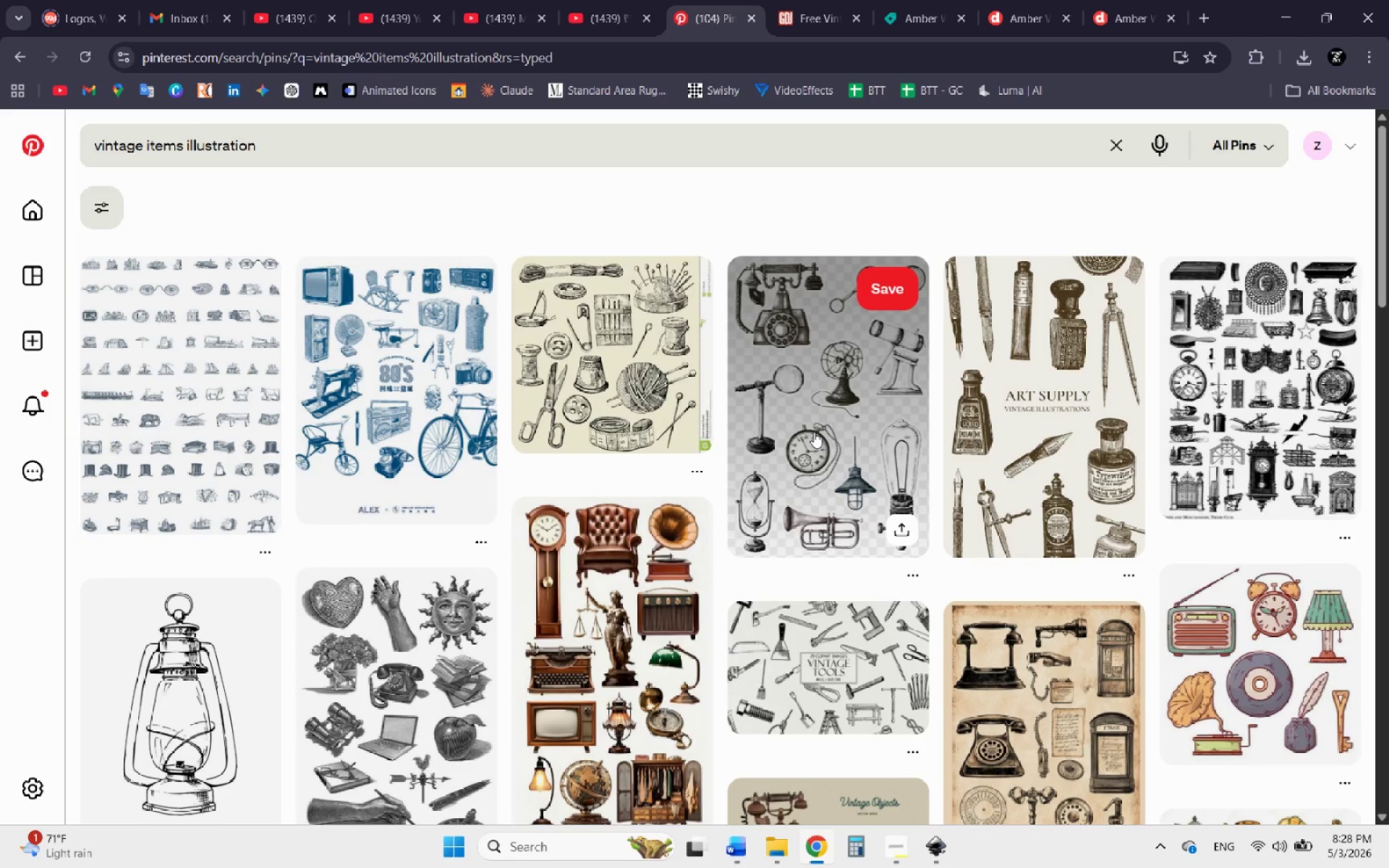 
scroll: coordinate [721, 493], scroll_direction: down, amount: 2.0
 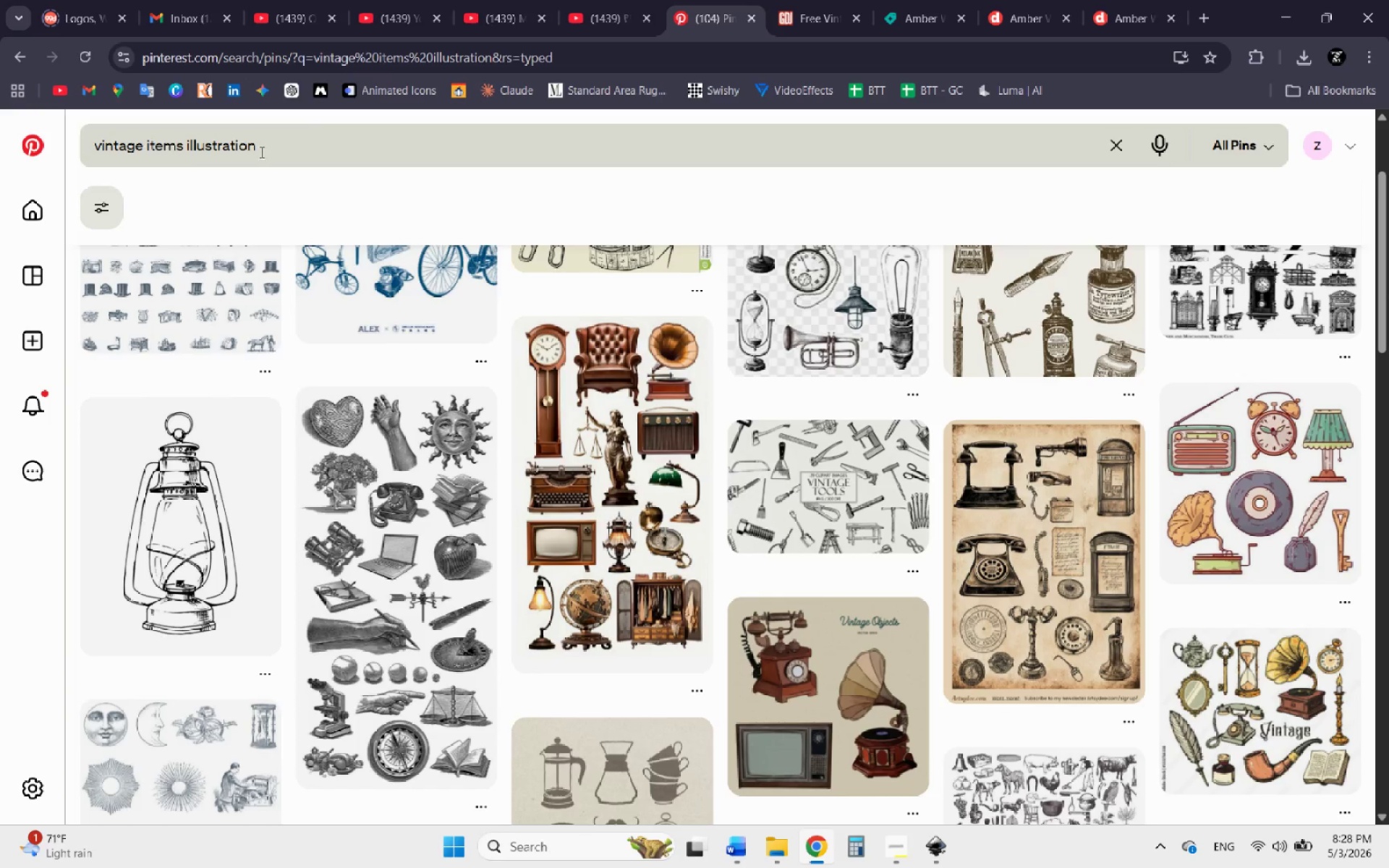 
left_click_drag(start_coordinate=[276, 148], to_coordinate=[208, 141])
 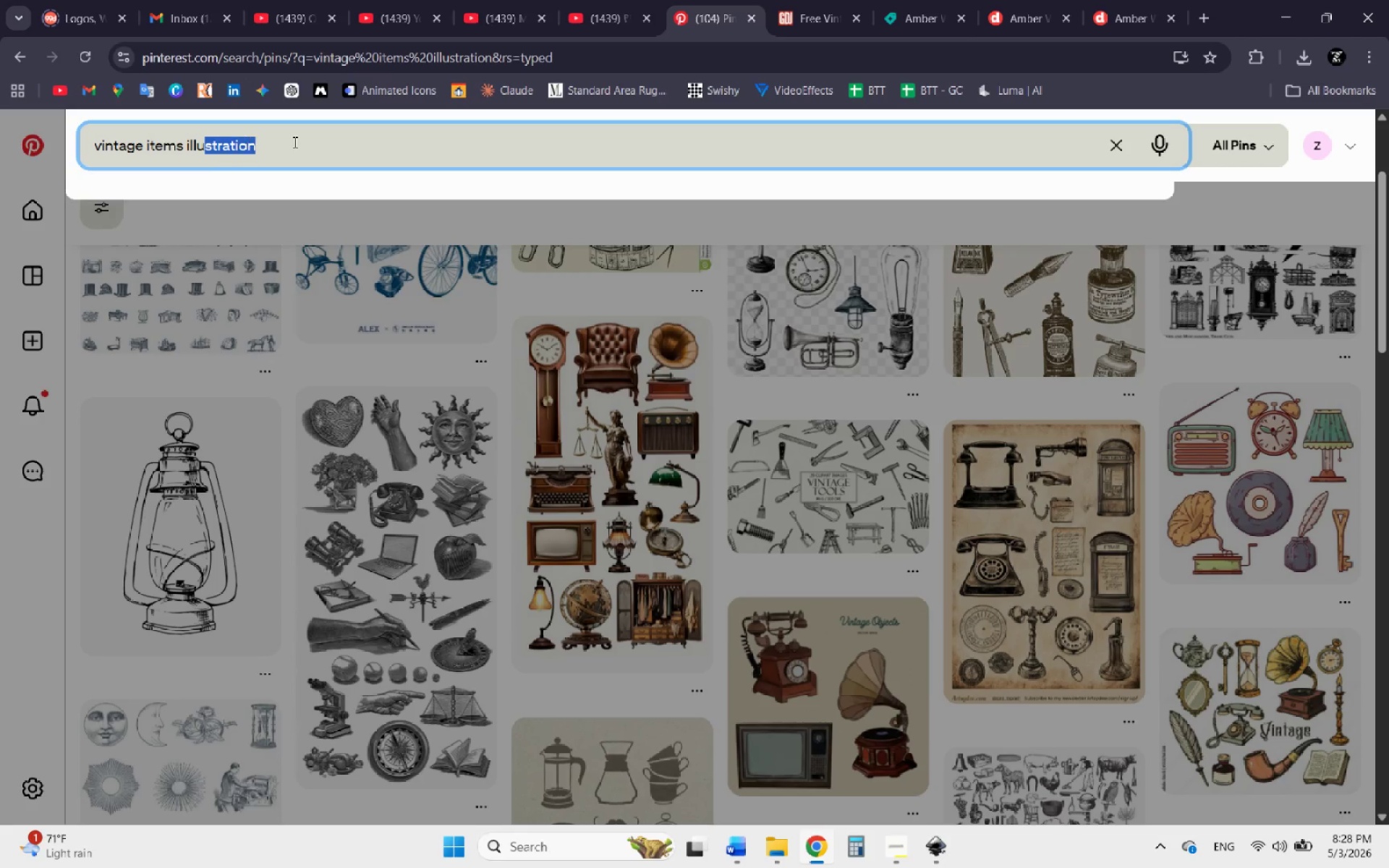 
left_click([294, 142])
 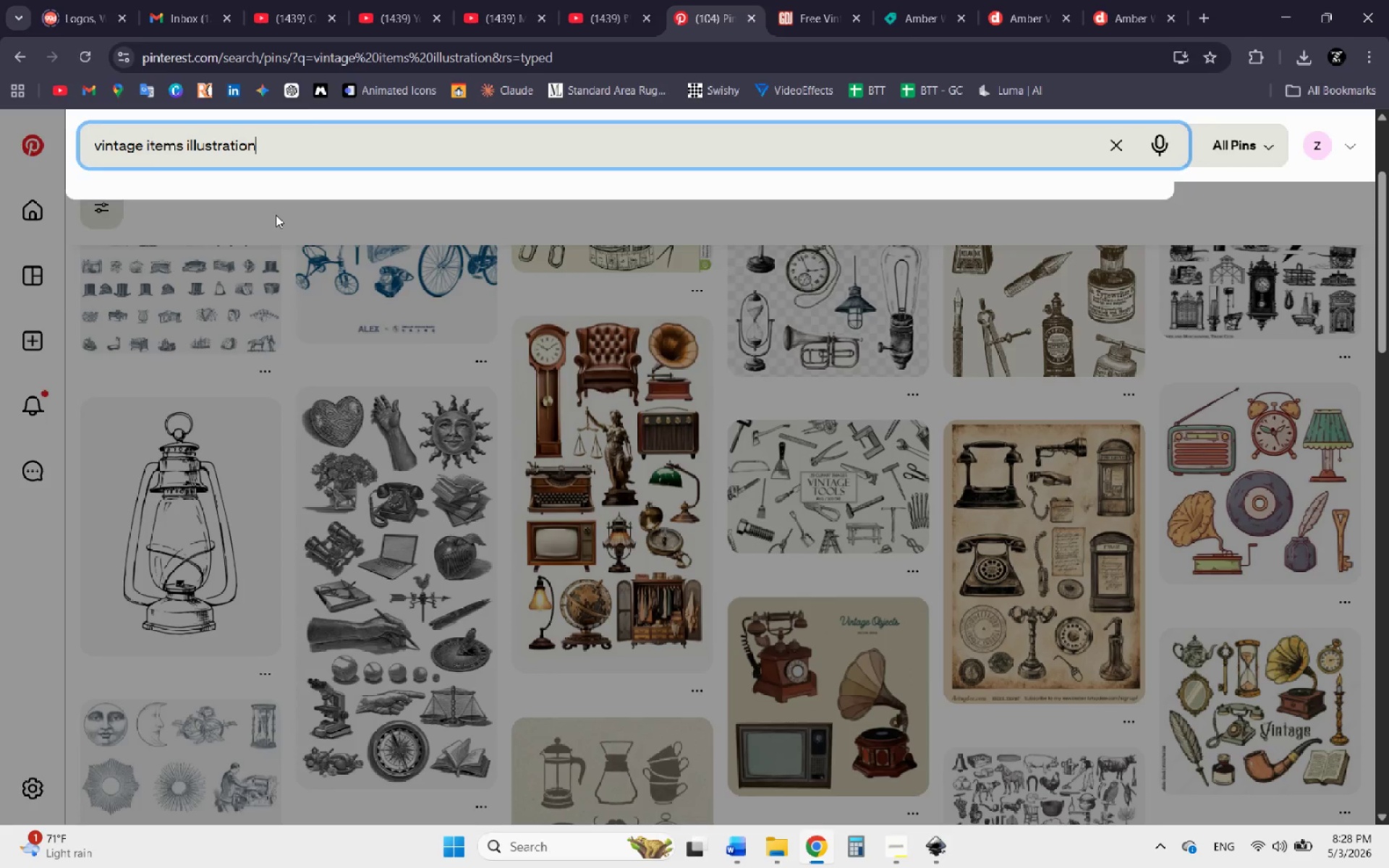 
left_click([274, 215])
 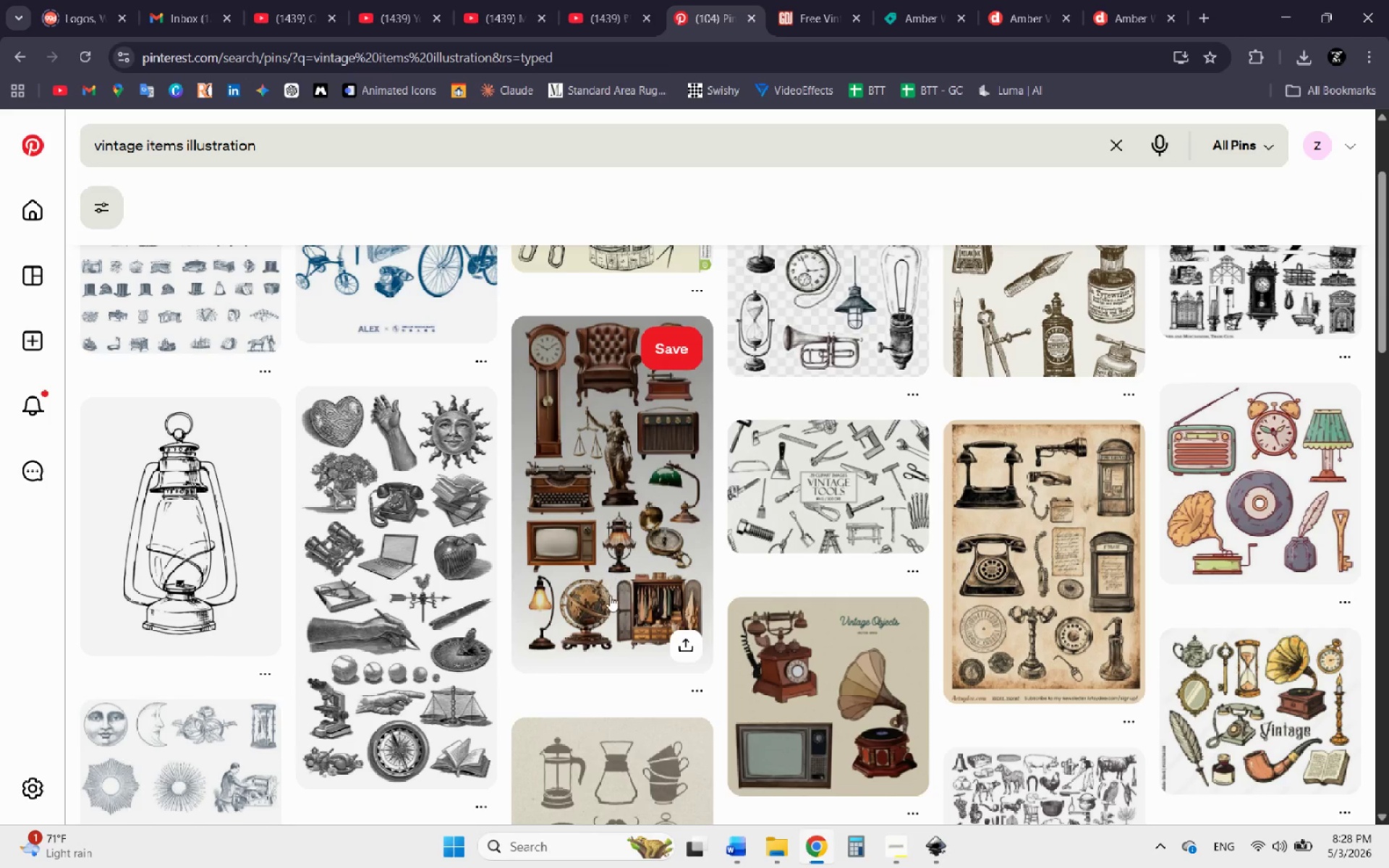 
scroll: coordinate [609, 600], scroll_direction: up, amount: 3.0
 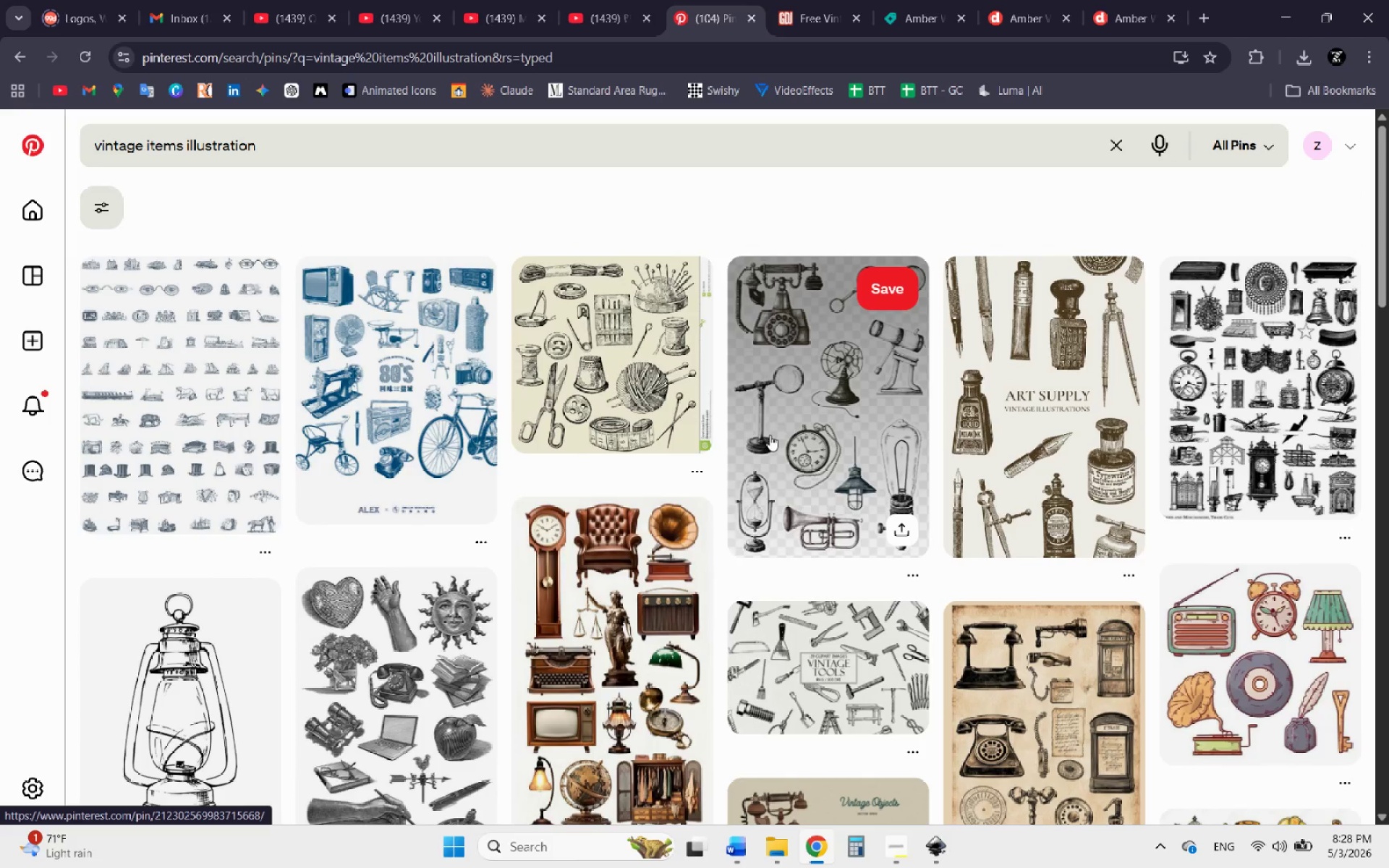 
left_click([789, 421])
 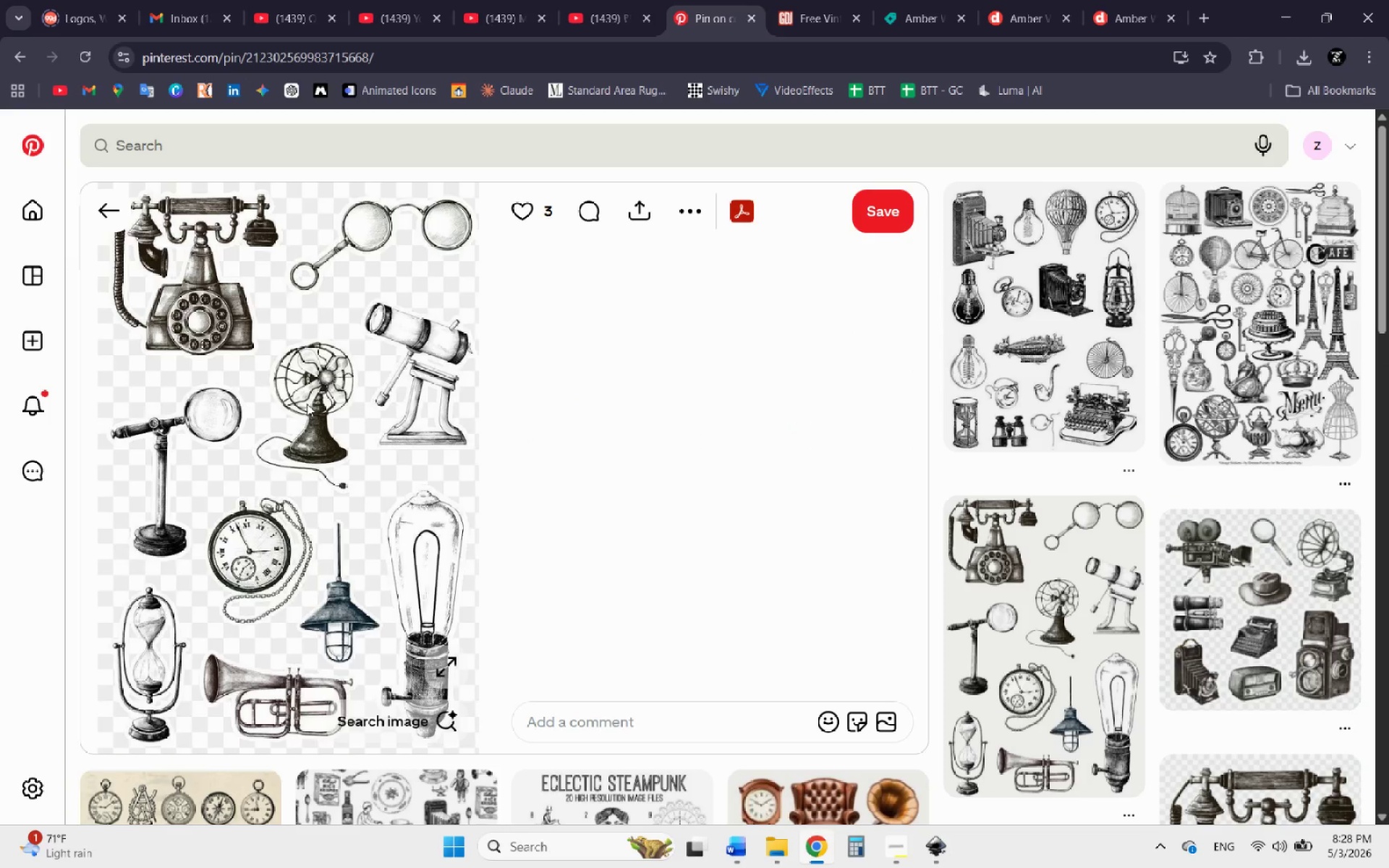 
right_click([307, 404])
 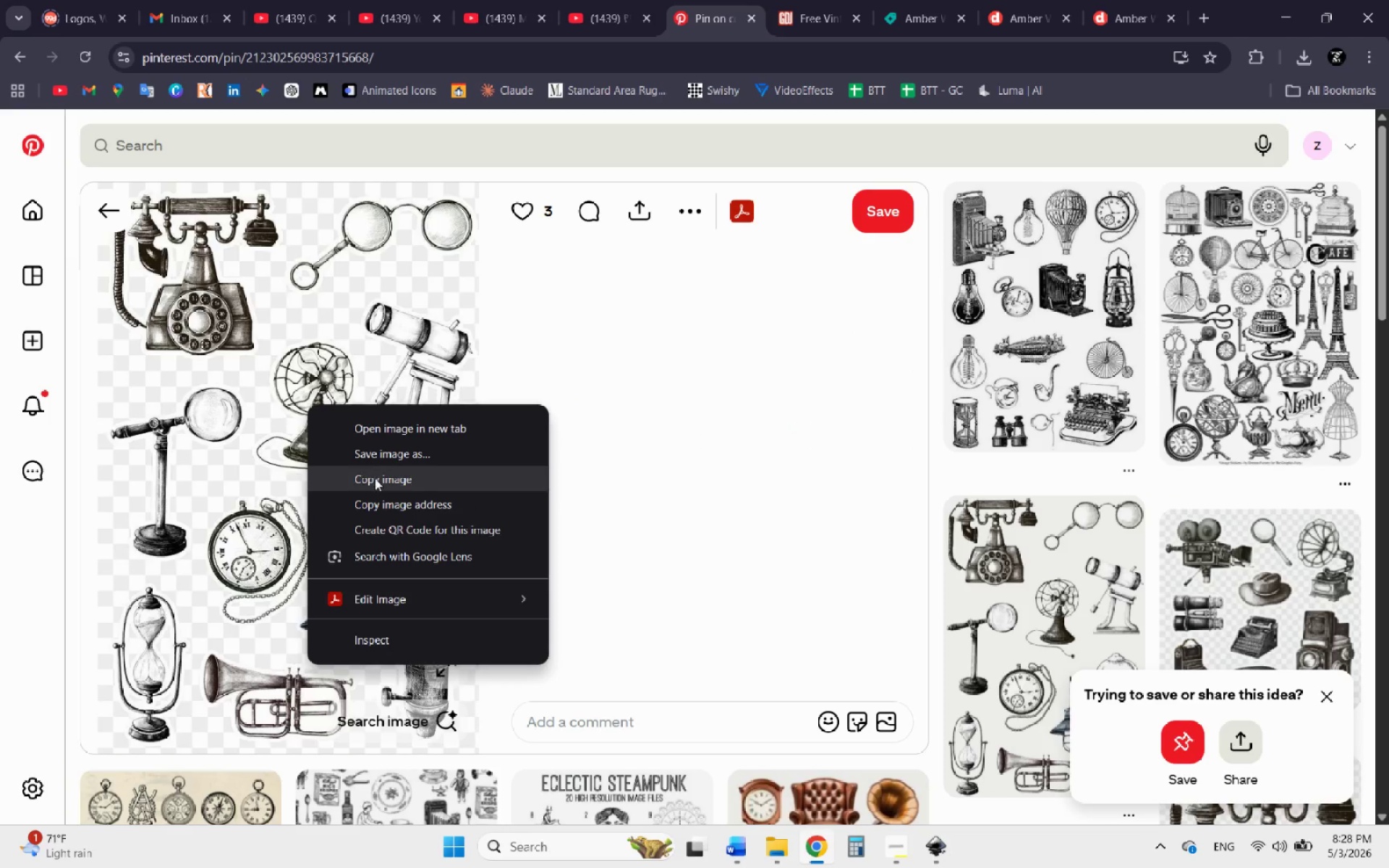 
left_click([375, 478])
 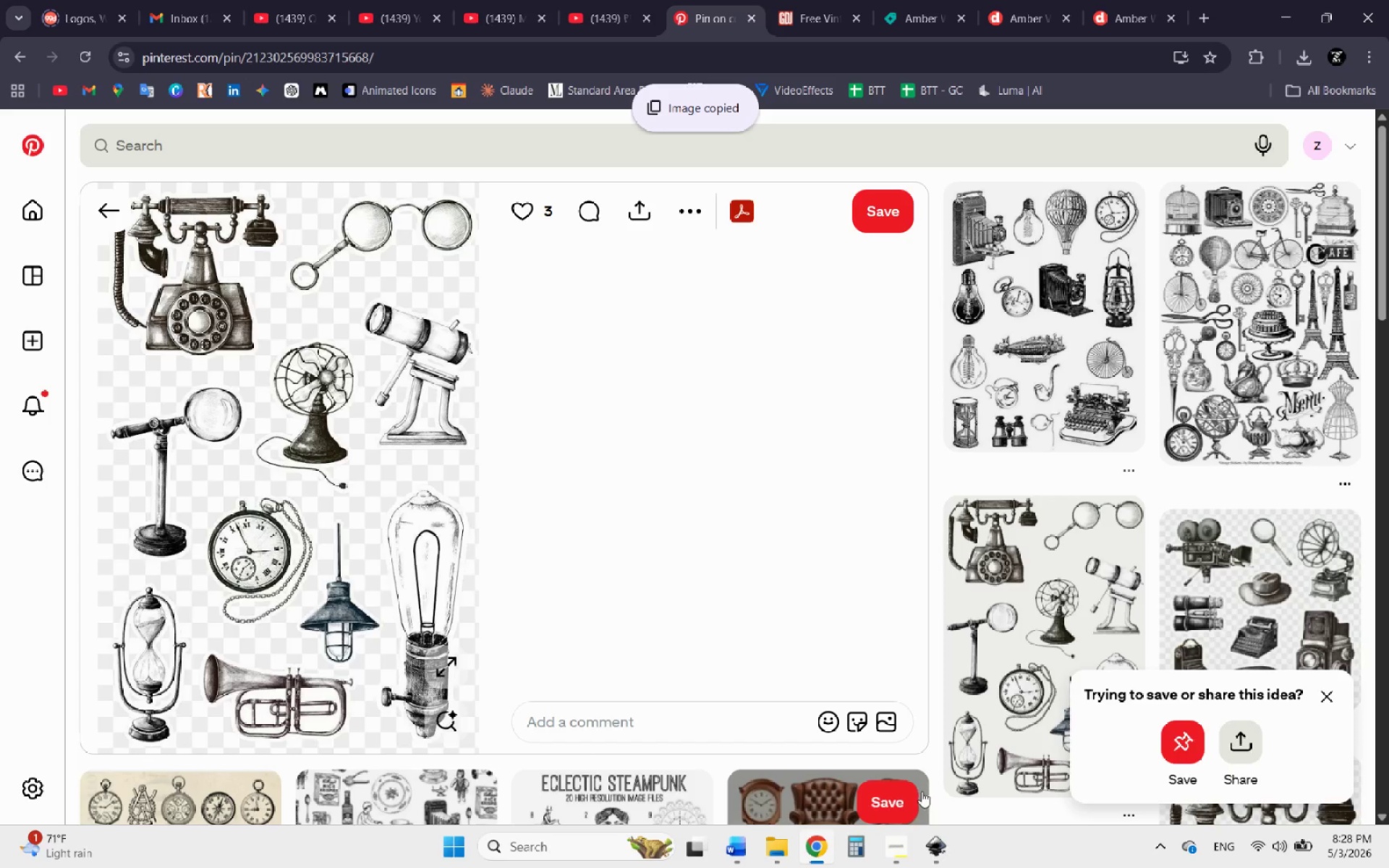 
left_click([931, 841])
 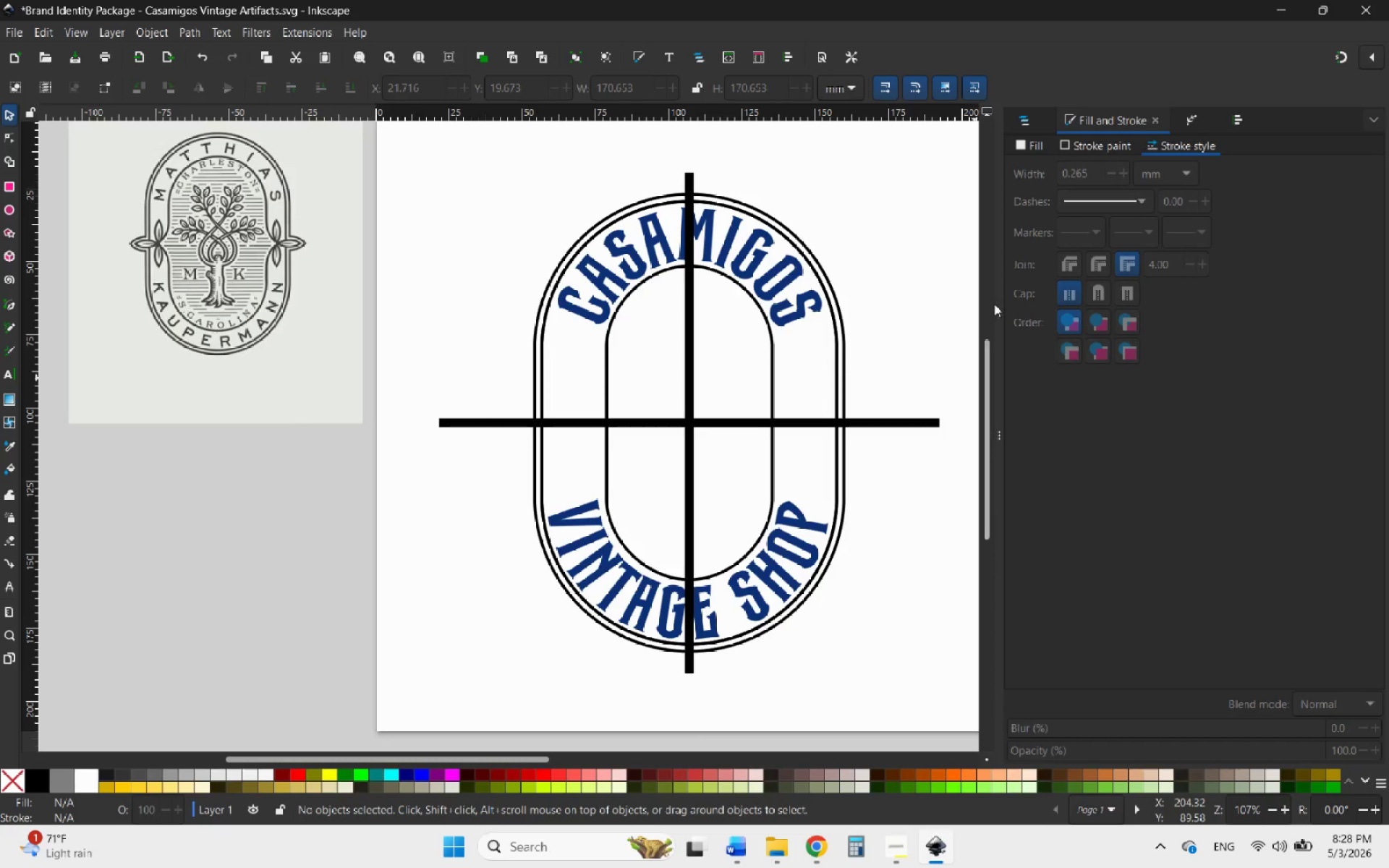 
left_click_drag(start_coordinate=[1000, 286], to_coordinate=[1110, 299])
 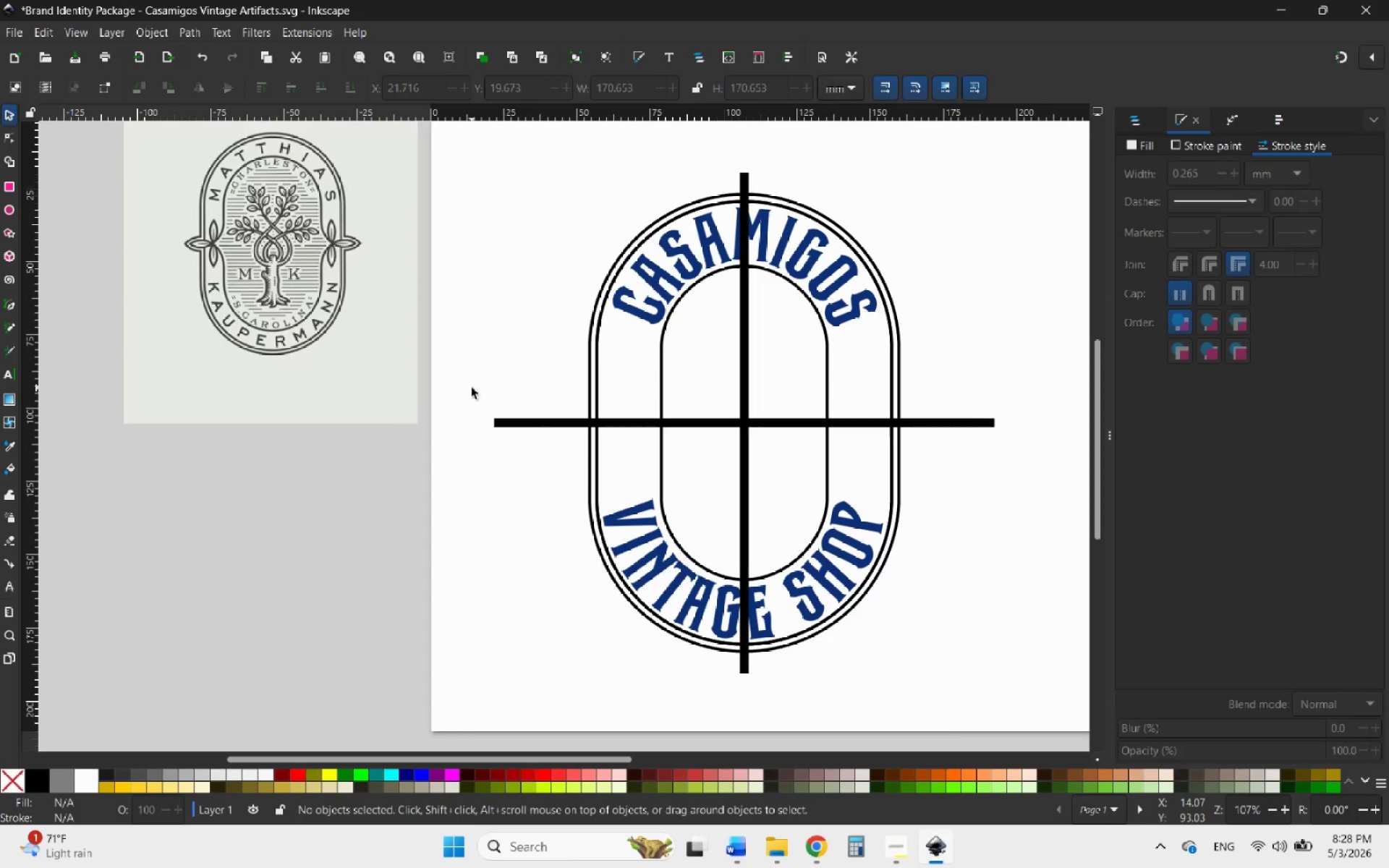 
scroll: coordinate [471, 388], scroll_direction: down, amount: 4.0
 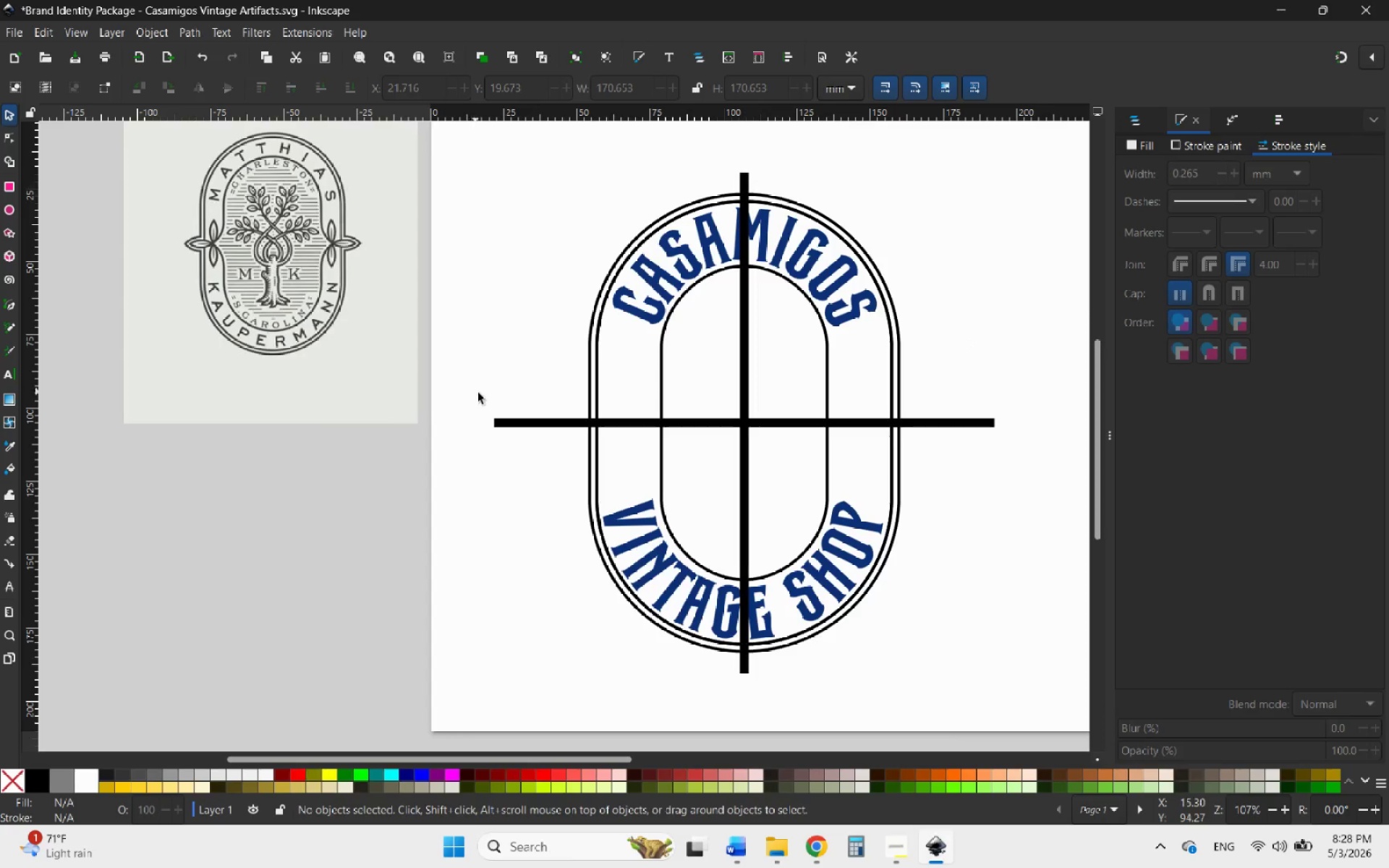 
hold_key(key=AltLeft, duration=0.5)
 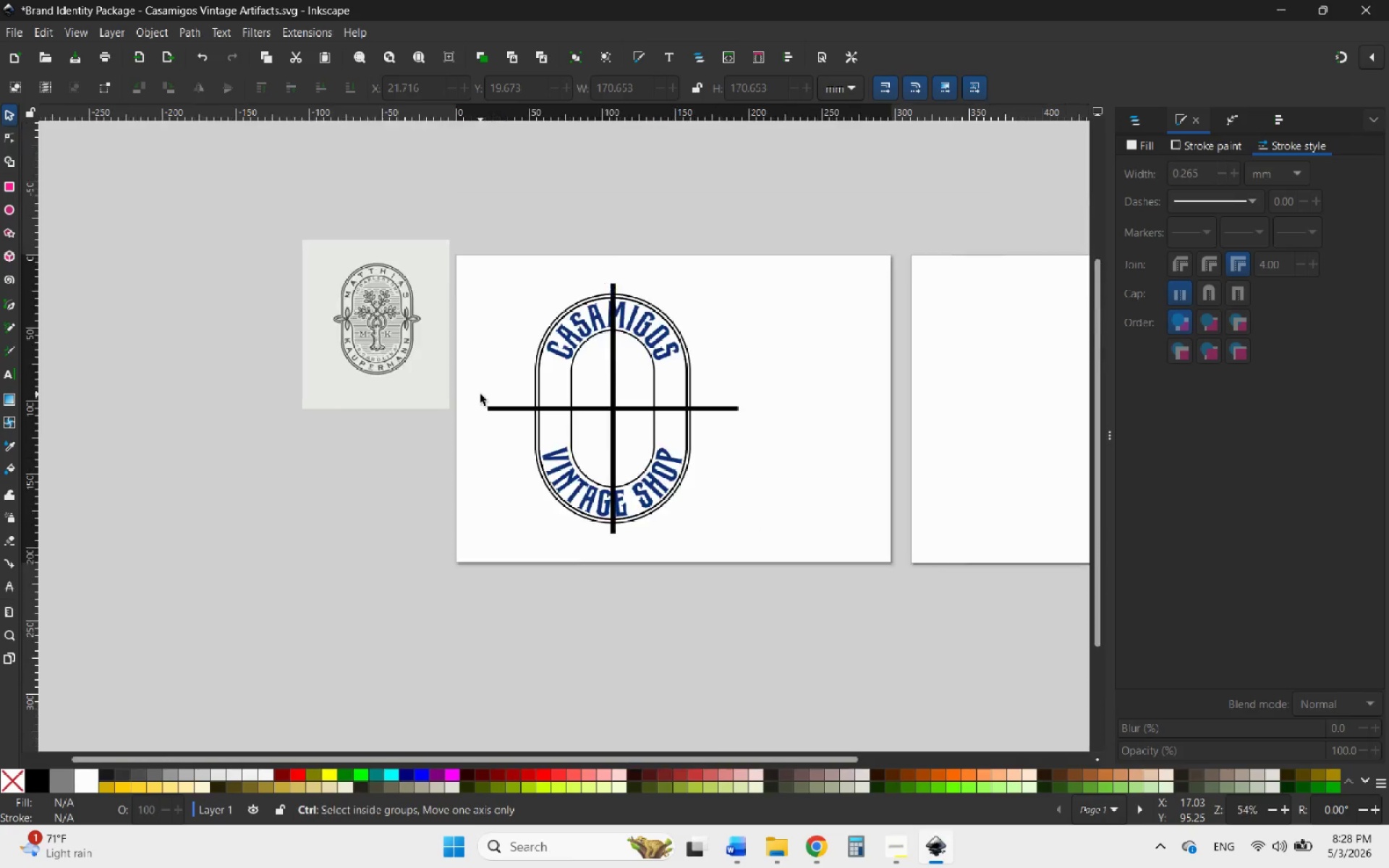 
scroll: coordinate [480, 396], scroll_direction: down, amount: 3.0
 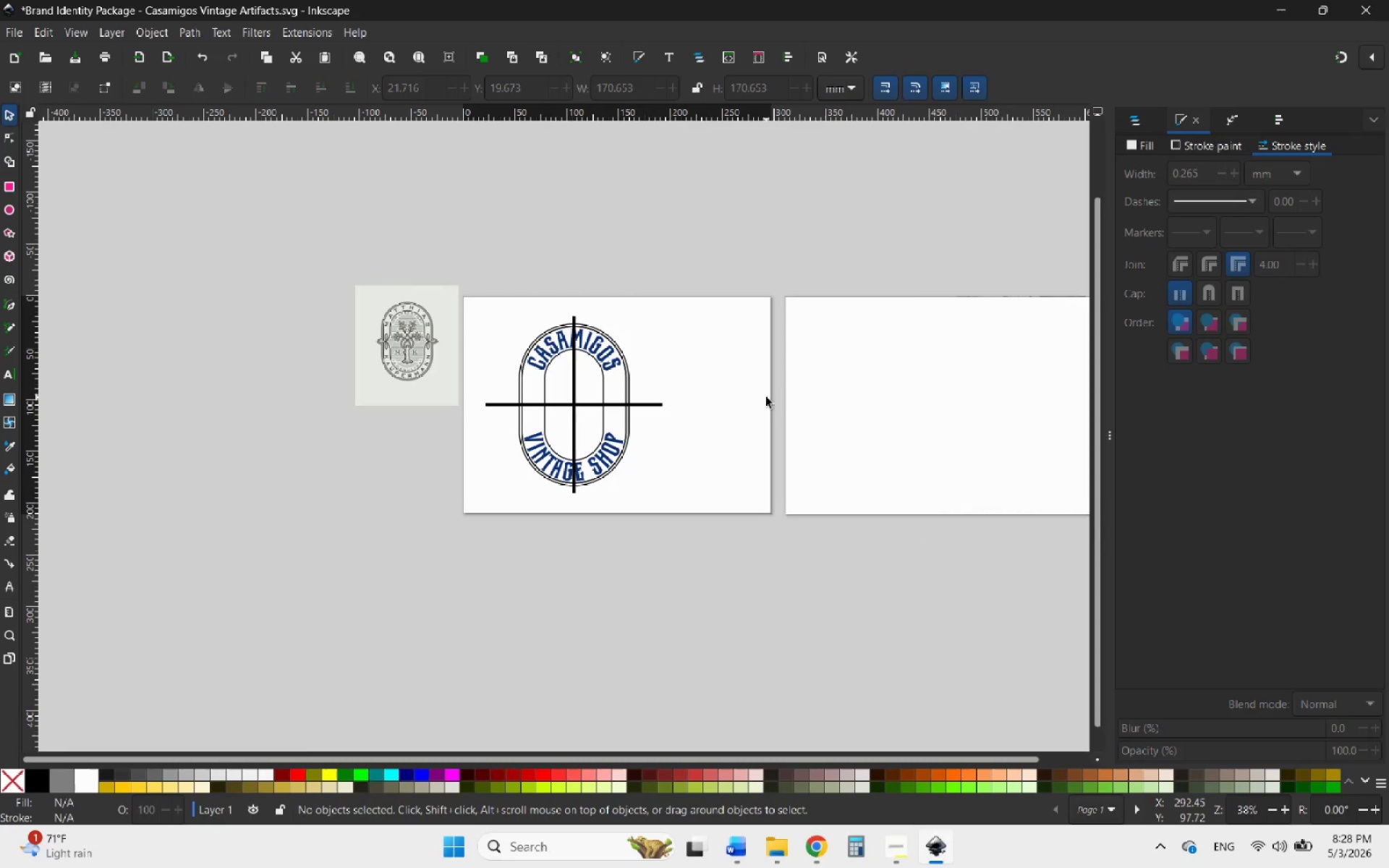 
hold_key(key=ControlLeft, duration=0.7)
 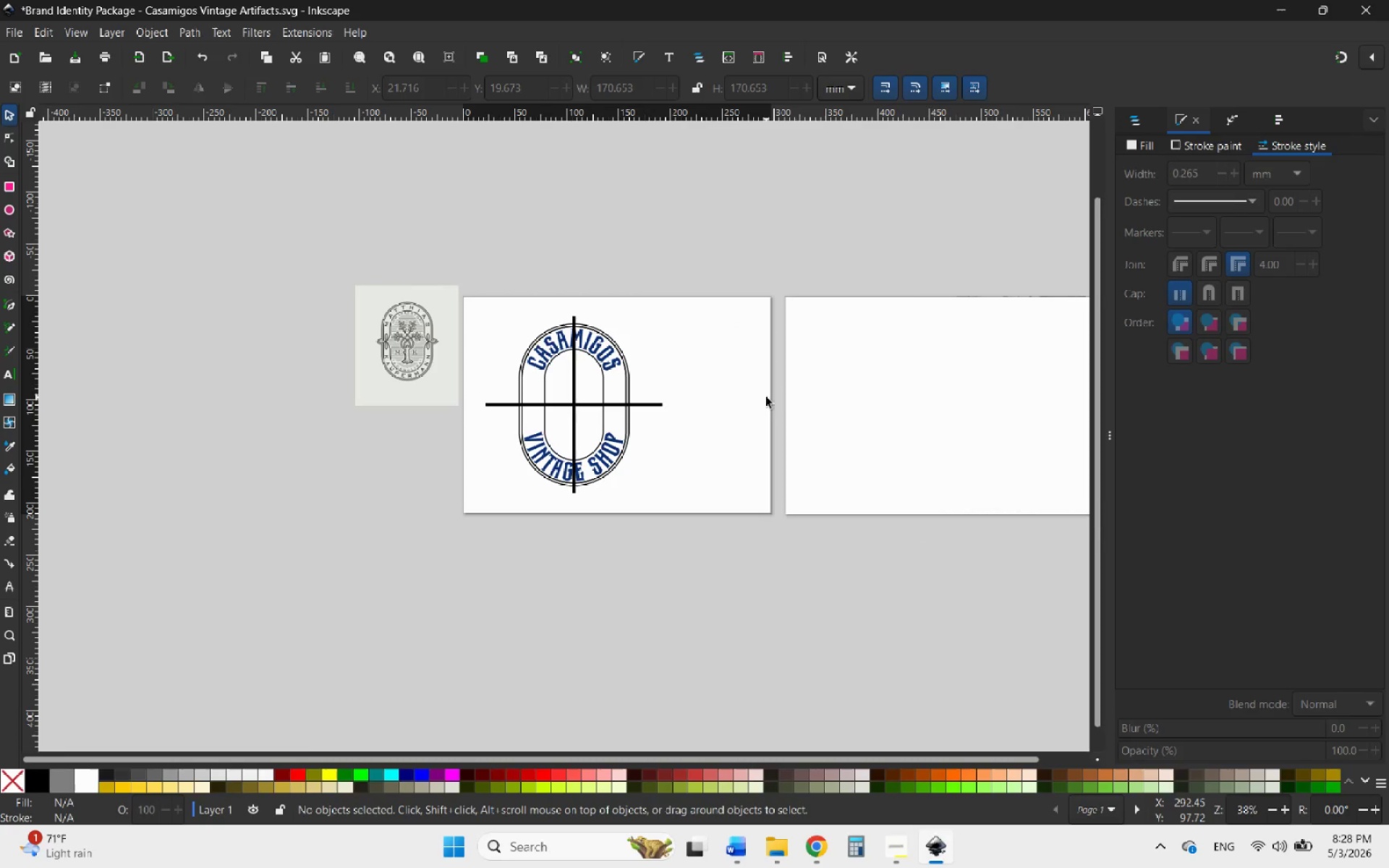 
left_click([766, 397])
 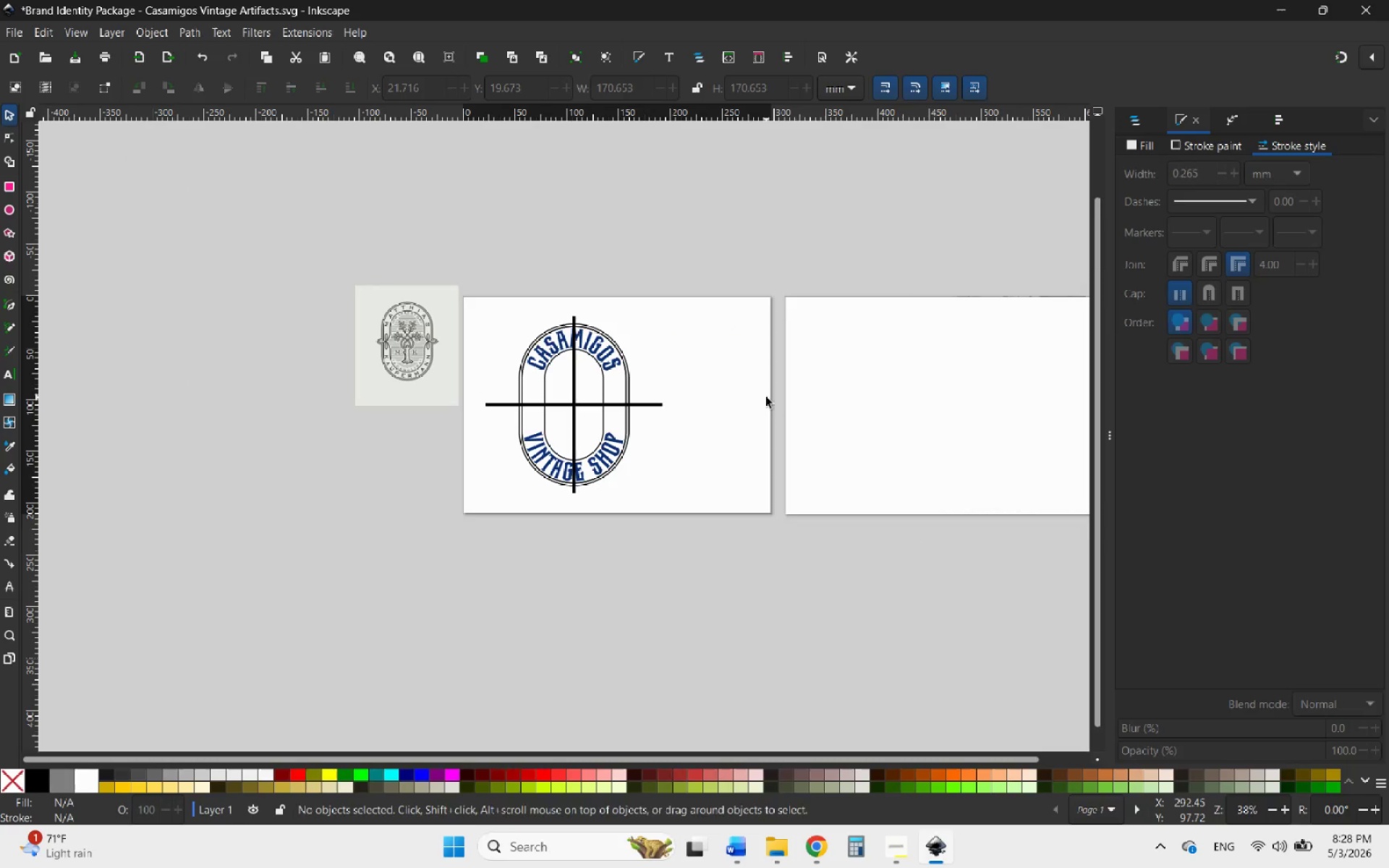 
key(Control+V)
 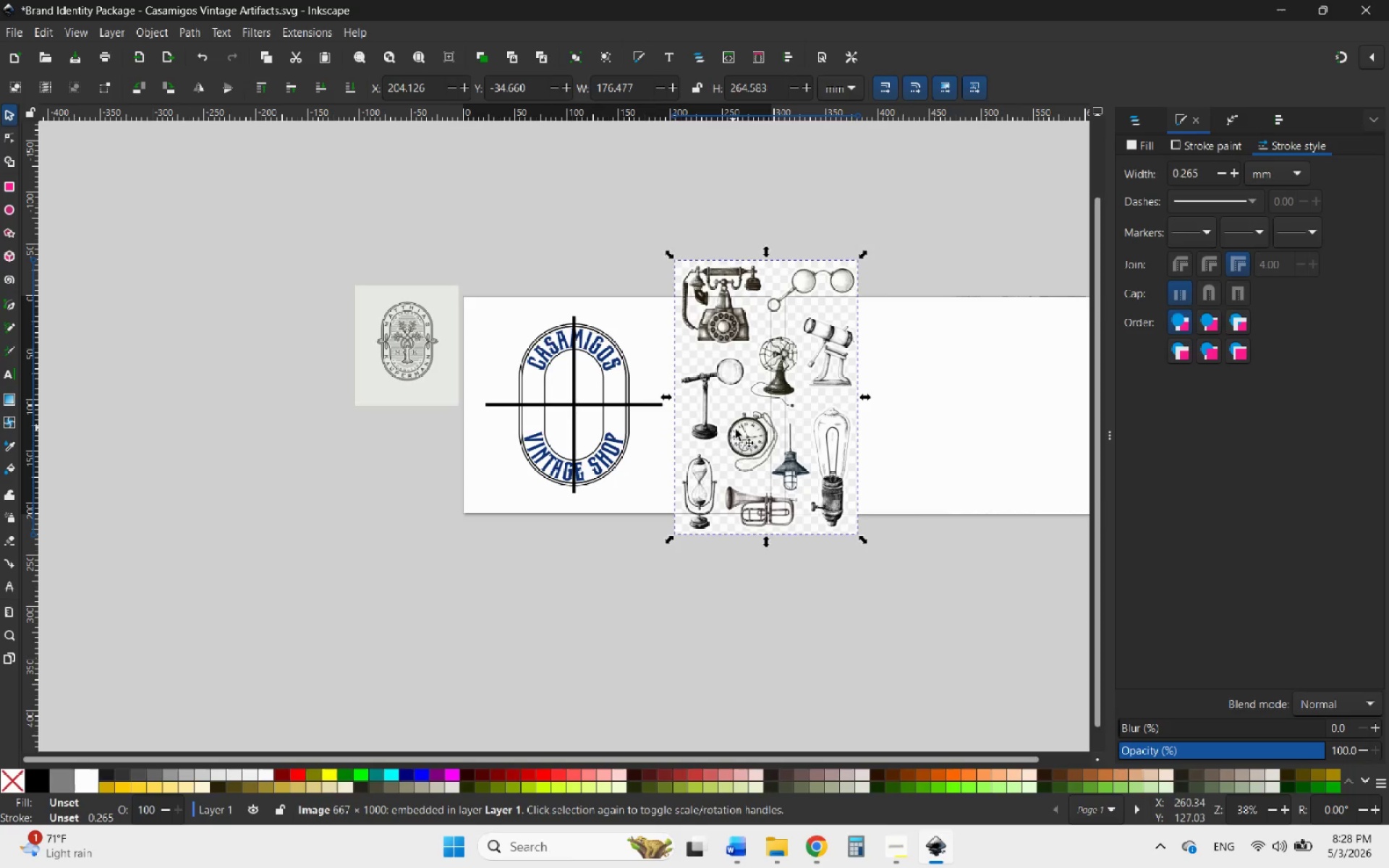 
left_click_drag(start_coordinate=[765, 443], to_coordinate=[283, 429])
 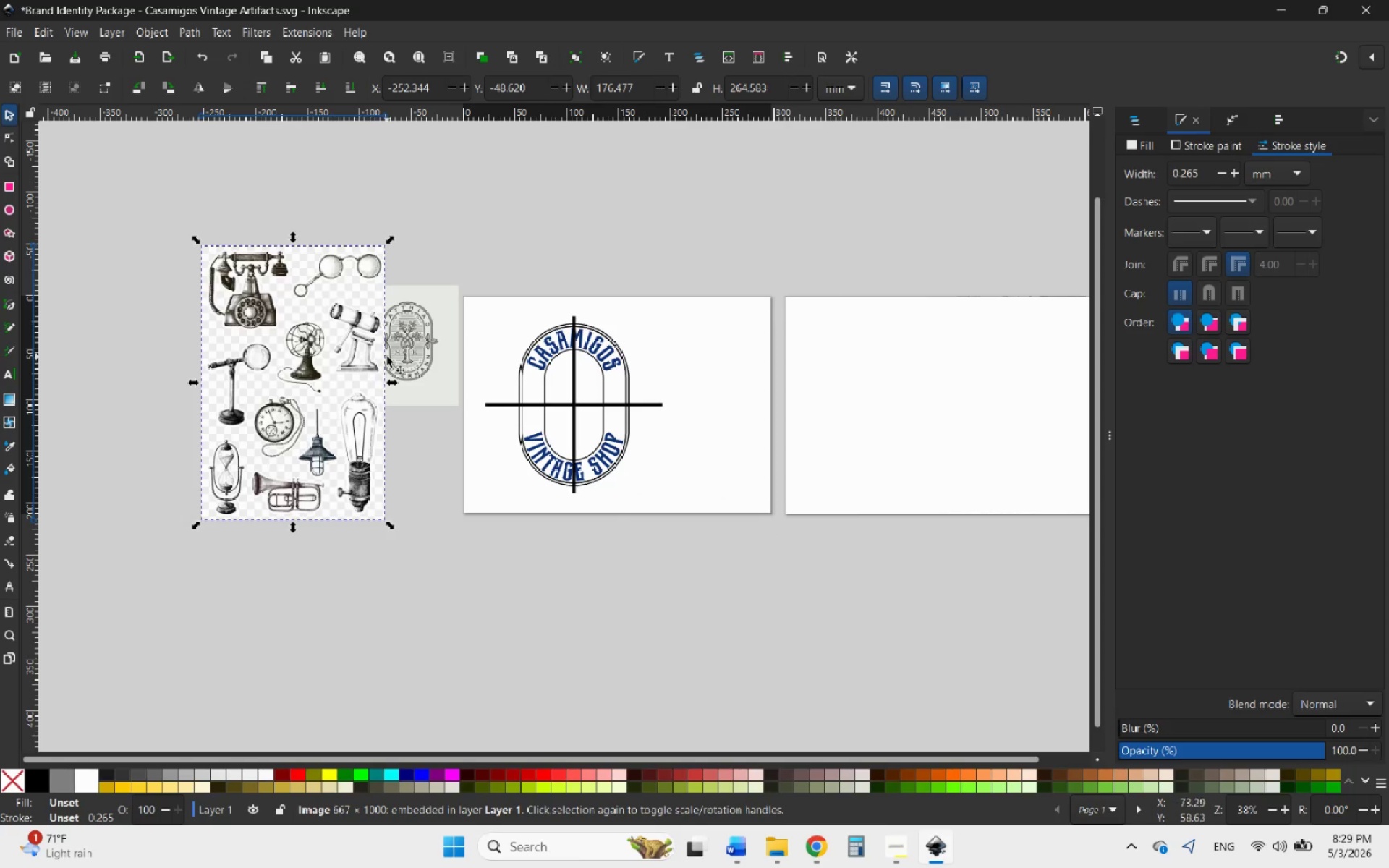 
left_click_drag(start_coordinate=[398, 353], to_coordinate=[522, 226])
 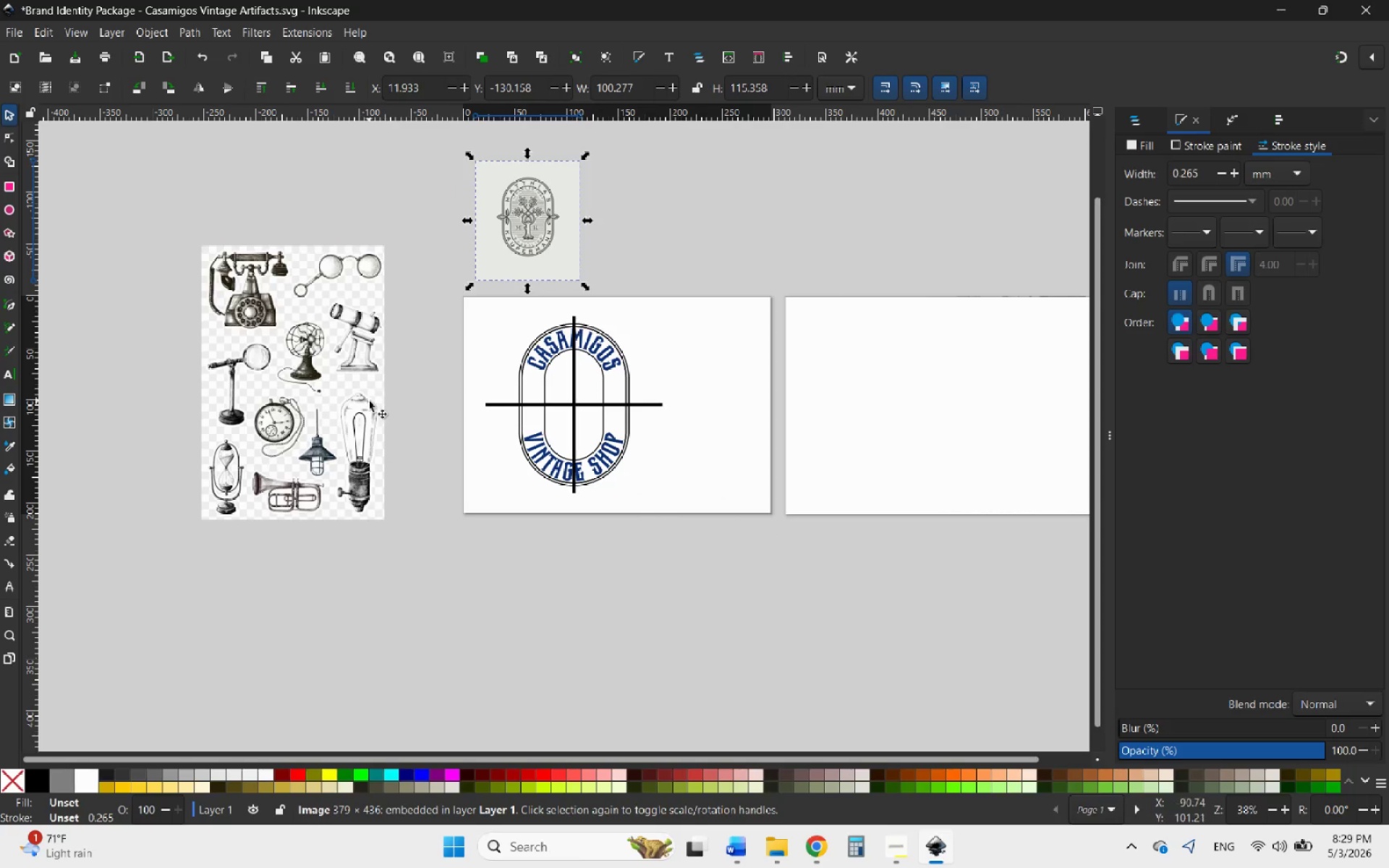 
left_click_drag(start_coordinate=[358, 404], to_coordinate=[433, 416])
 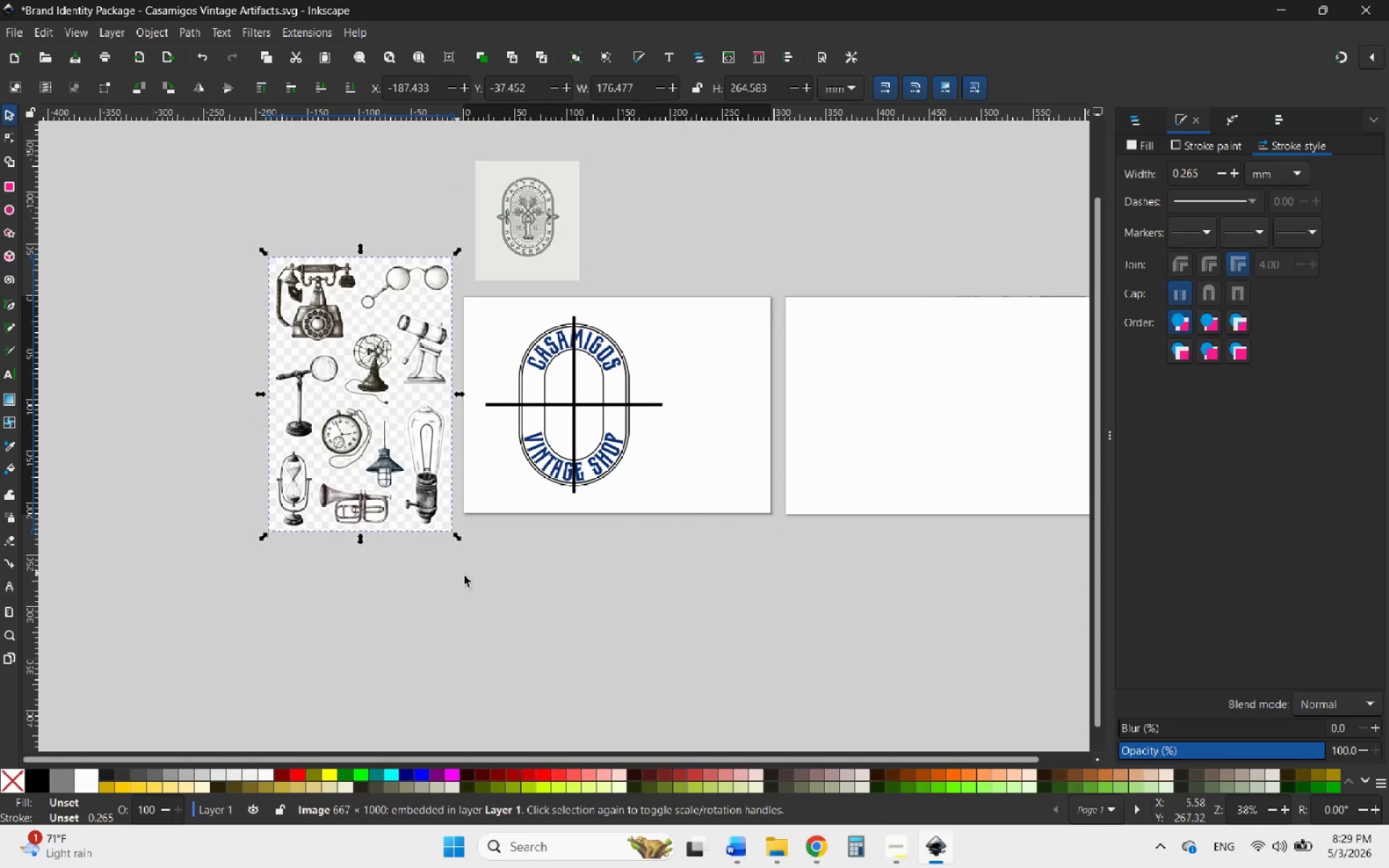 
left_click([468, 578])
 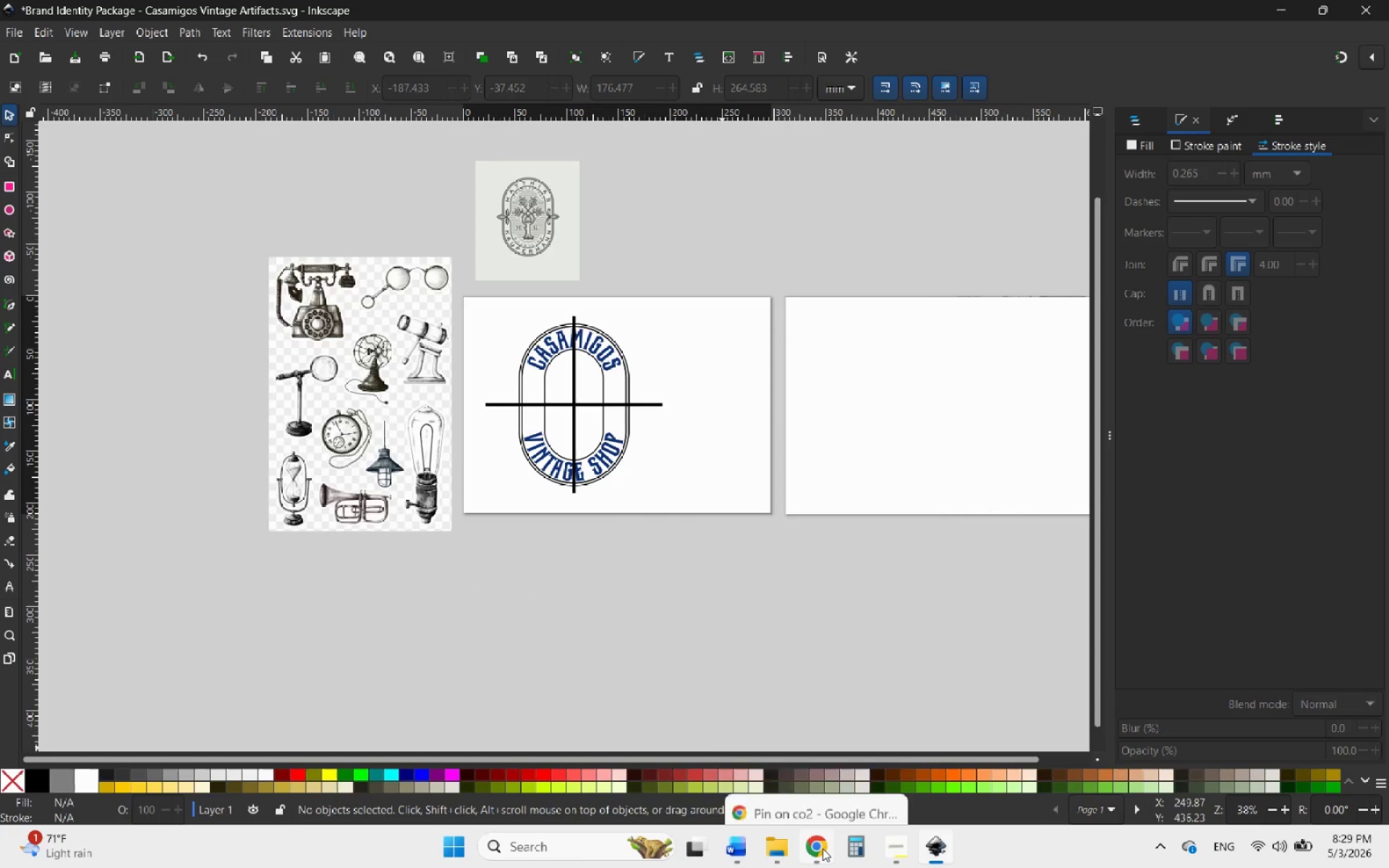 
left_click([823, 848])
 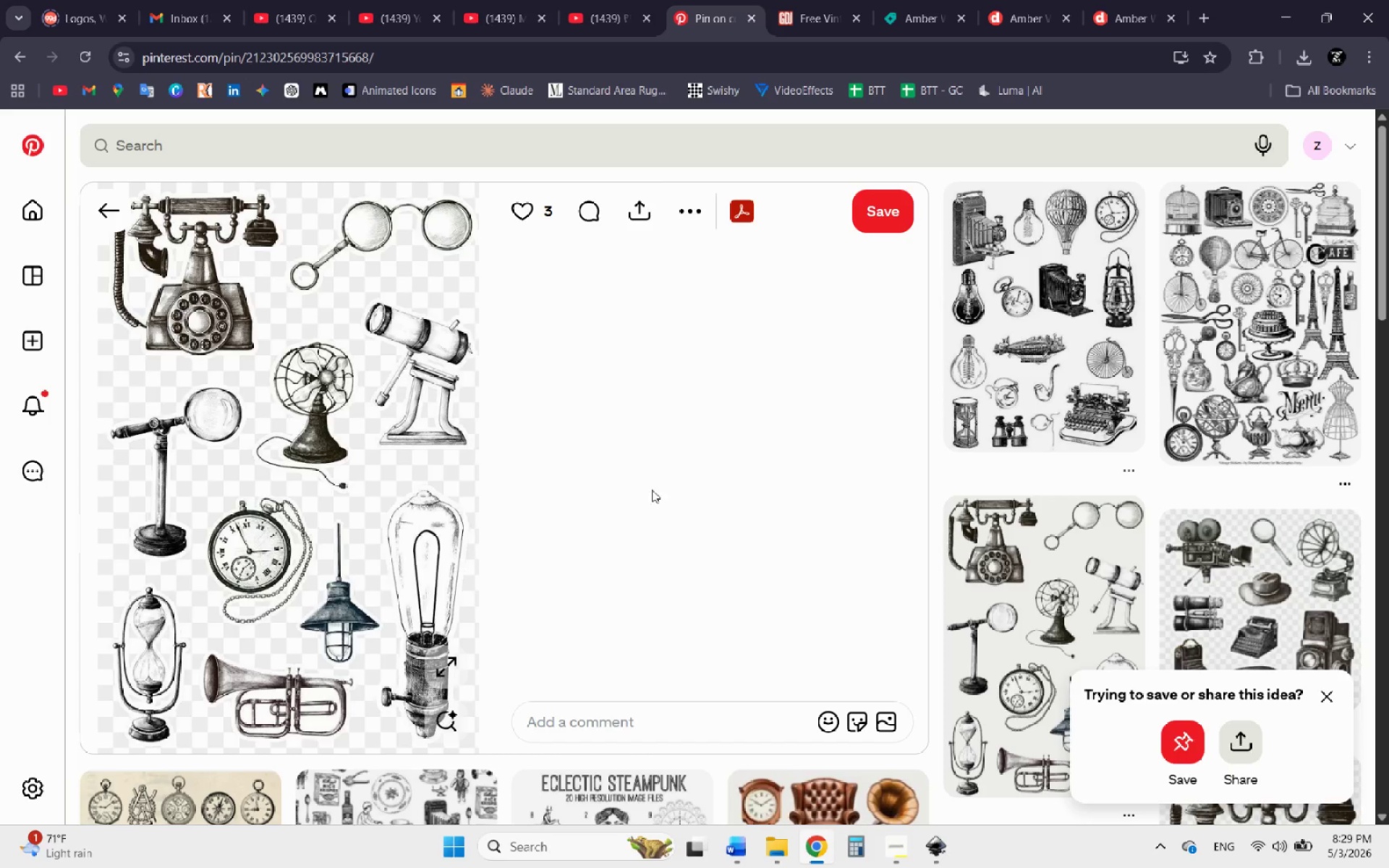 
scroll: coordinate [450, 414], scroll_direction: down, amount: 9.0
 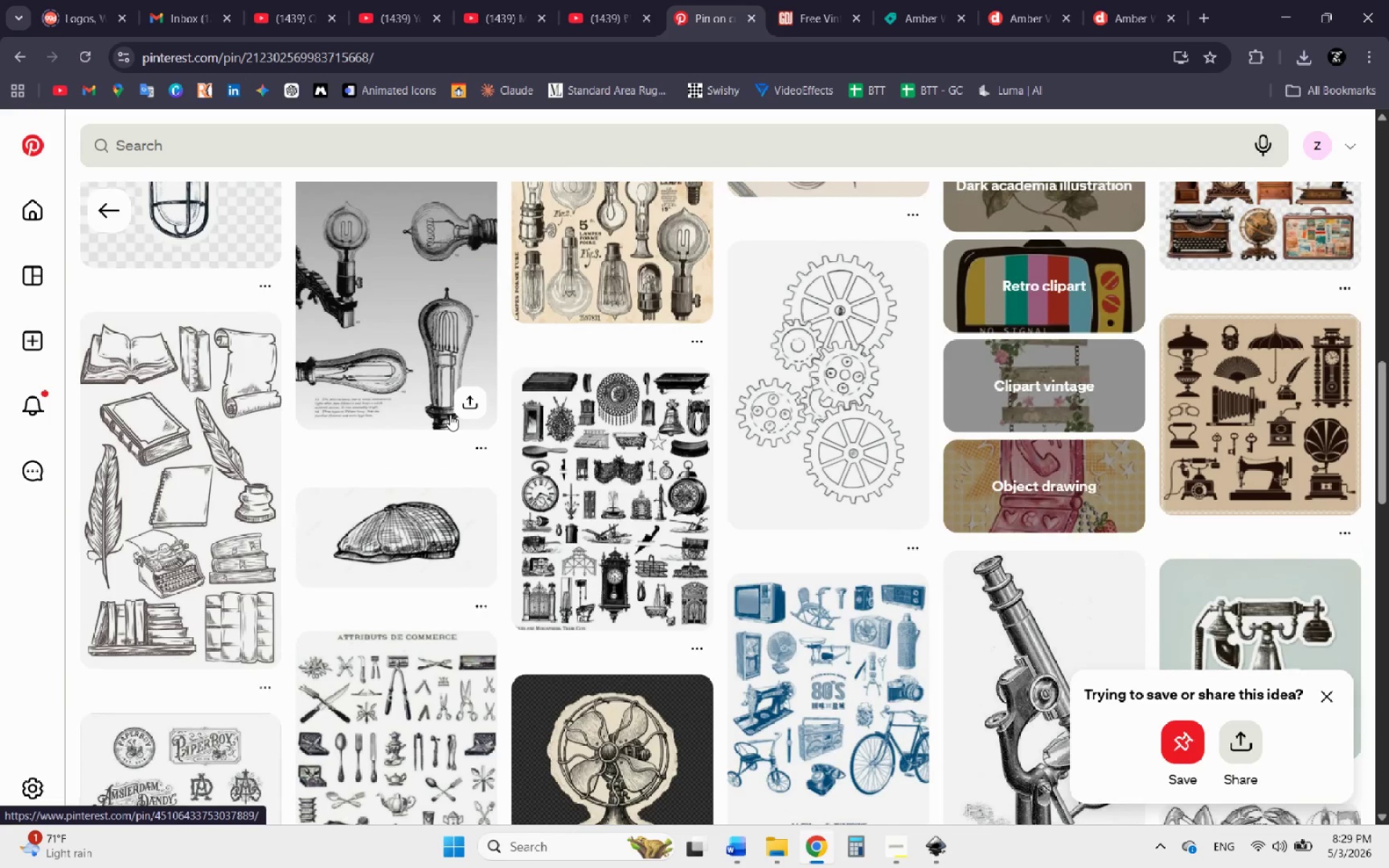 
scroll: coordinate [449, 414], scroll_direction: up, amount: 4.0
 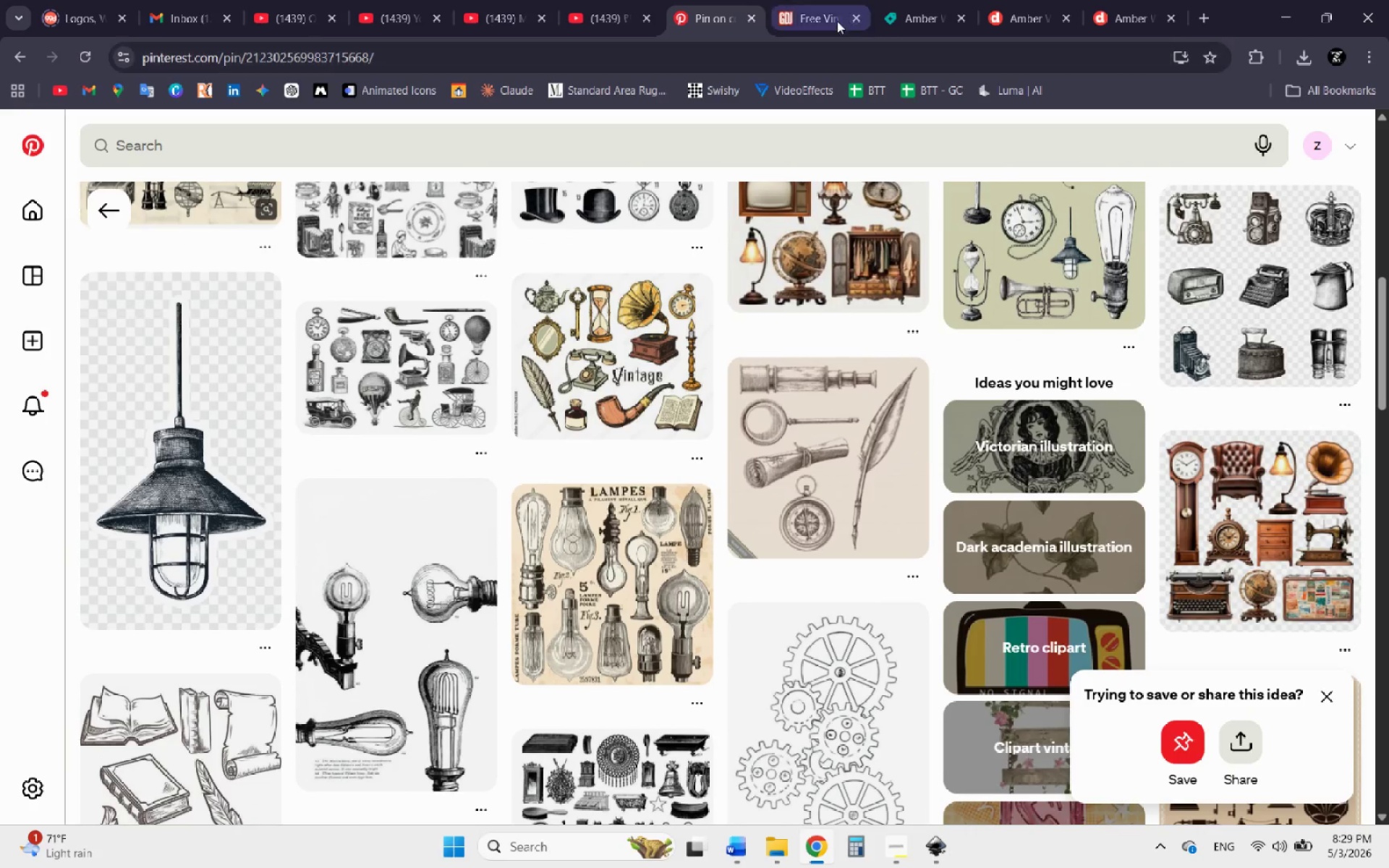 
left_click([809, 14])
 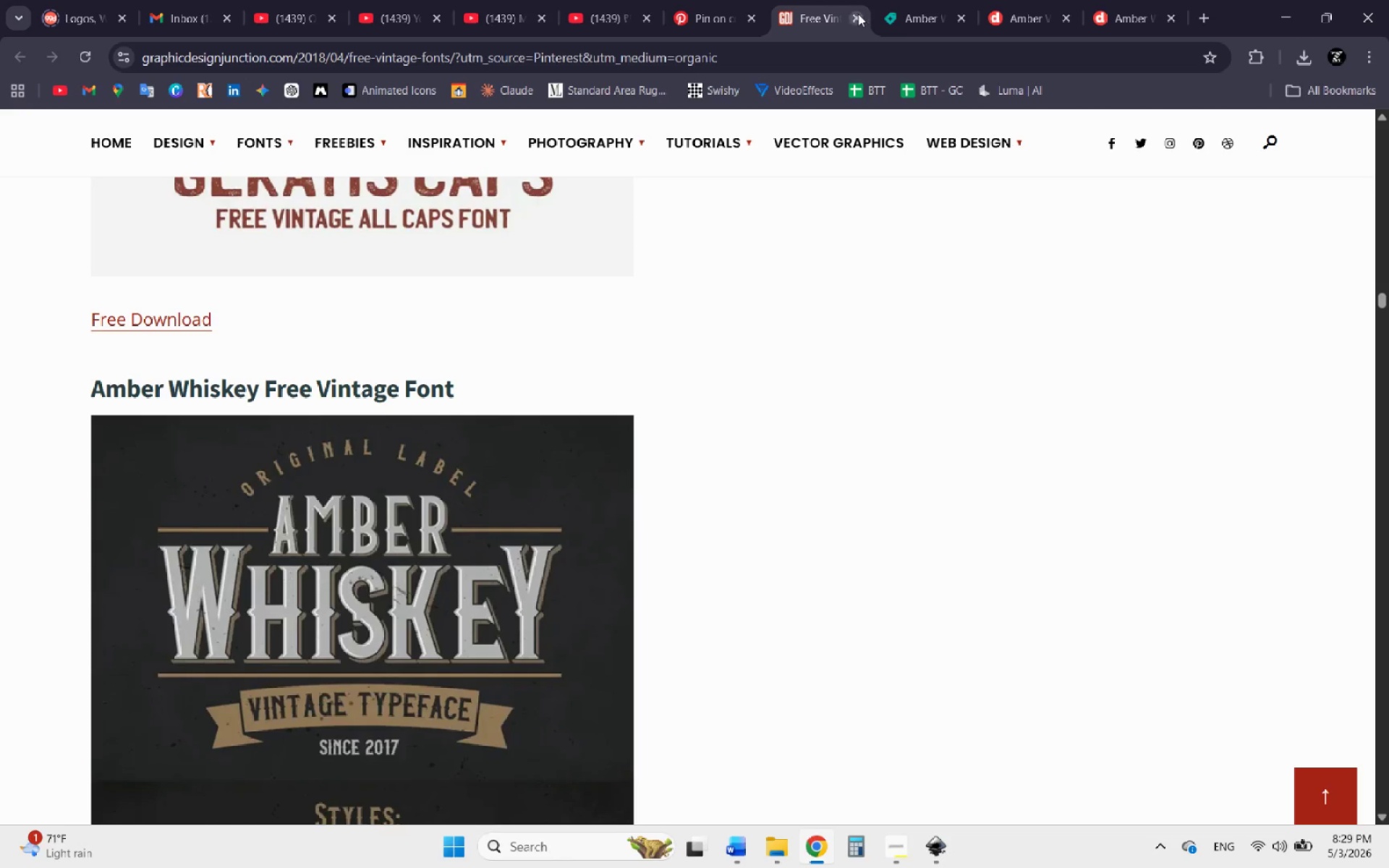 
left_click([861, 14])
 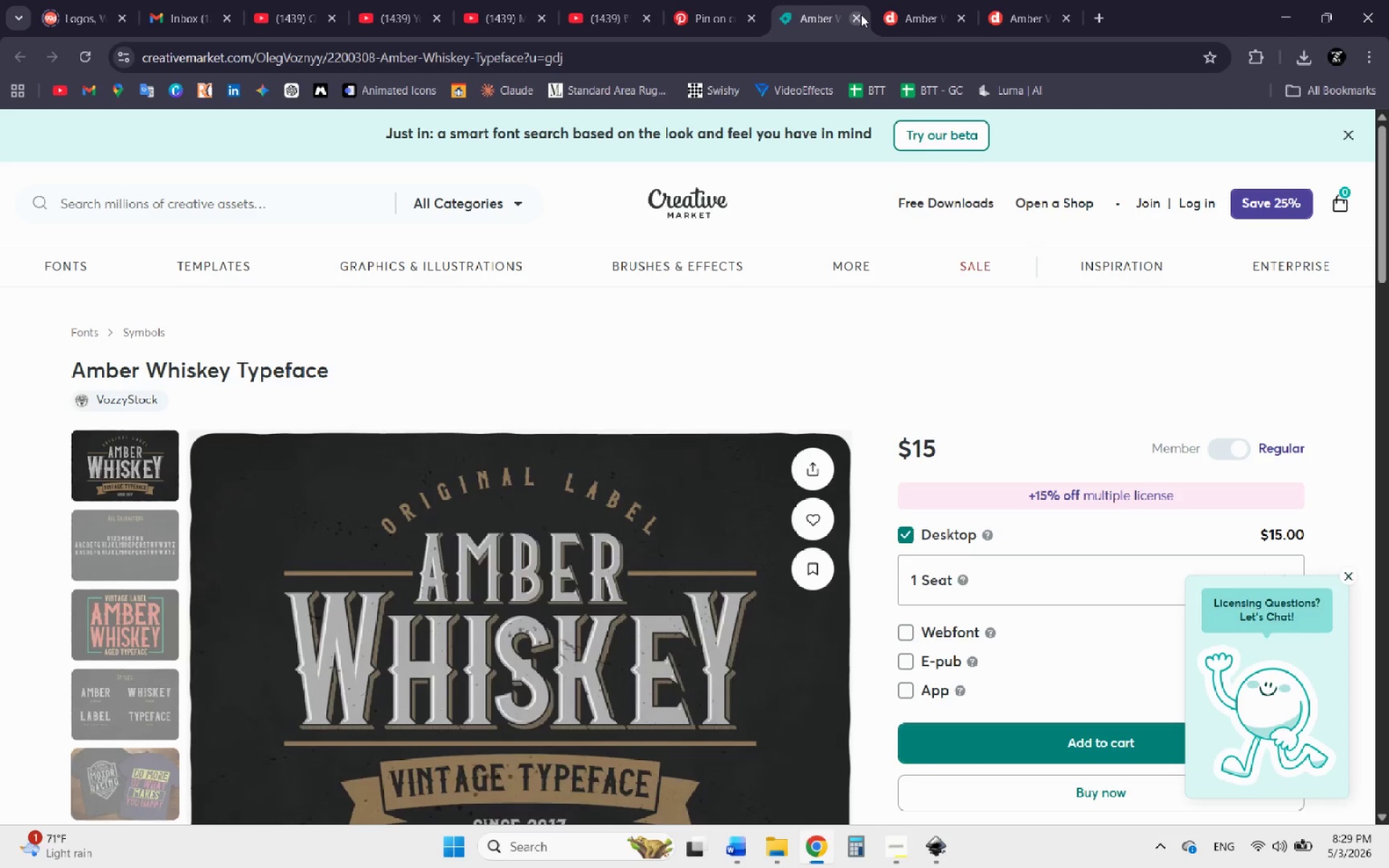 
left_click([861, 14])
 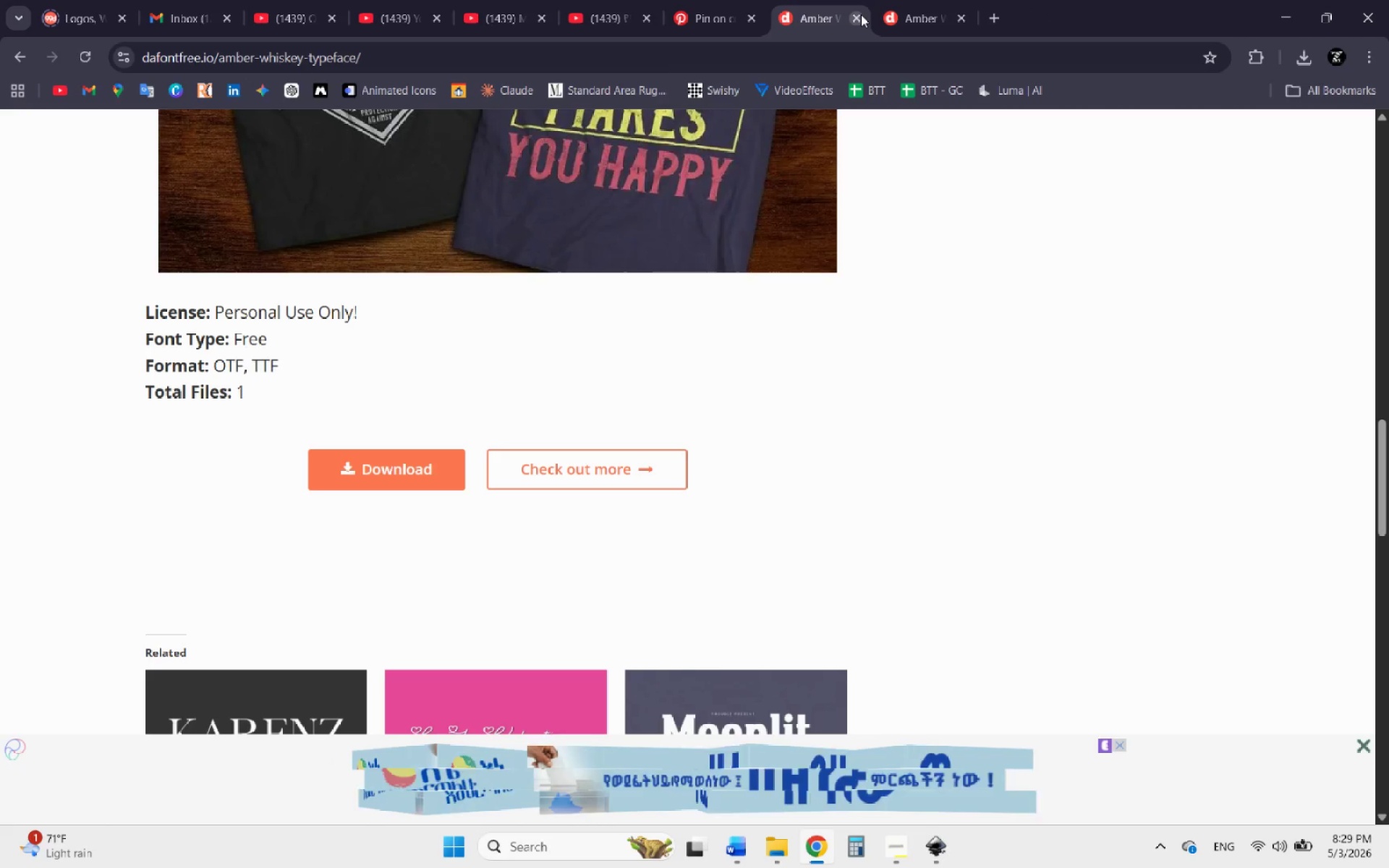 
left_click([861, 14])
 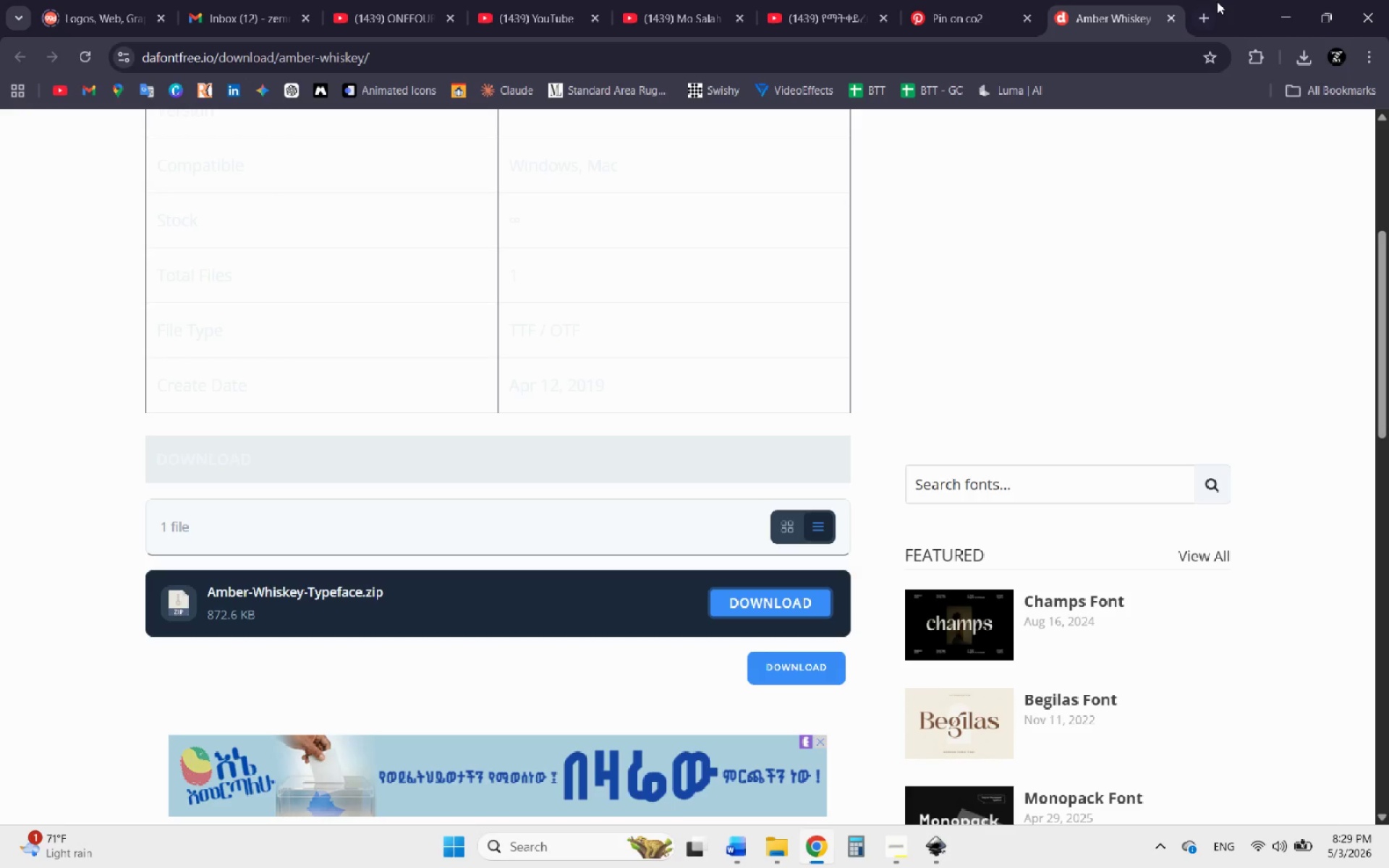 
left_click([1173, 17])
 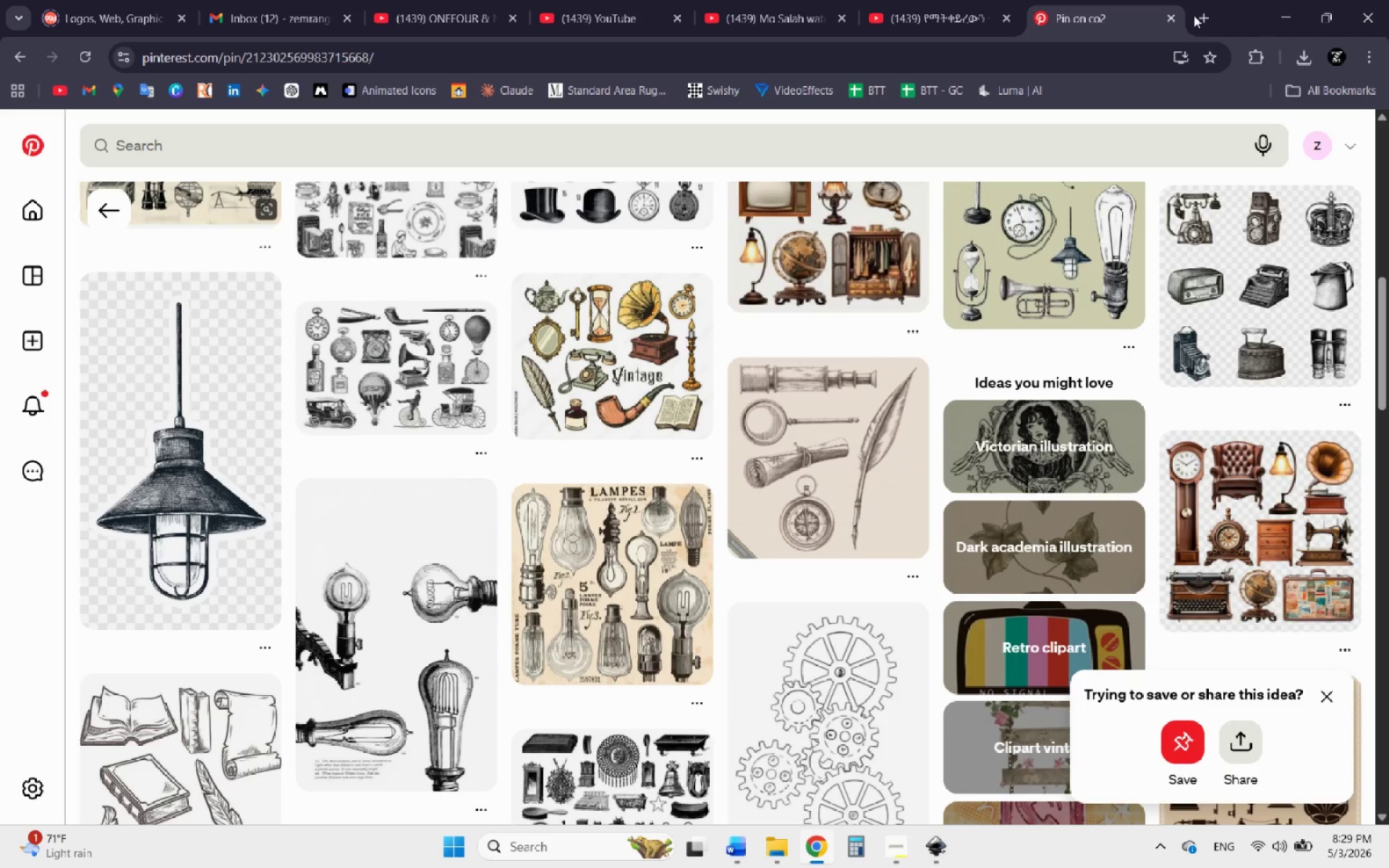 
left_click([1195, 15])
 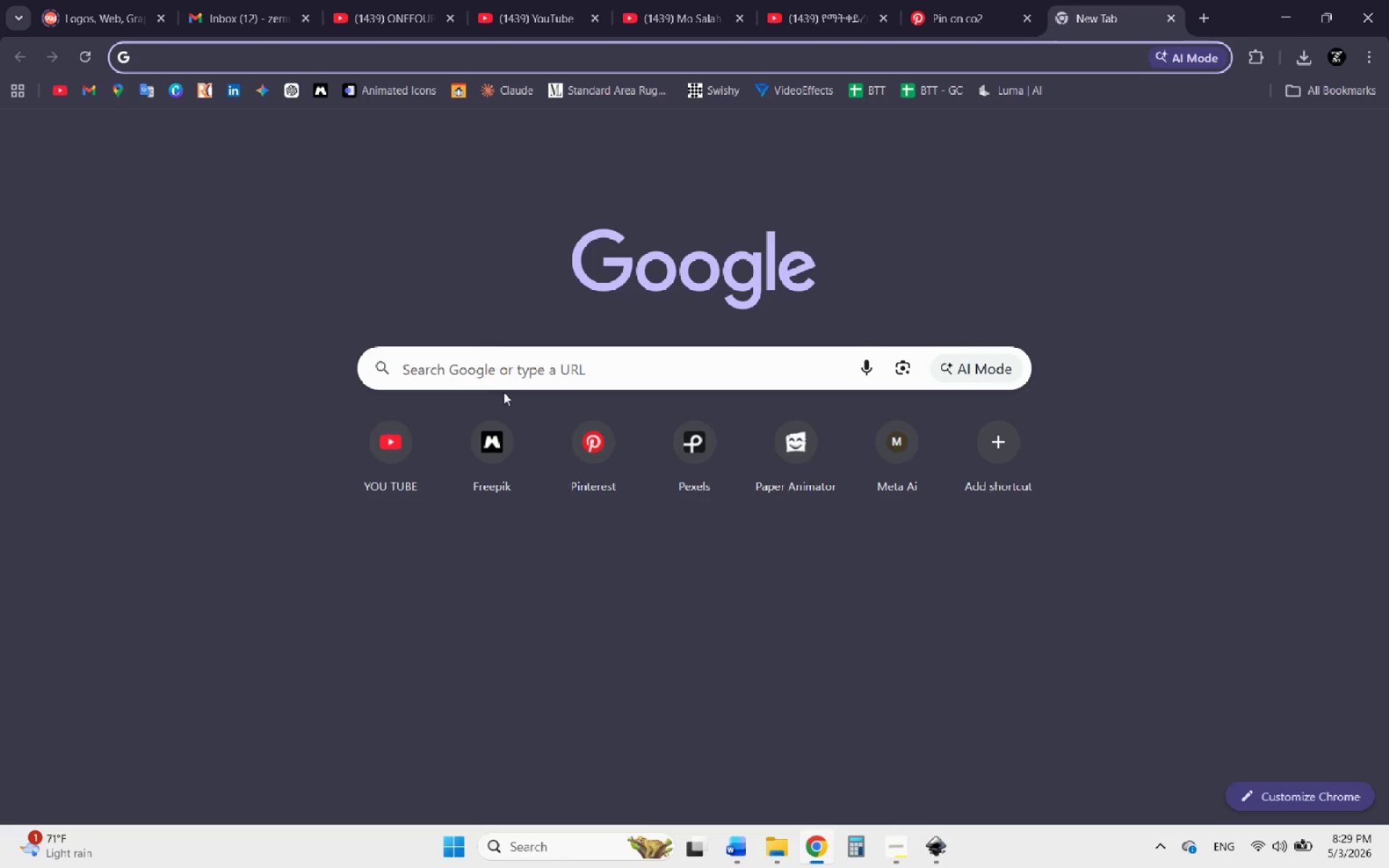 
left_click([504, 423])
 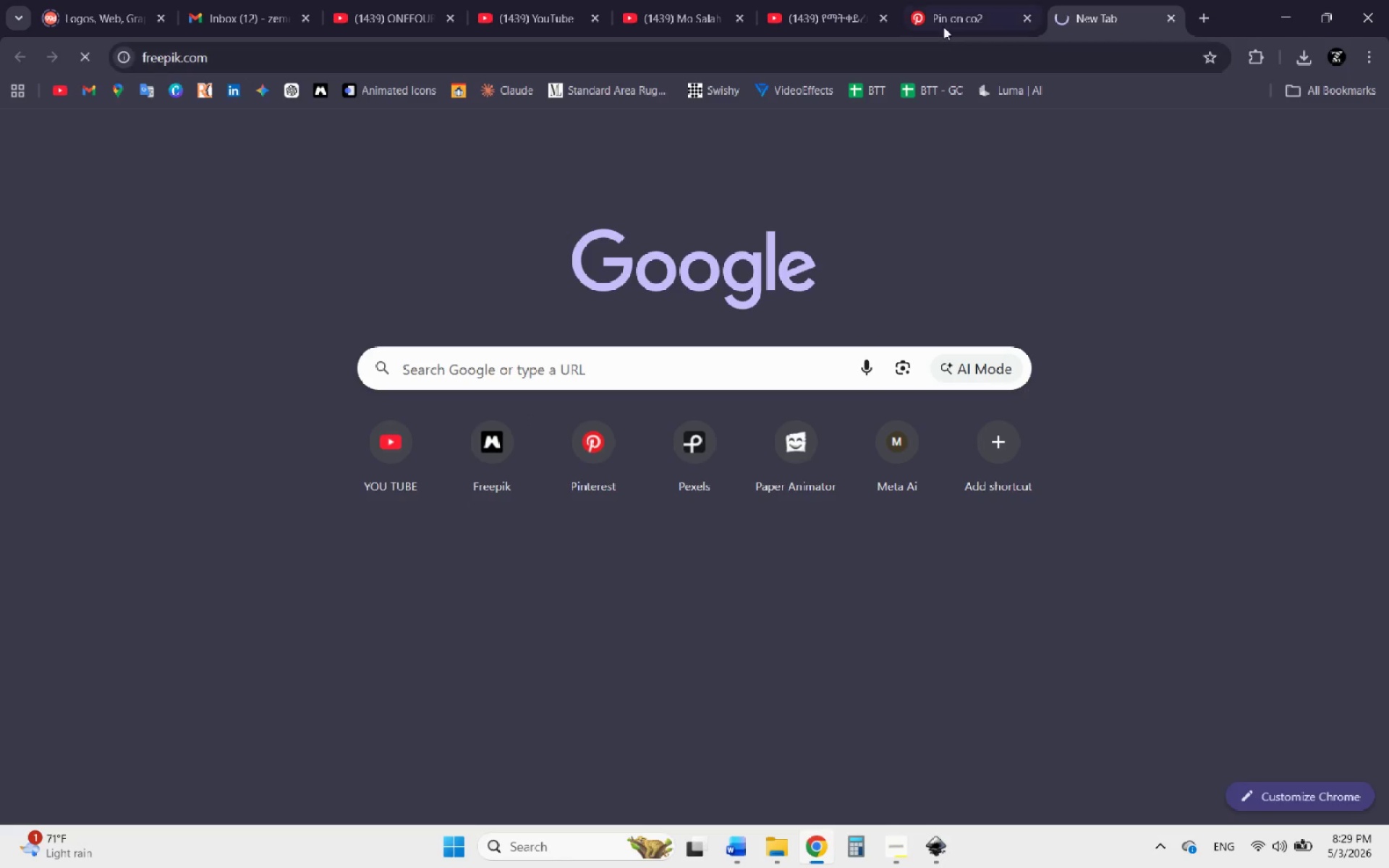 
left_click([950, 0])
 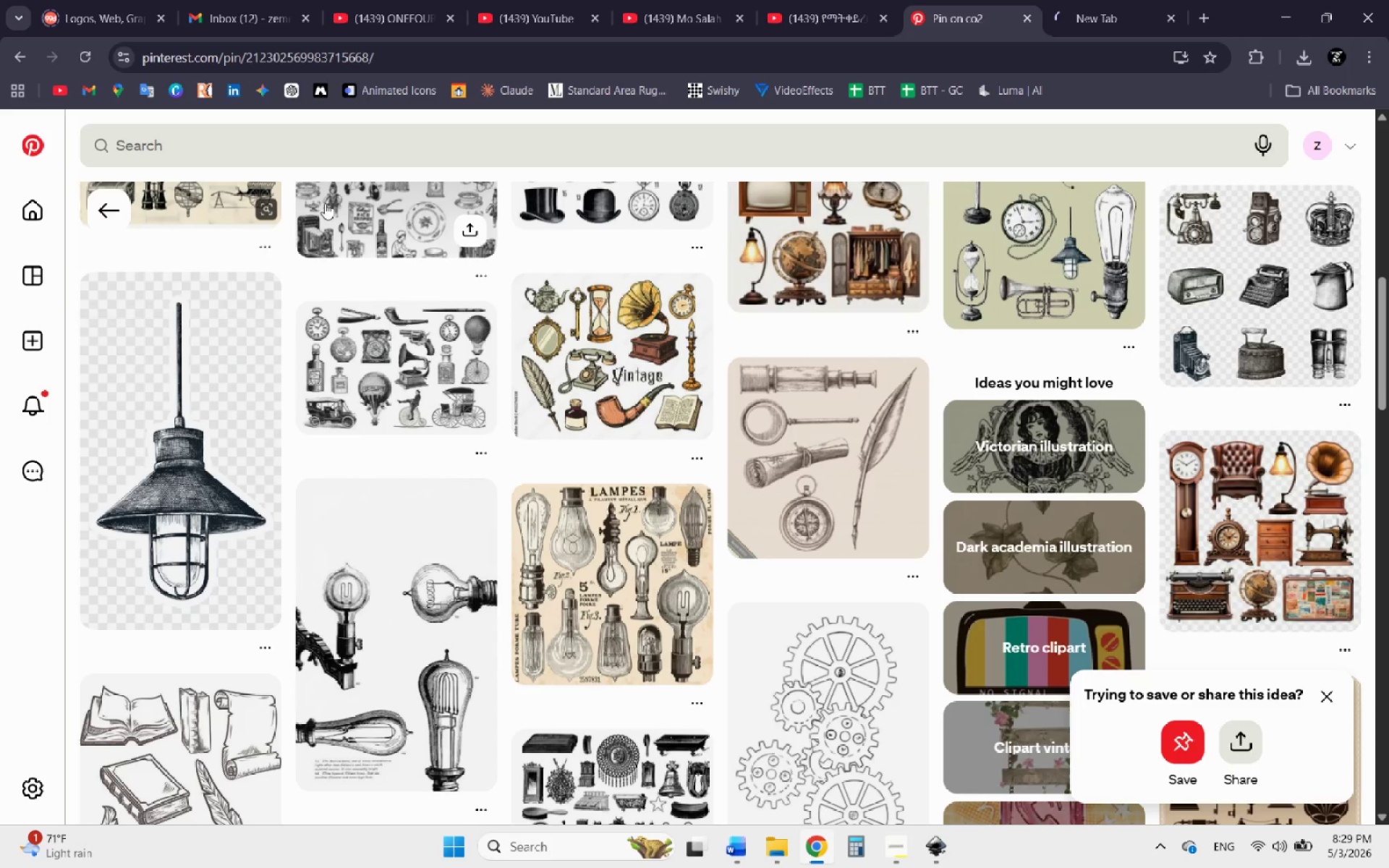 
scroll: coordinate [303, 233], scroll_direction: up, amount: 11.0
 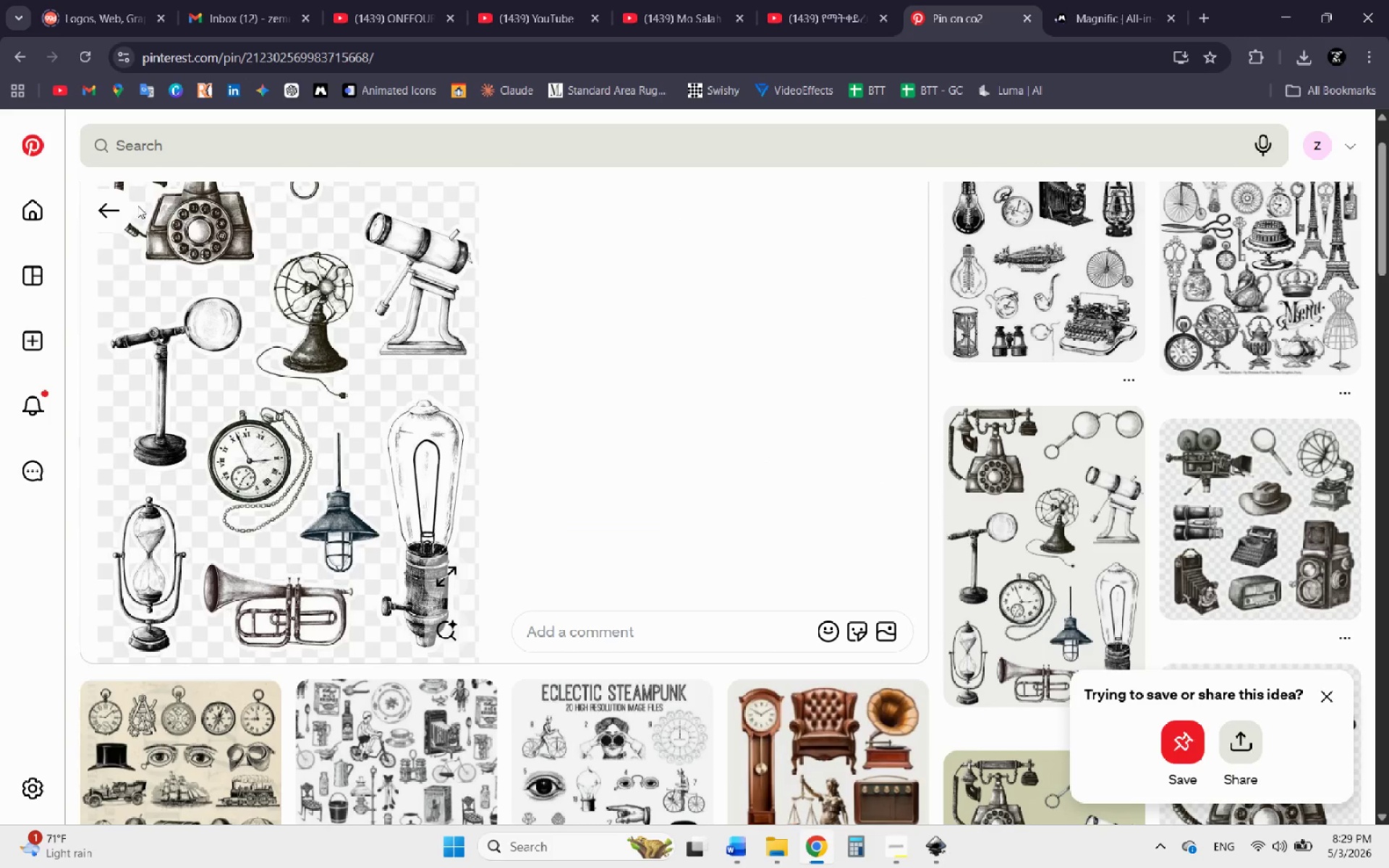 
left_click([116, 205])
 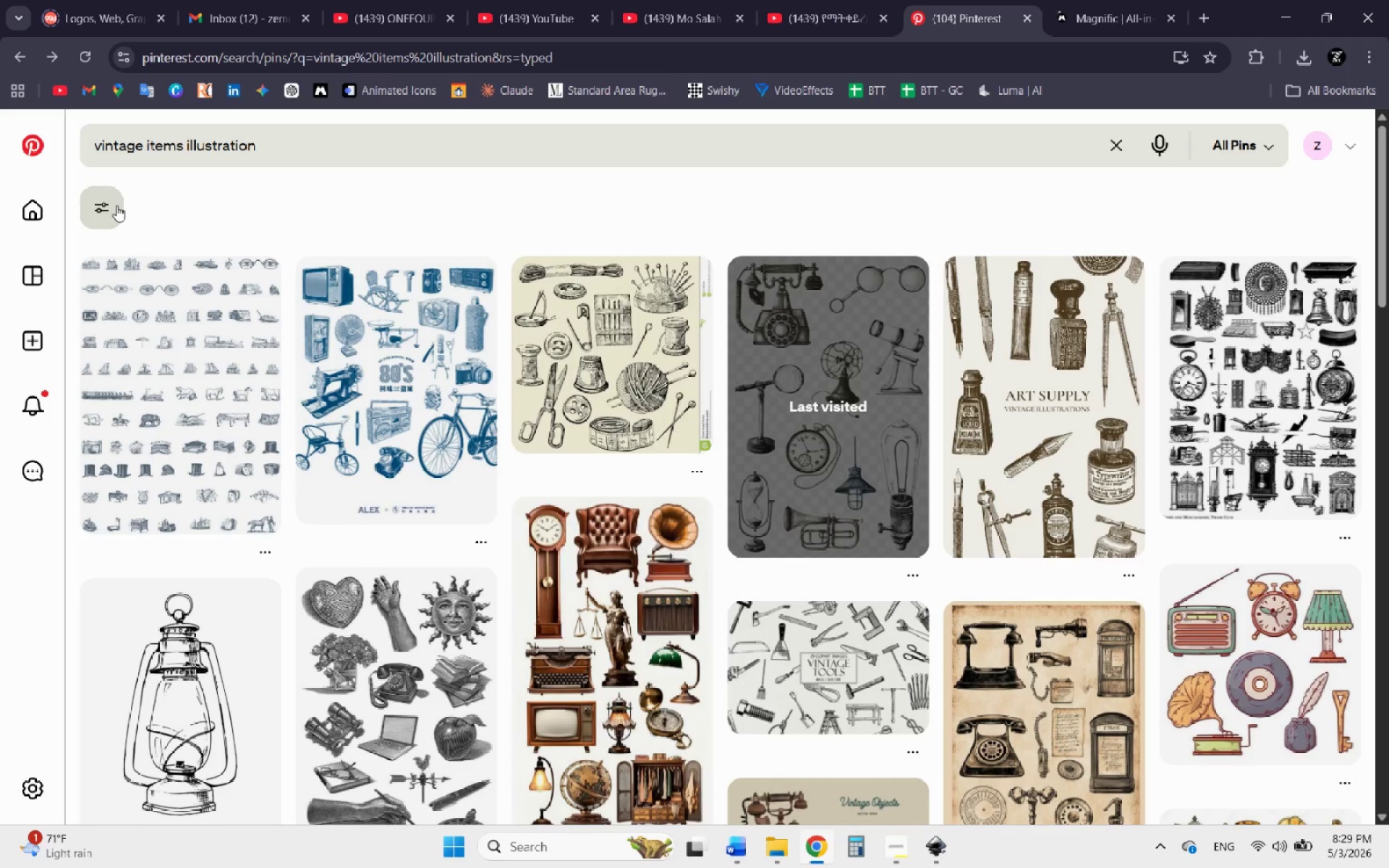 
left_click_drag(start_coordinate=[281, 150], to_coordinate=[56, 150])
 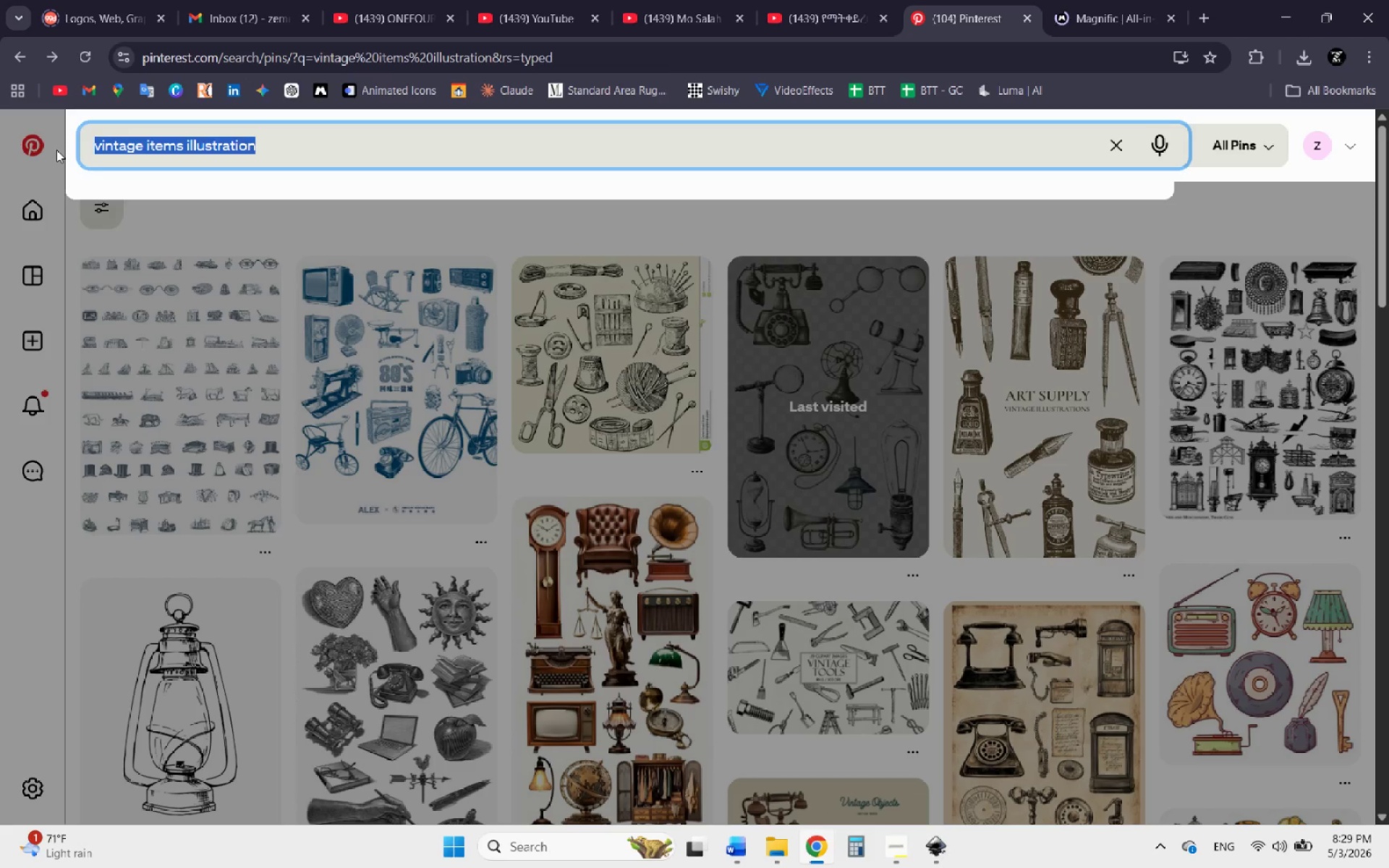 
key(Control+C)
 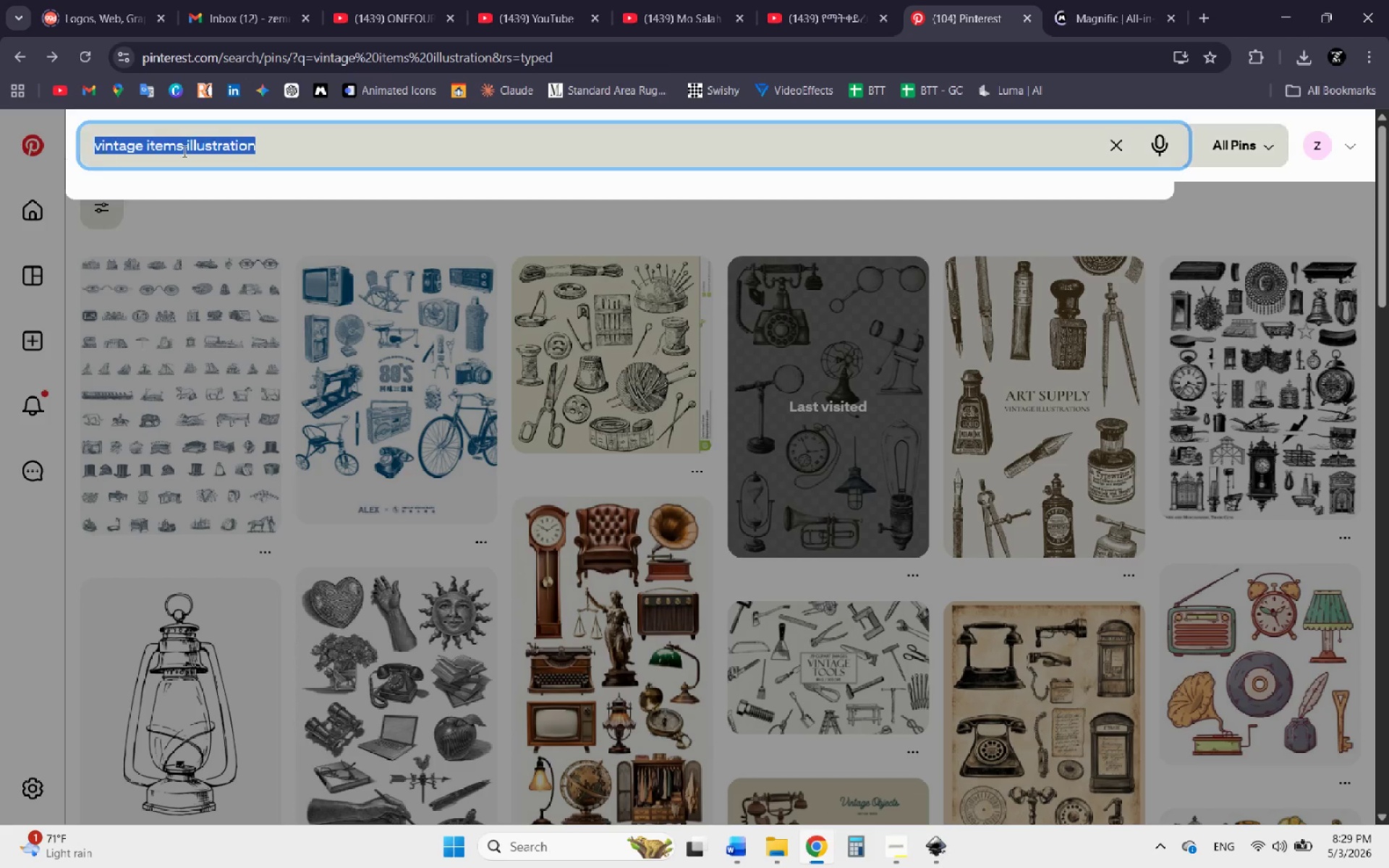 
key(Control+C)
 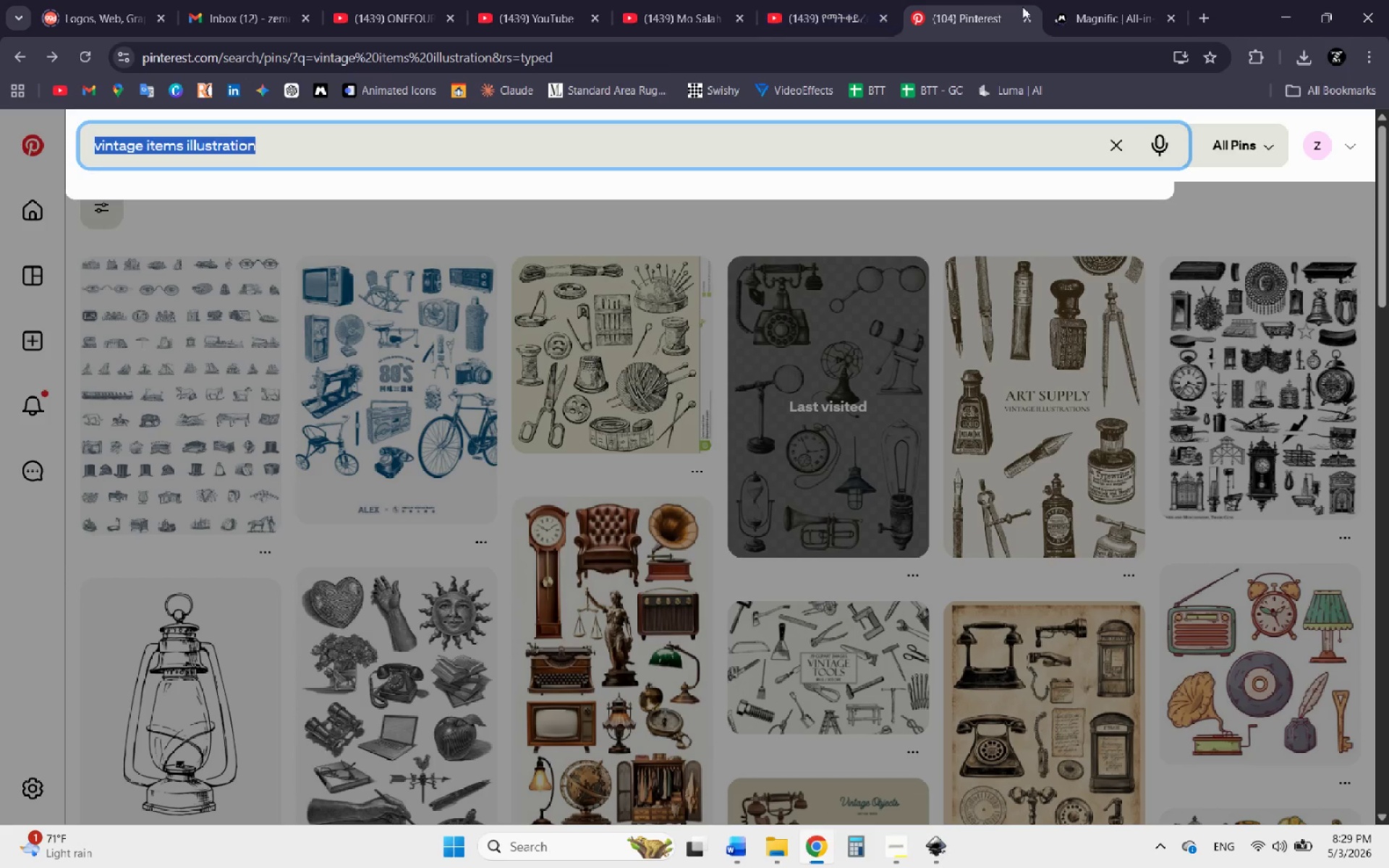 
left_click([1071, 7])
 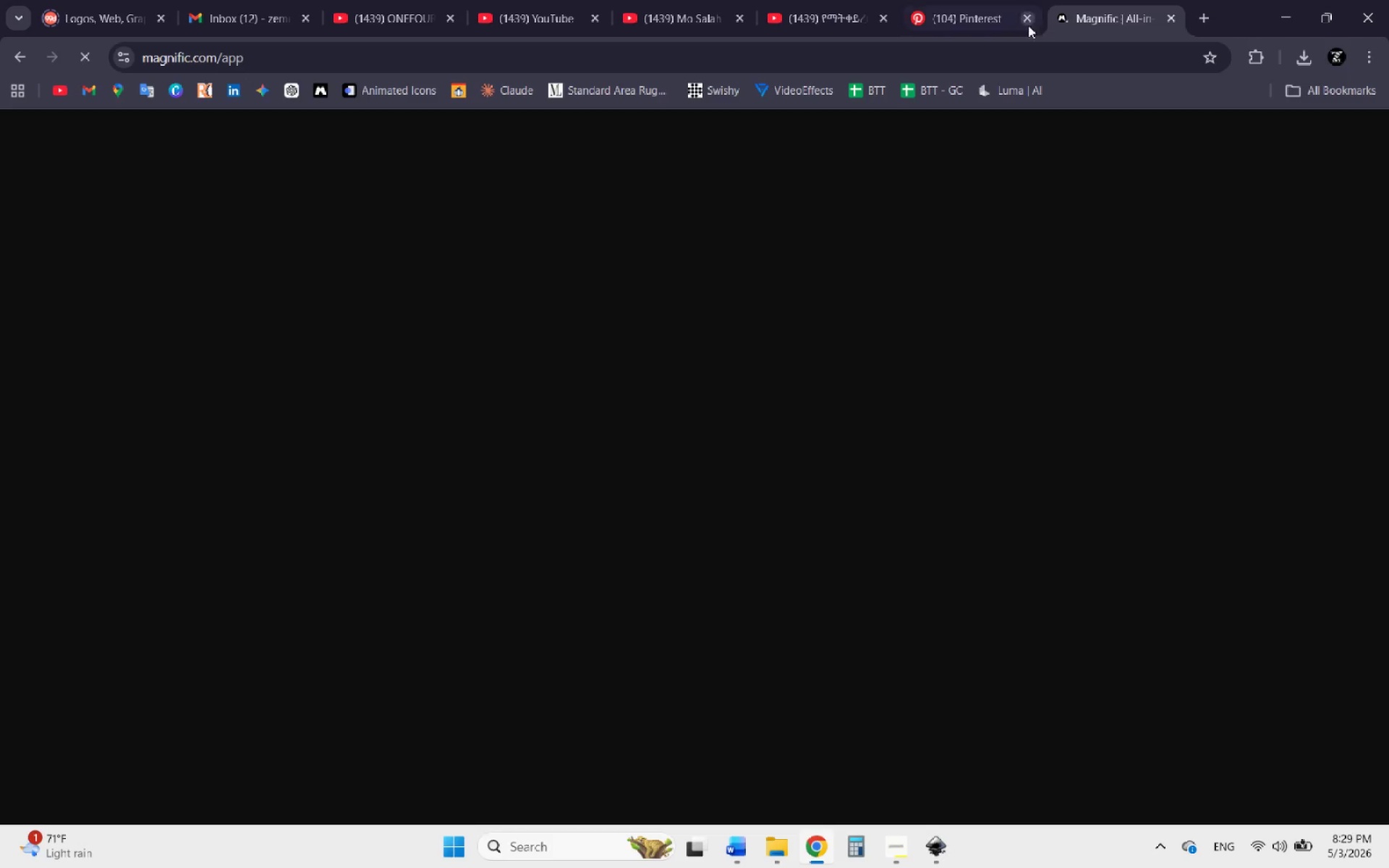 
left_click([938, 15])
 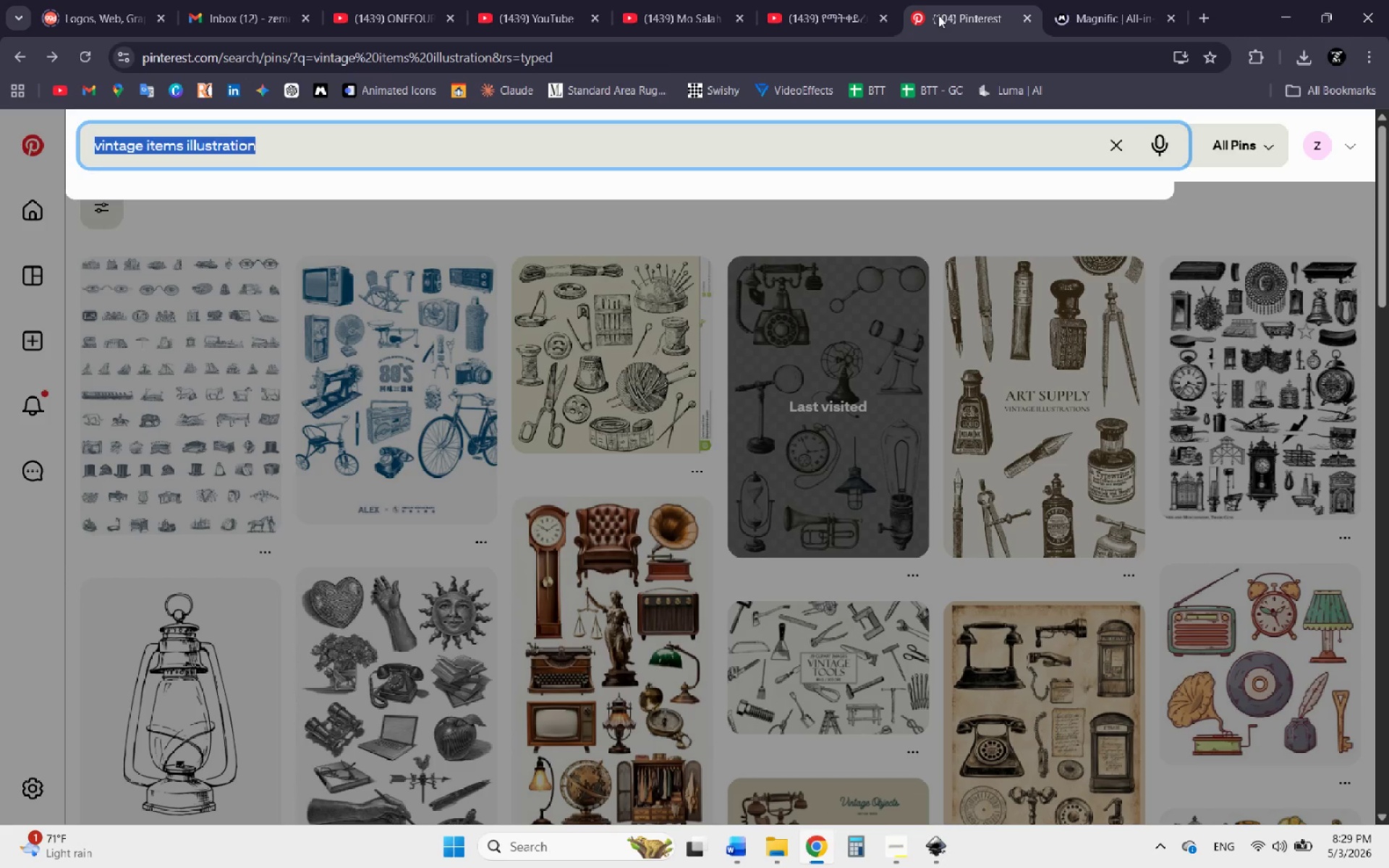 
left_click([809, 0])
 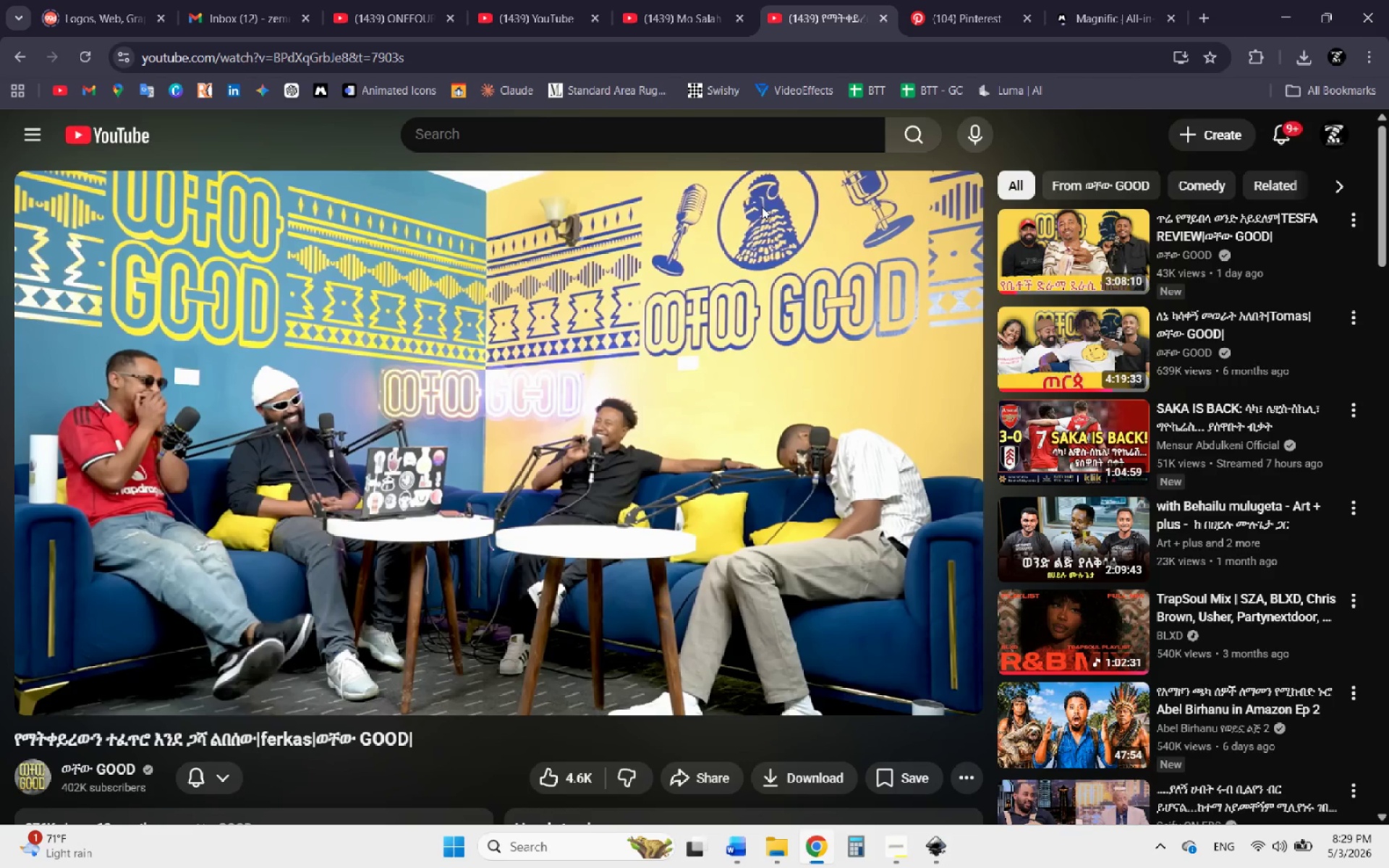 
left_click([714, 342])
 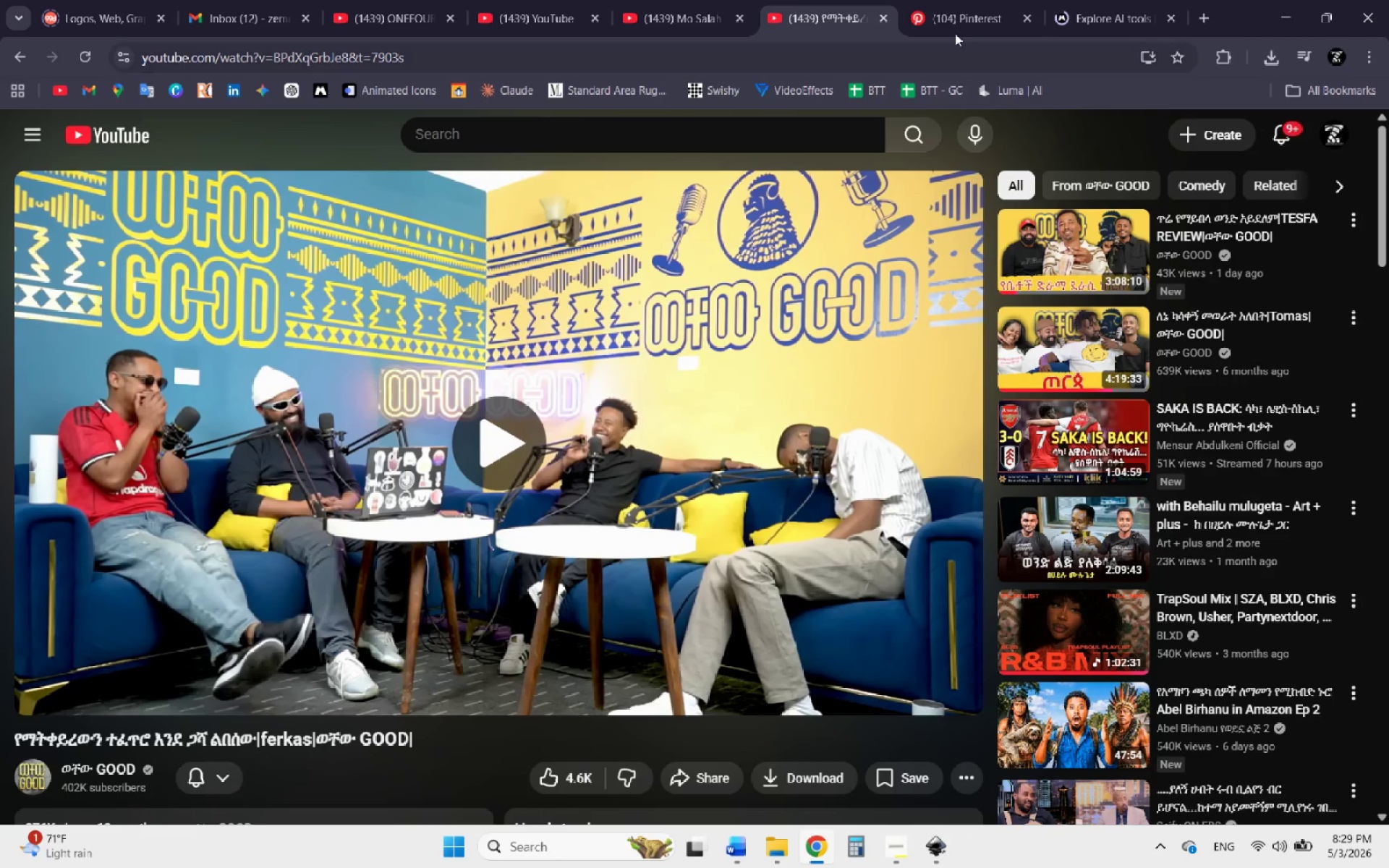 
left_click([946, 3])
 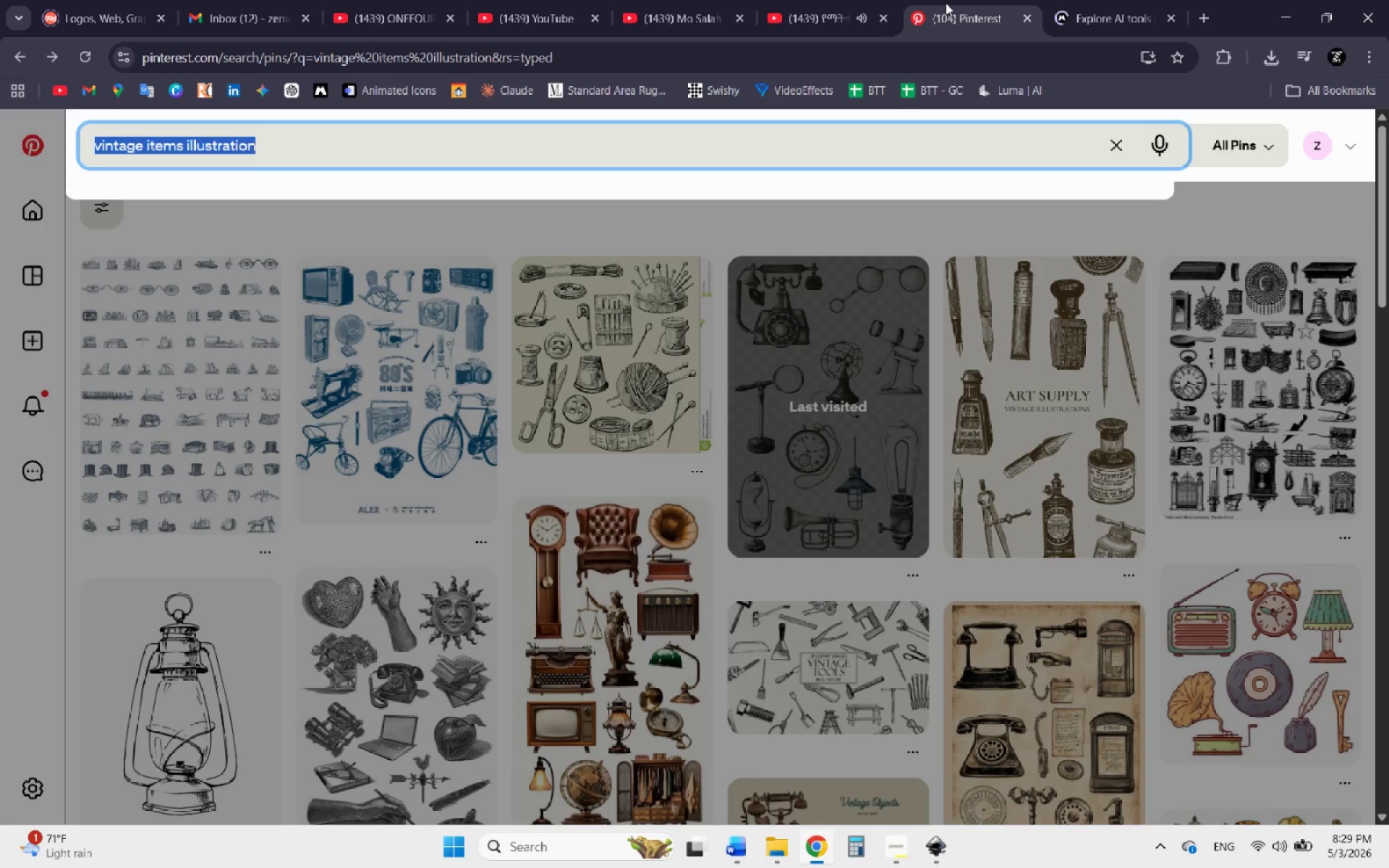 
hold_key(key=VolumeDown, duration=0.88)
 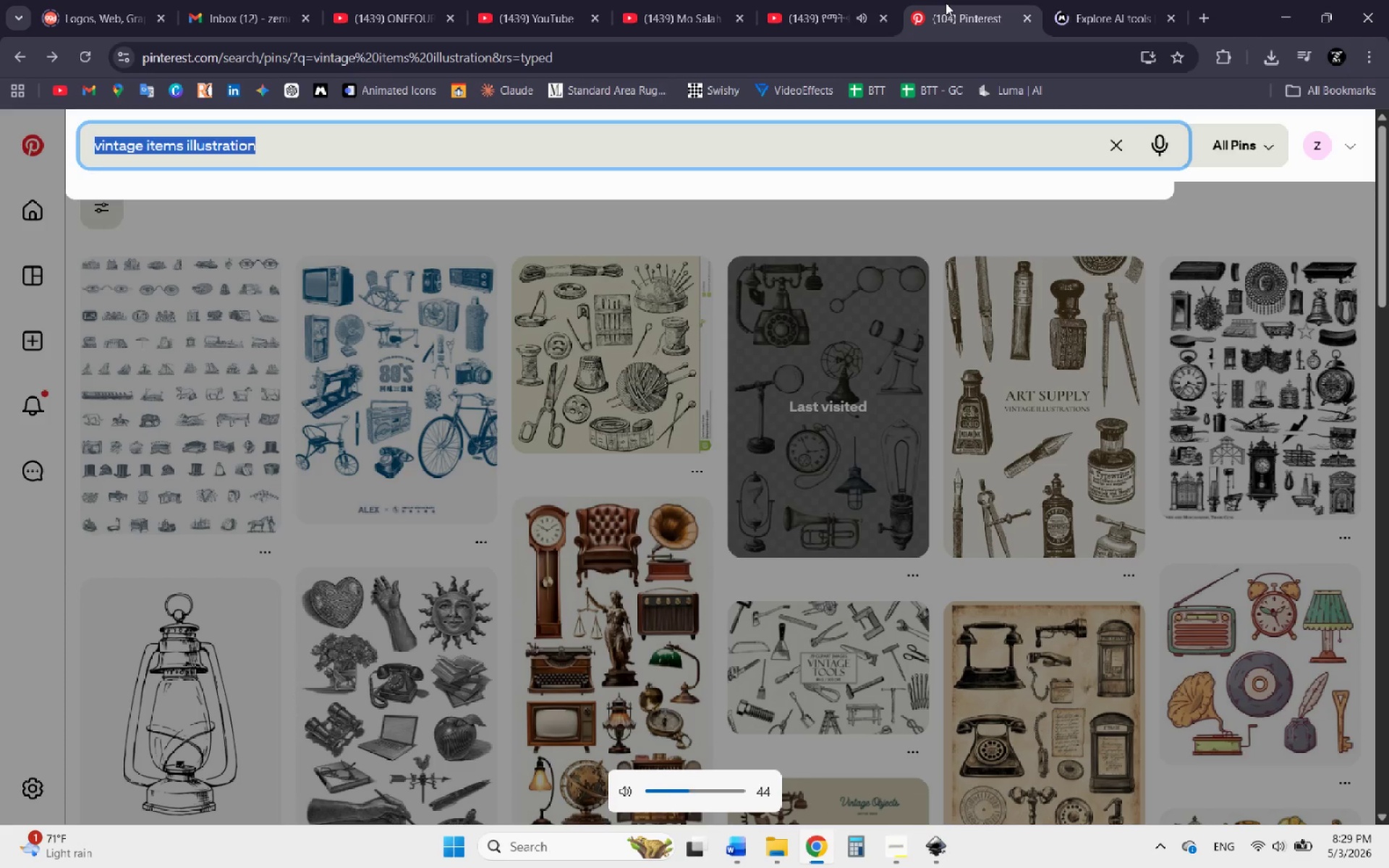 
key(VolumeDown)
 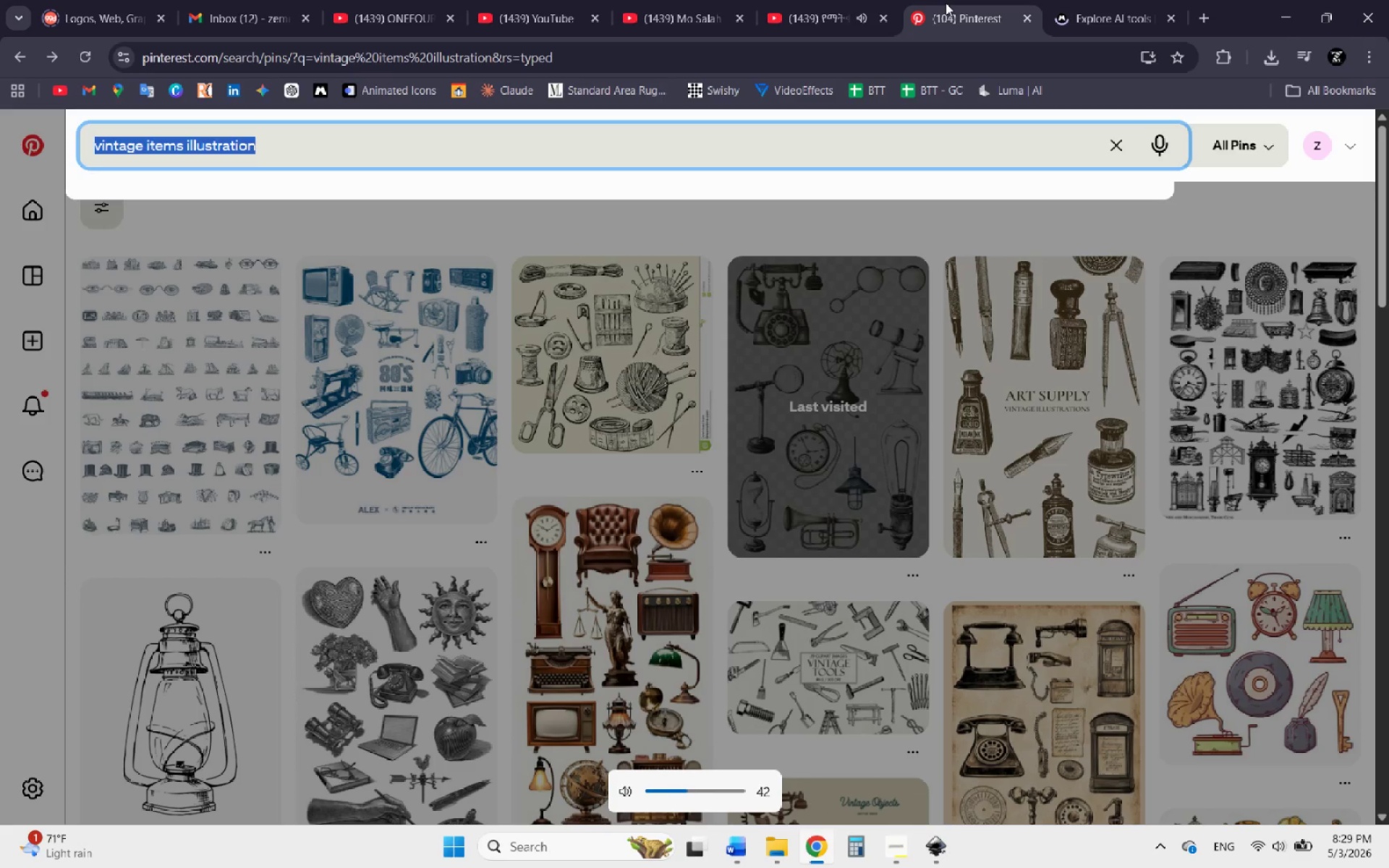 
key(VolumeUp)
 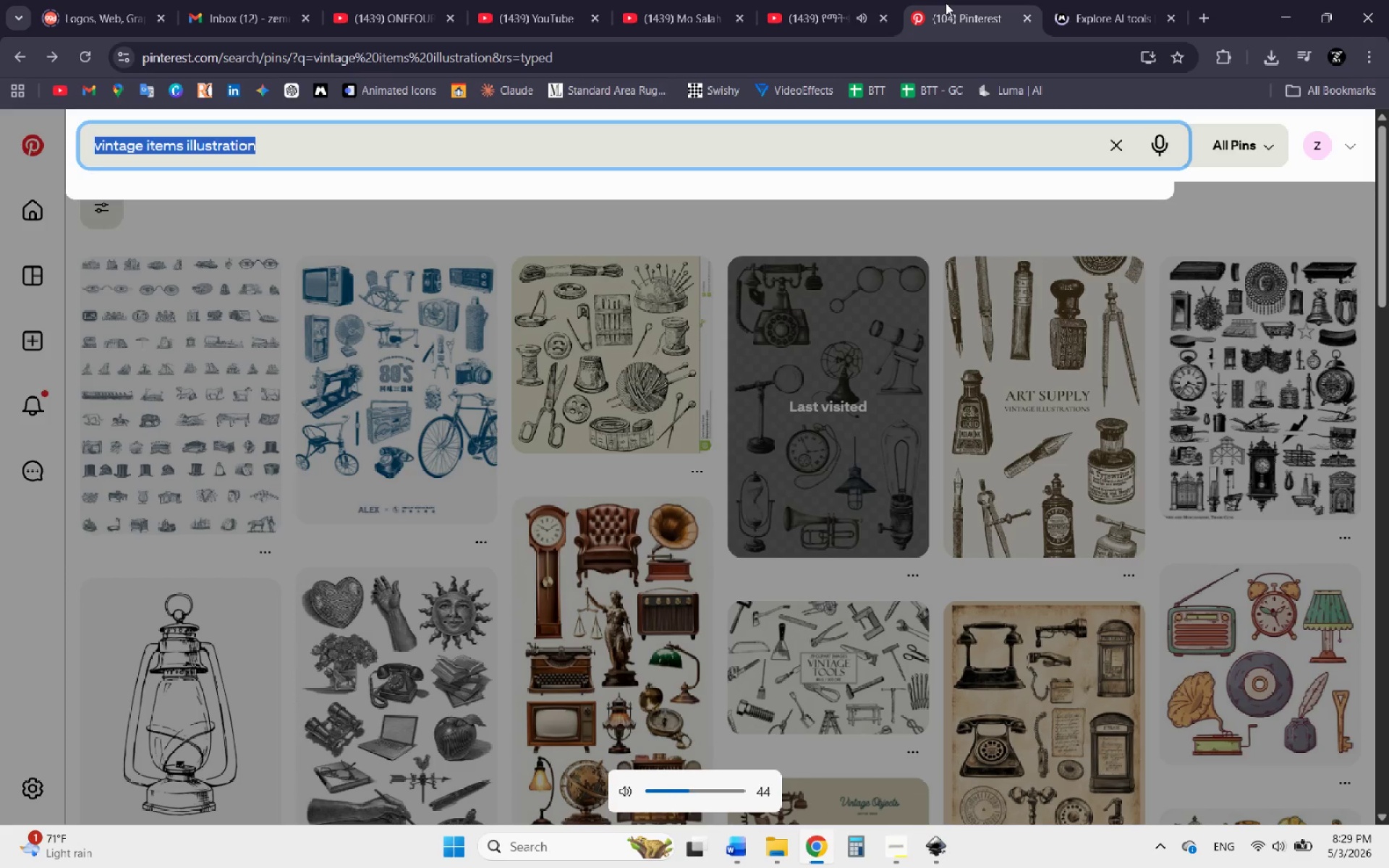 
key(VolumeDown)
 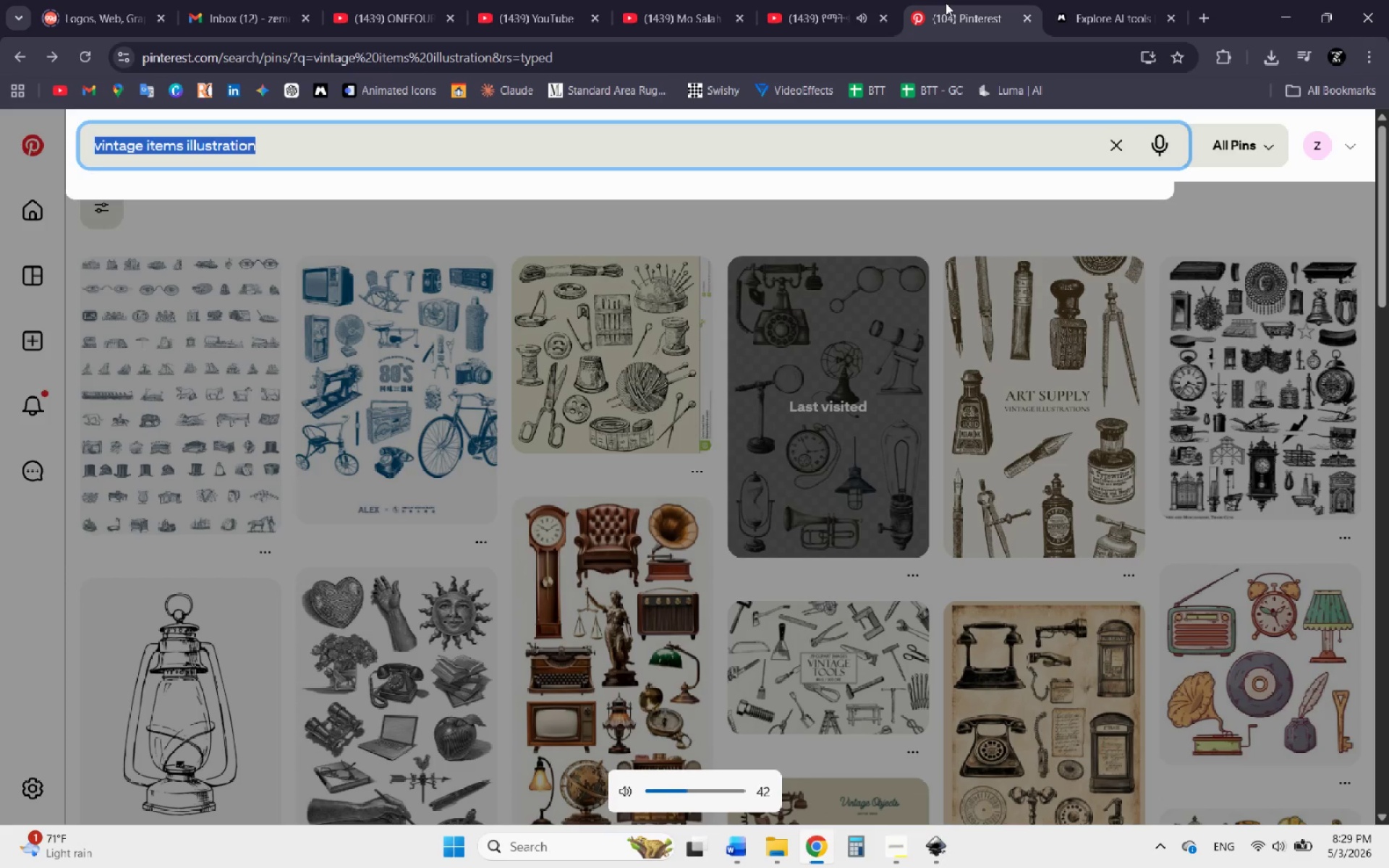 
key(VolumeDown)
 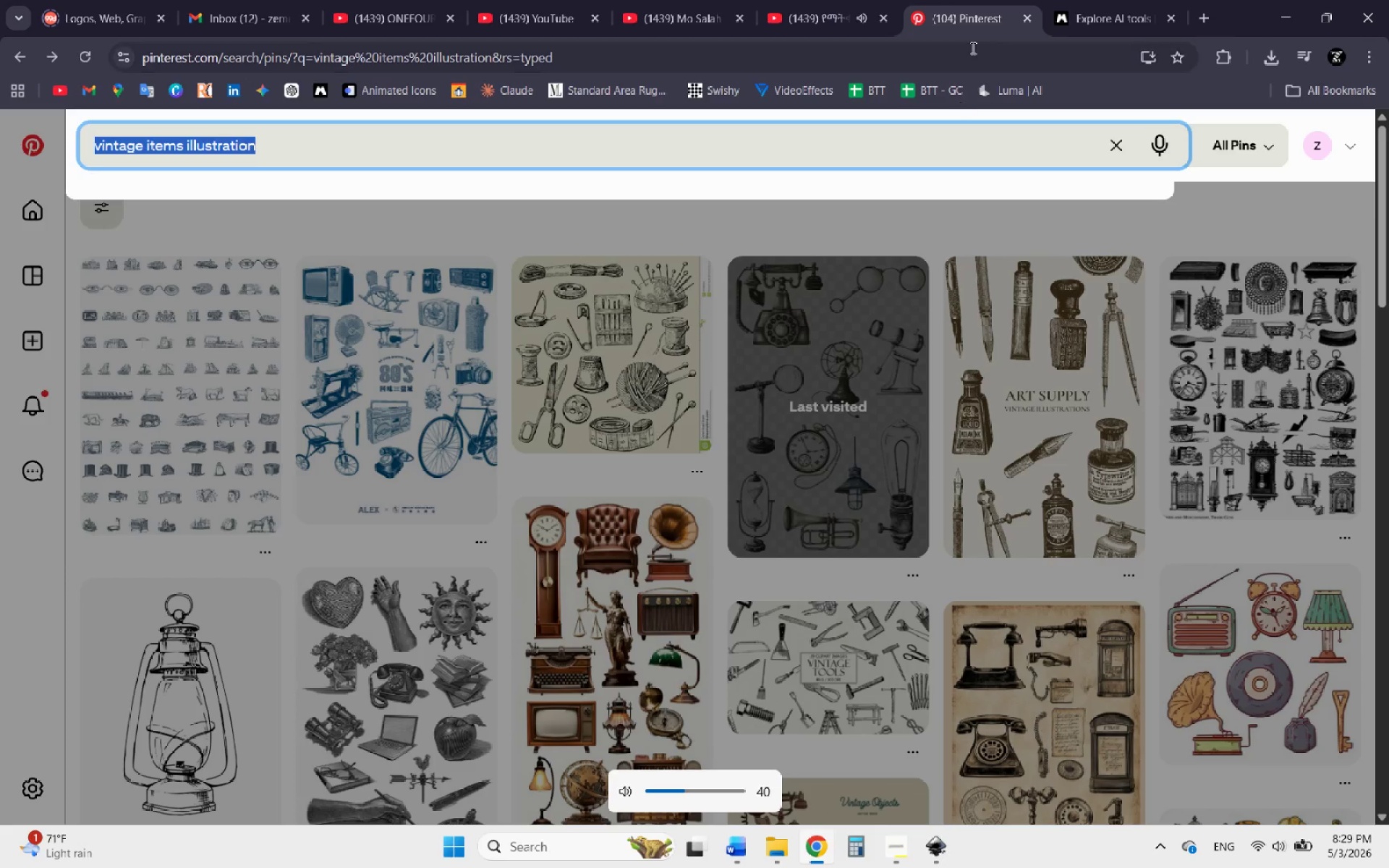 
left_click([1076, 4])
 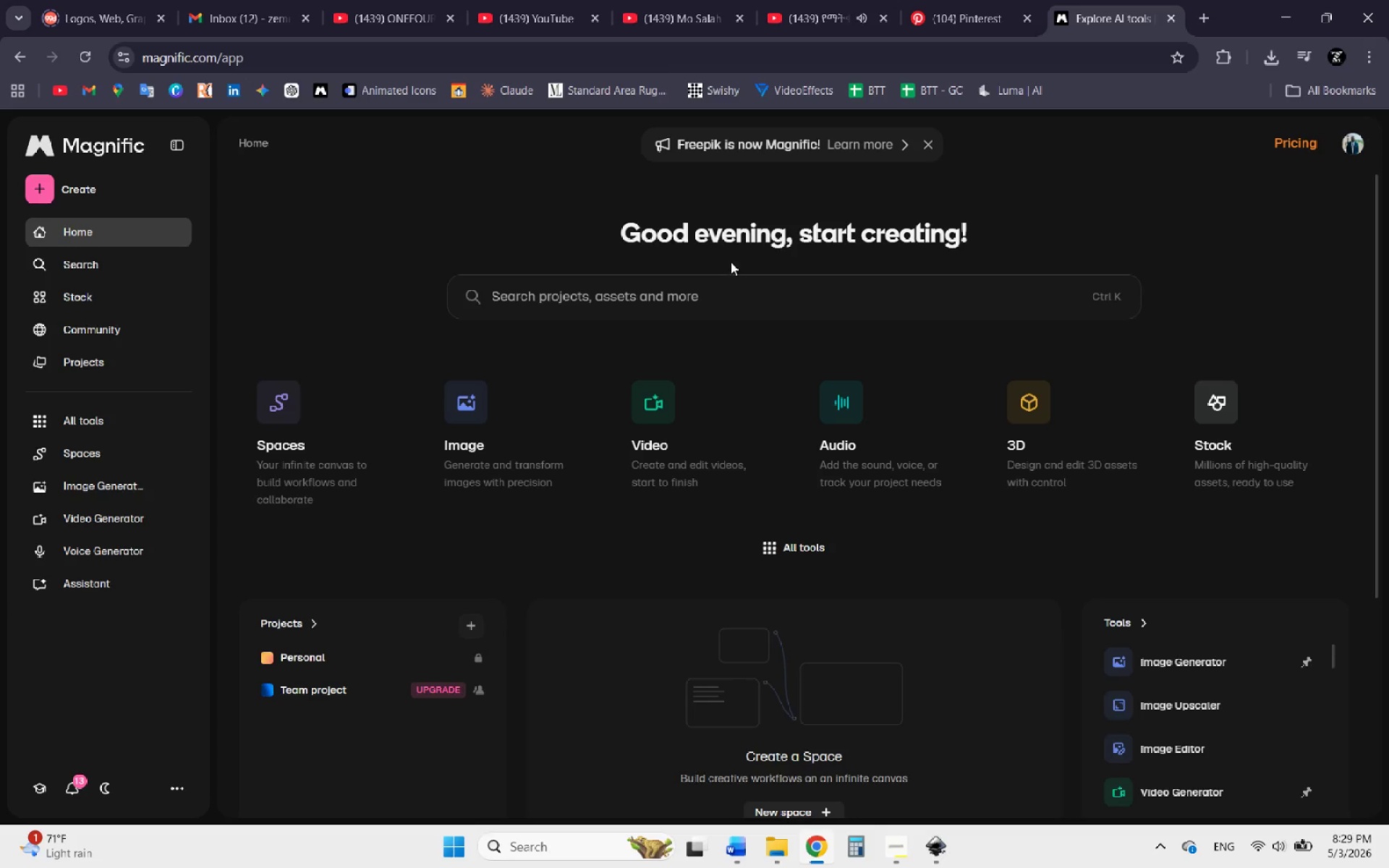 
left_click([688, 291])
 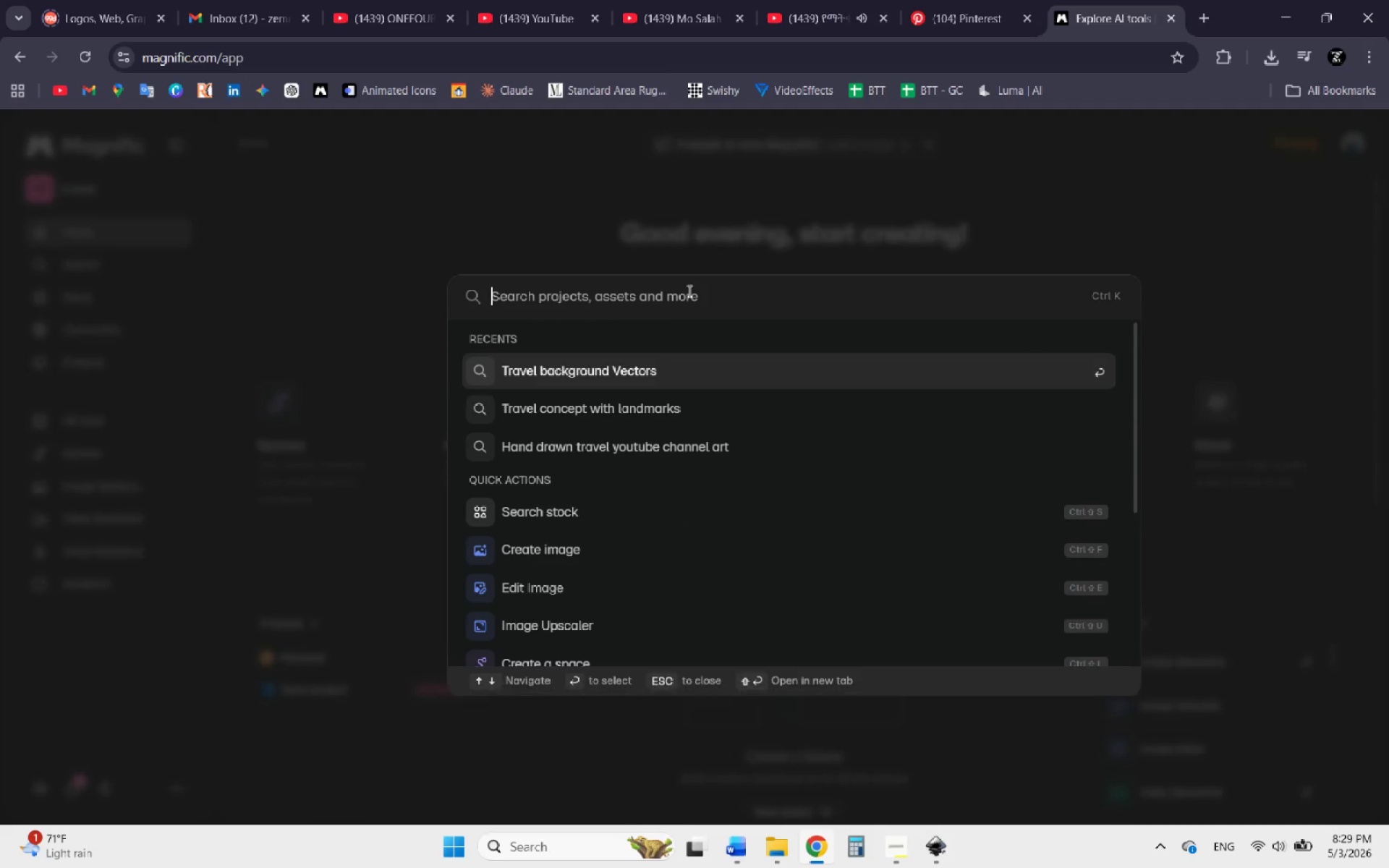 
key(Control+V)
 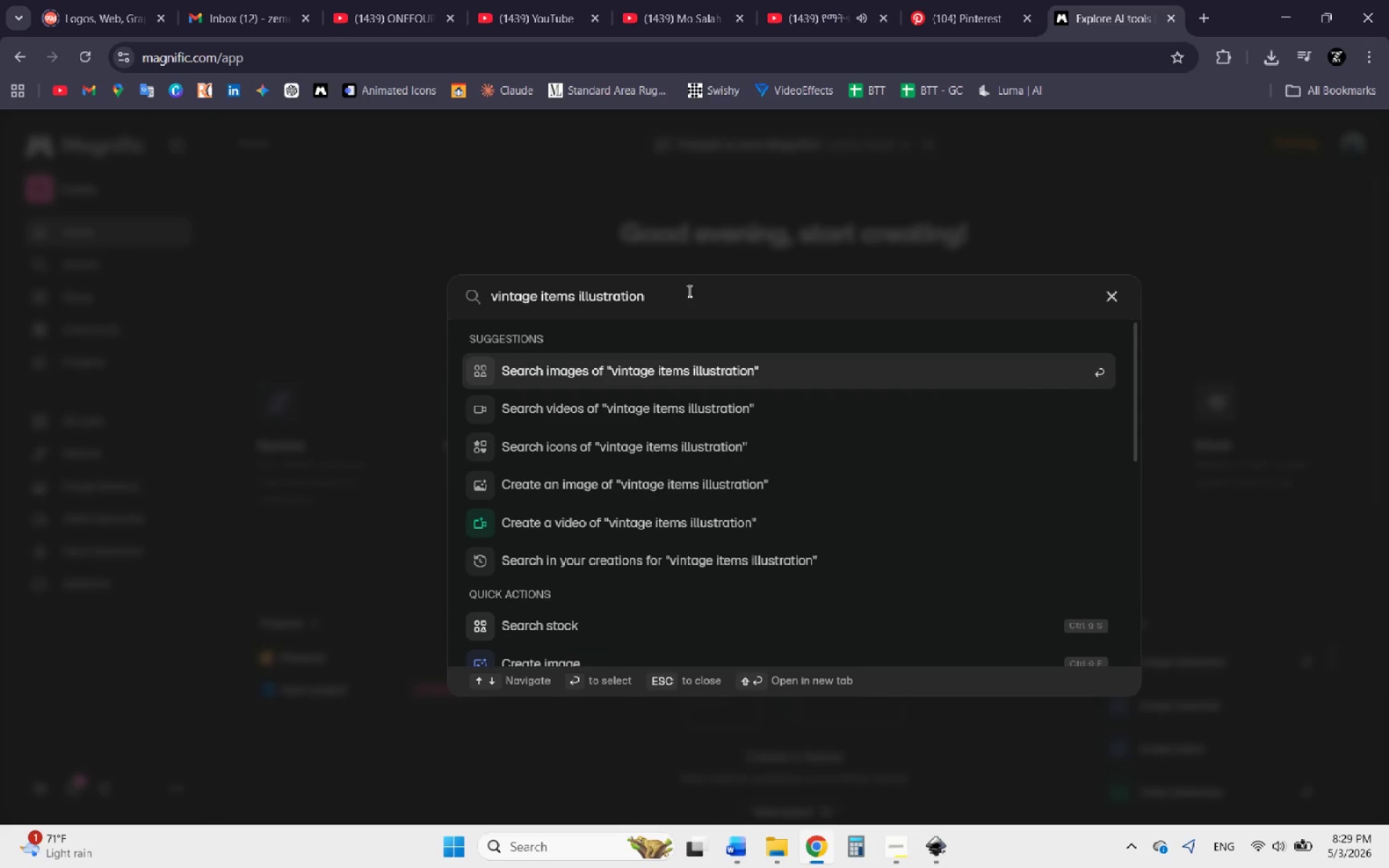 
key(Enter)
 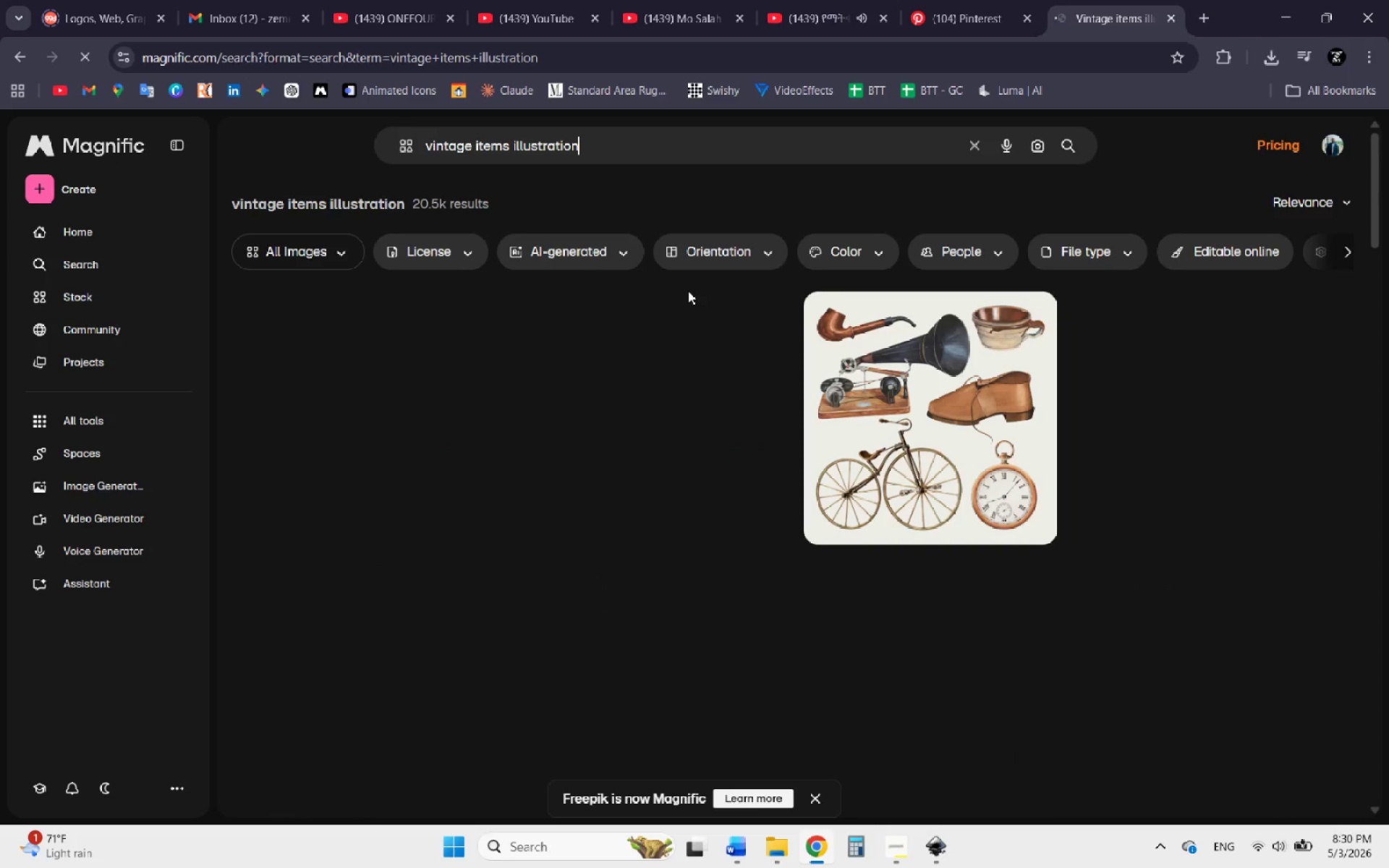 
wait(5.41)
 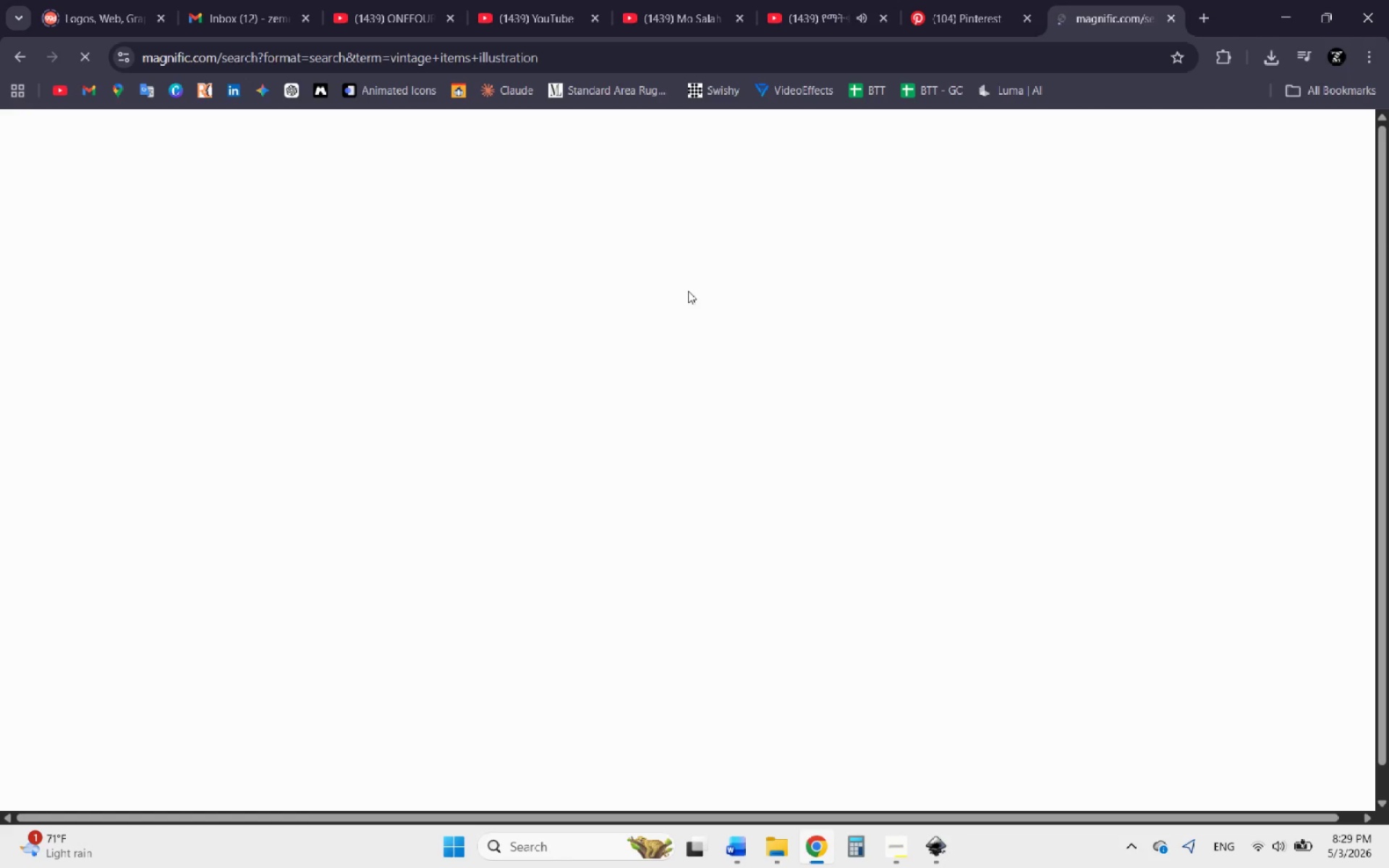 
mouse_move([616, 393])
 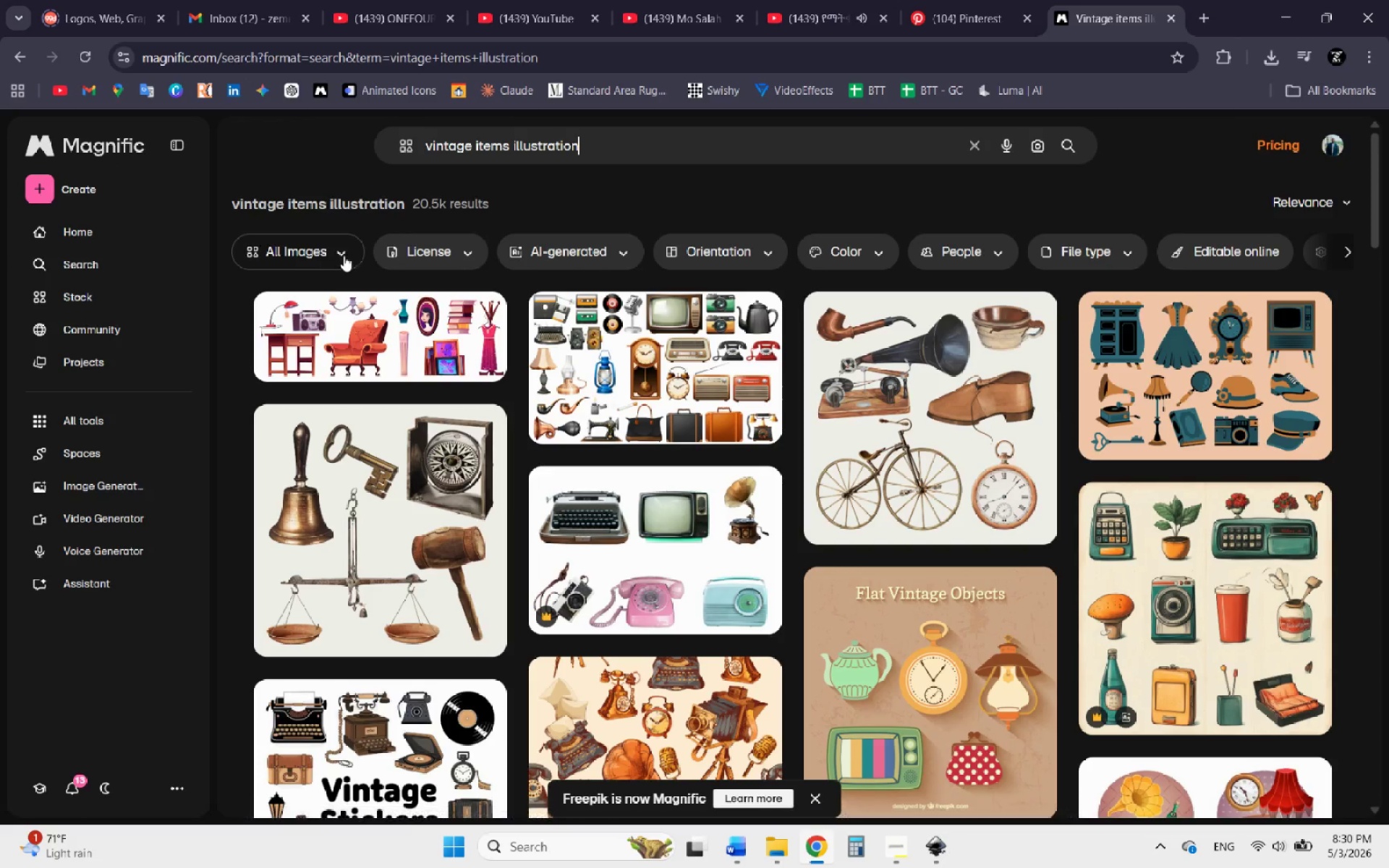 
left_click([412, 252])
 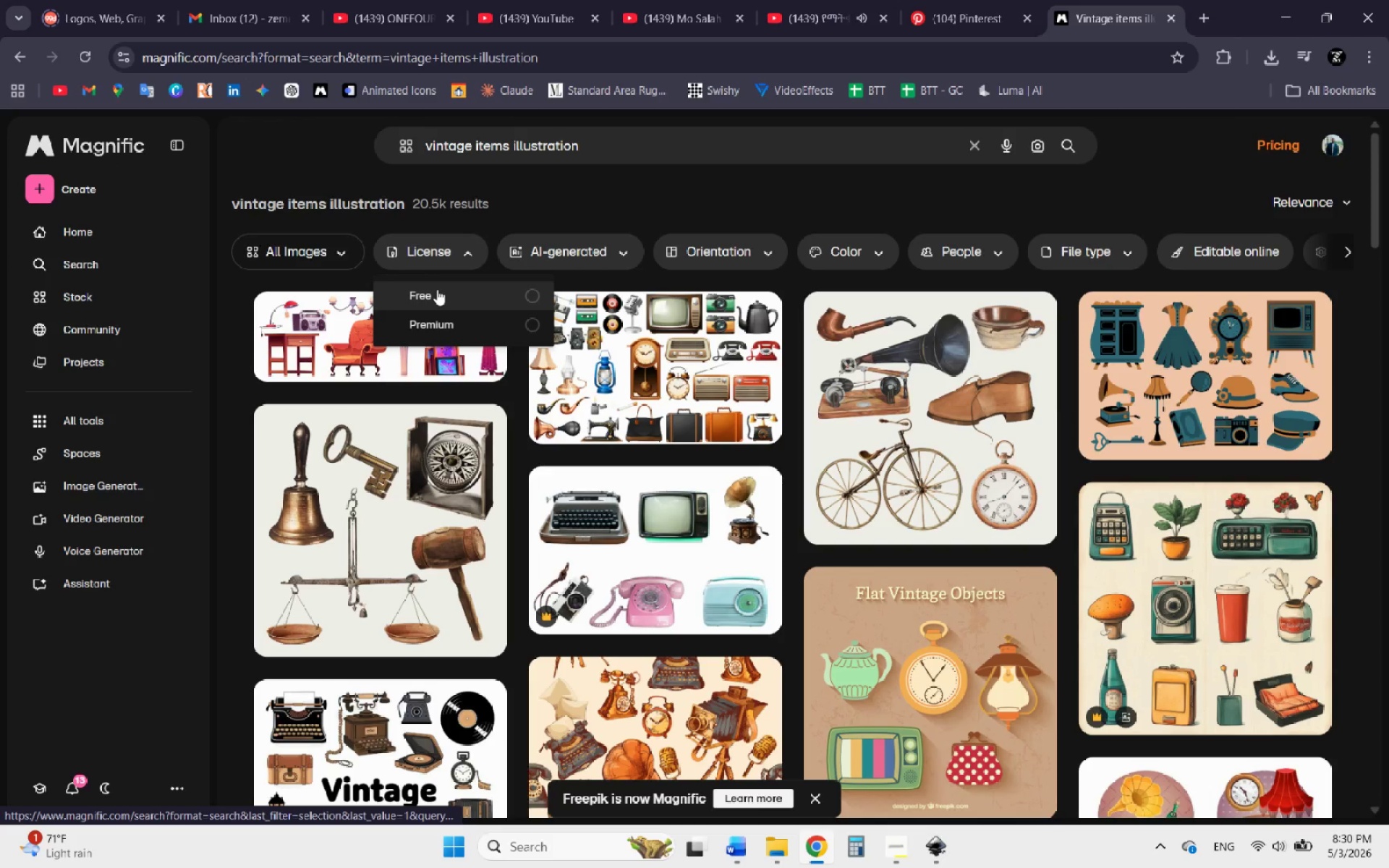 
left_click([437, 289])
 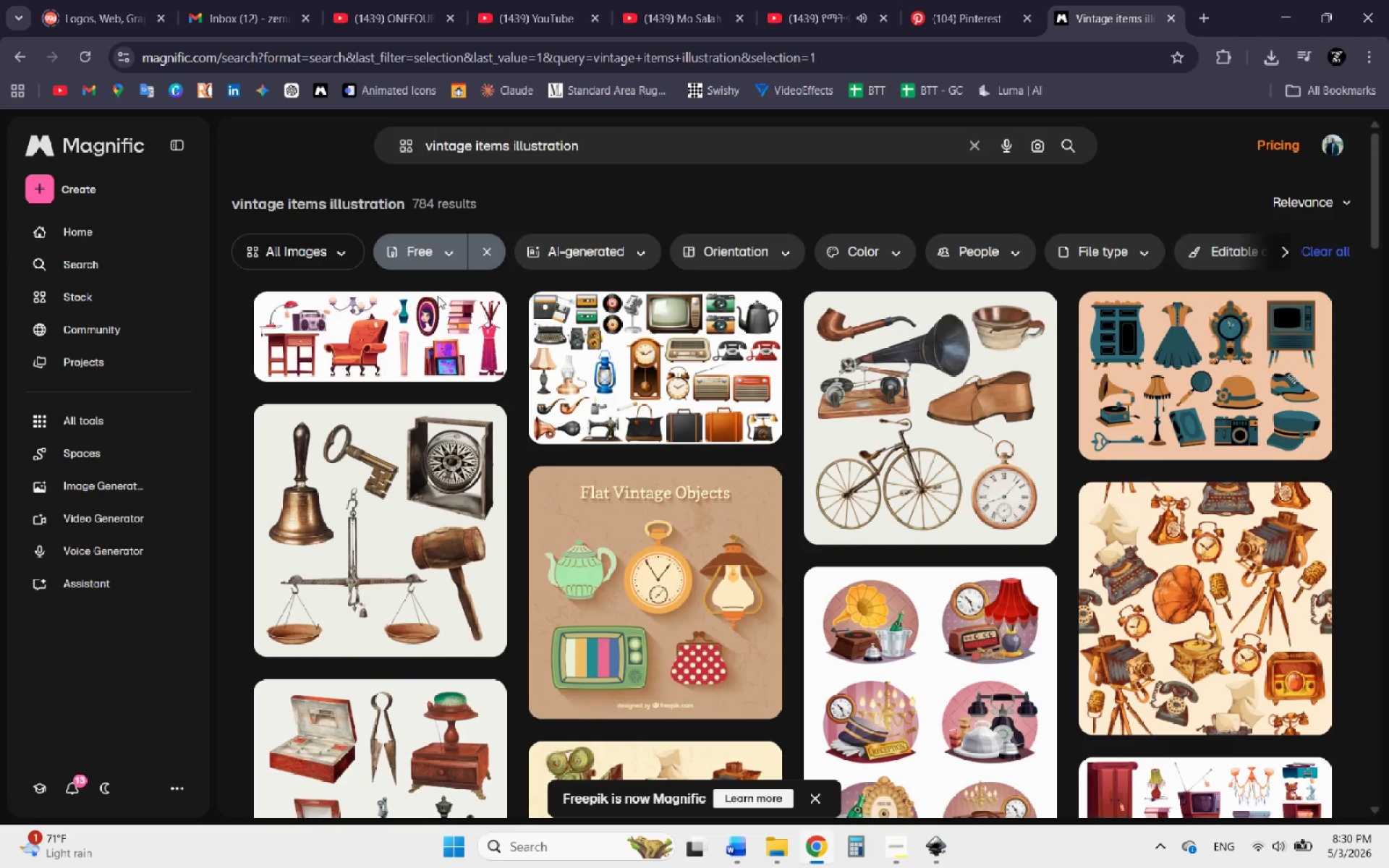 
wait(5.26)
 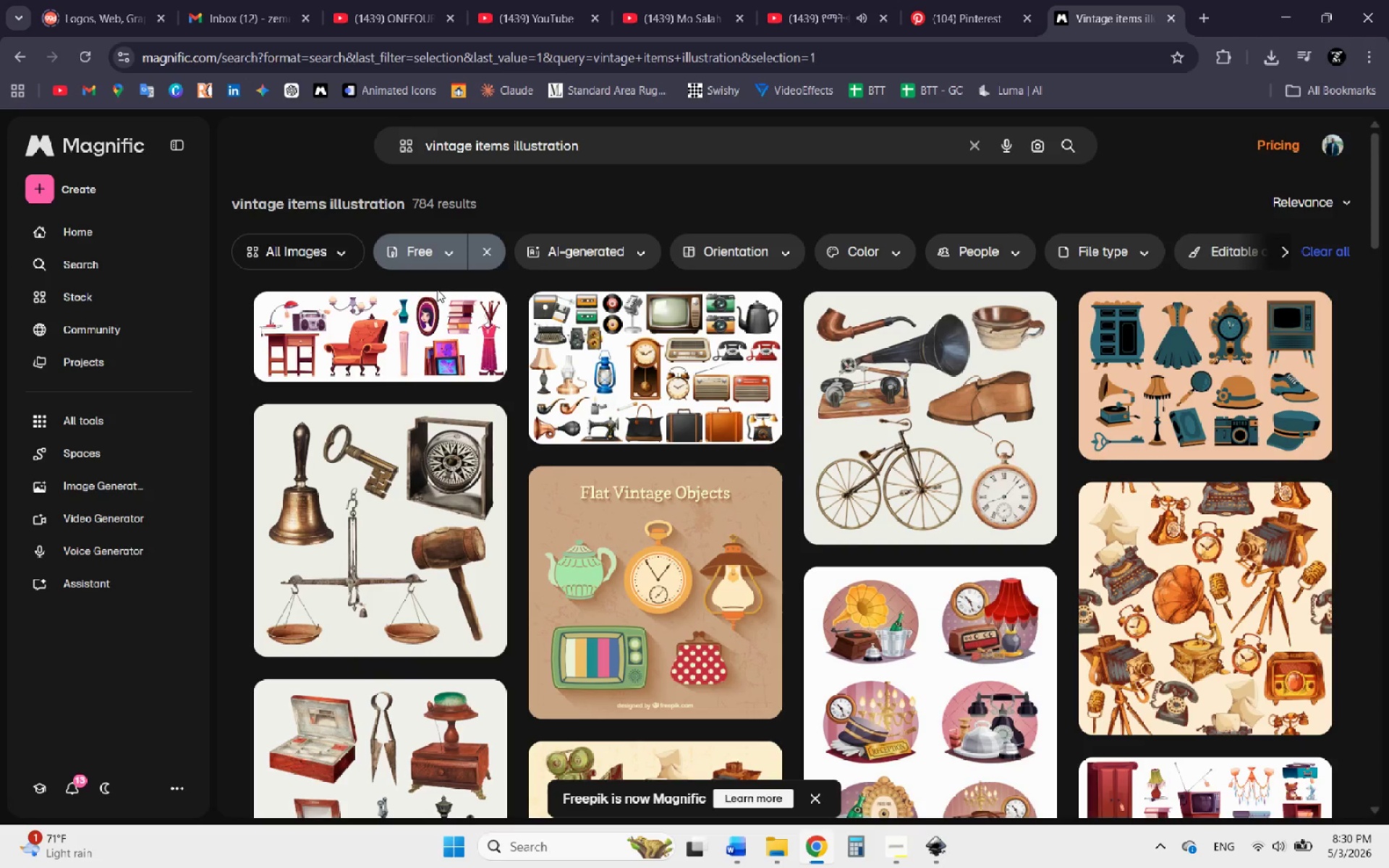 
scroll: coordinate [715, 411], scroll_direction: none, amount: 0.0
 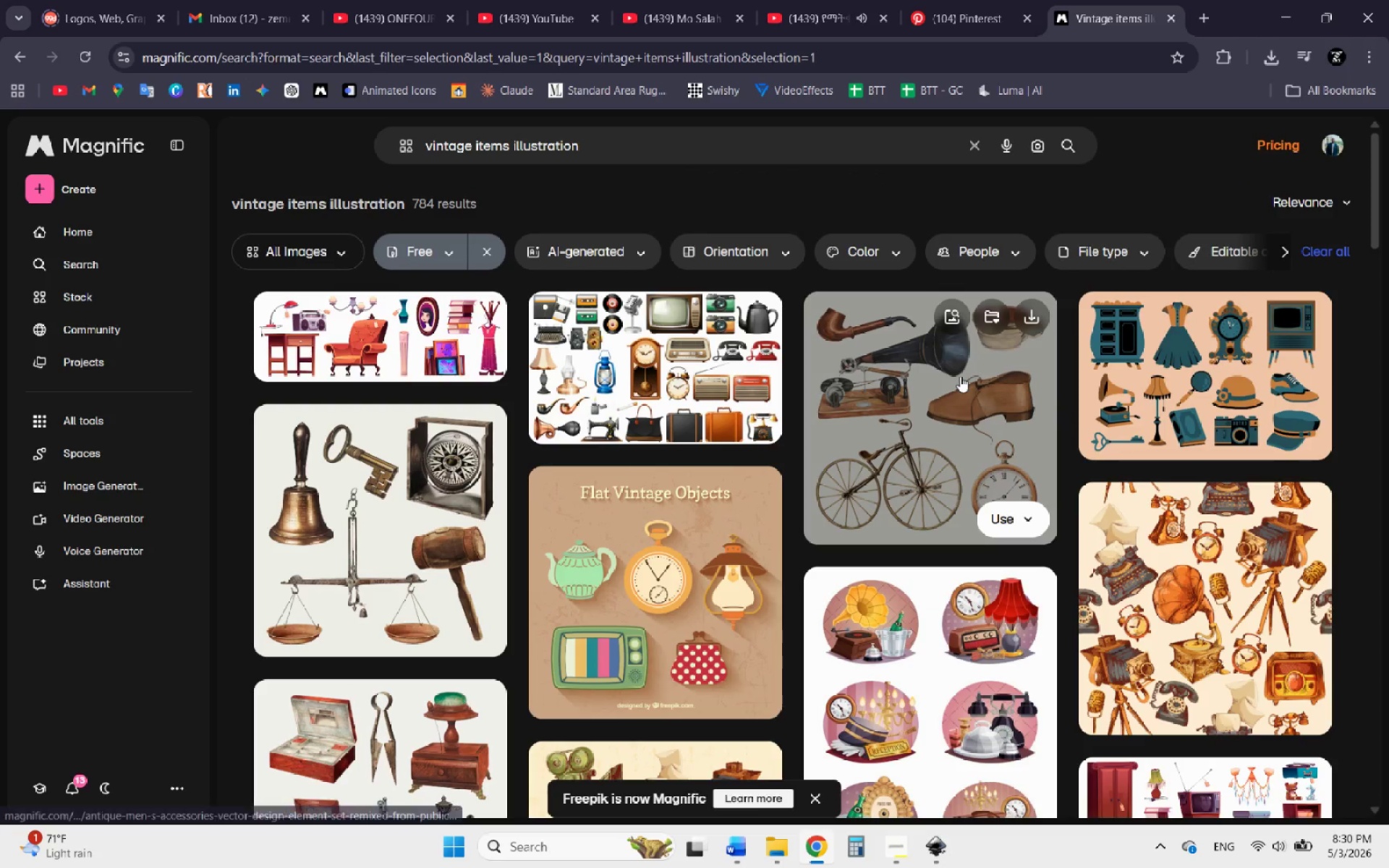 
left_click([948, 414])
 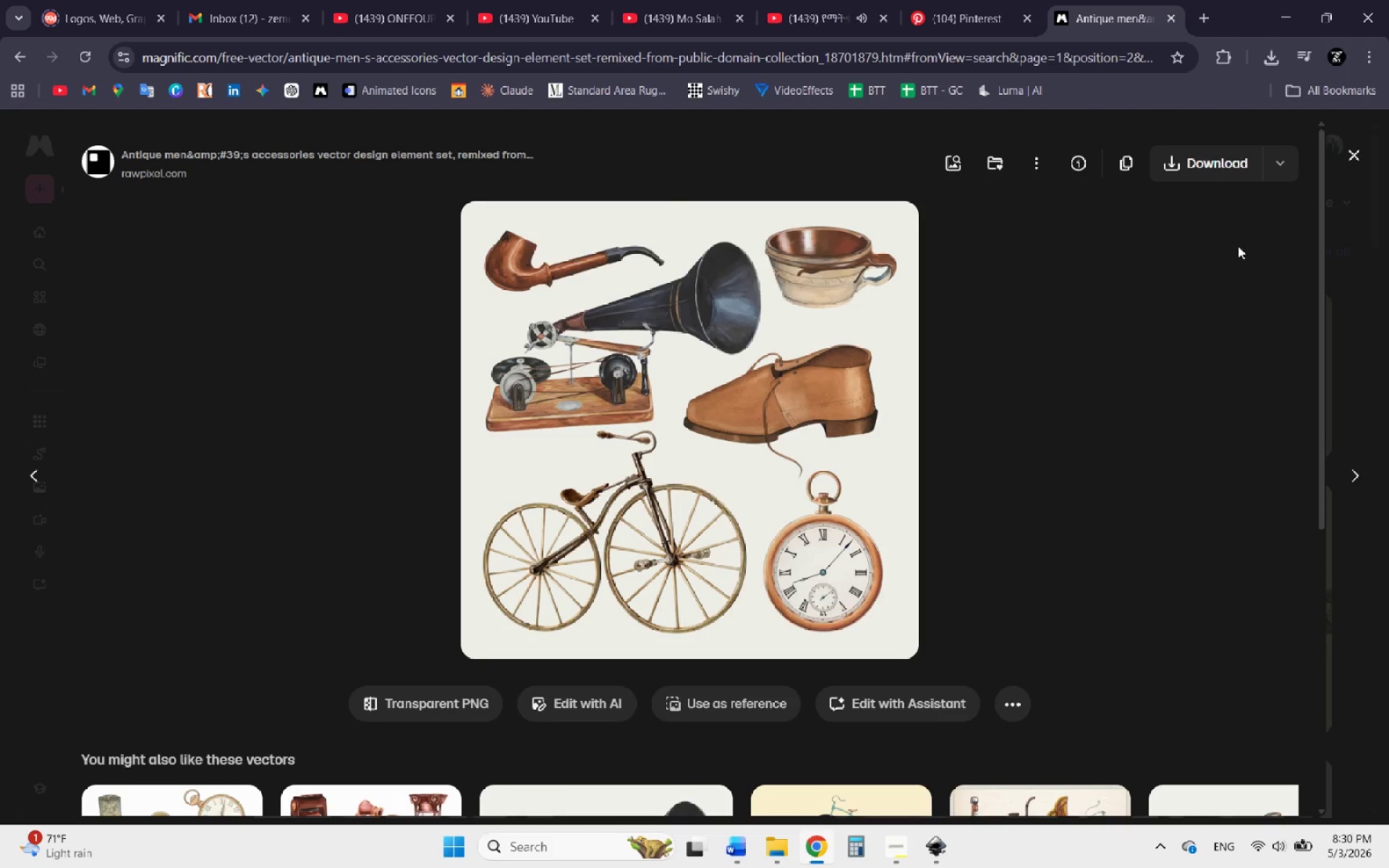 
left_click([1279, 166])
 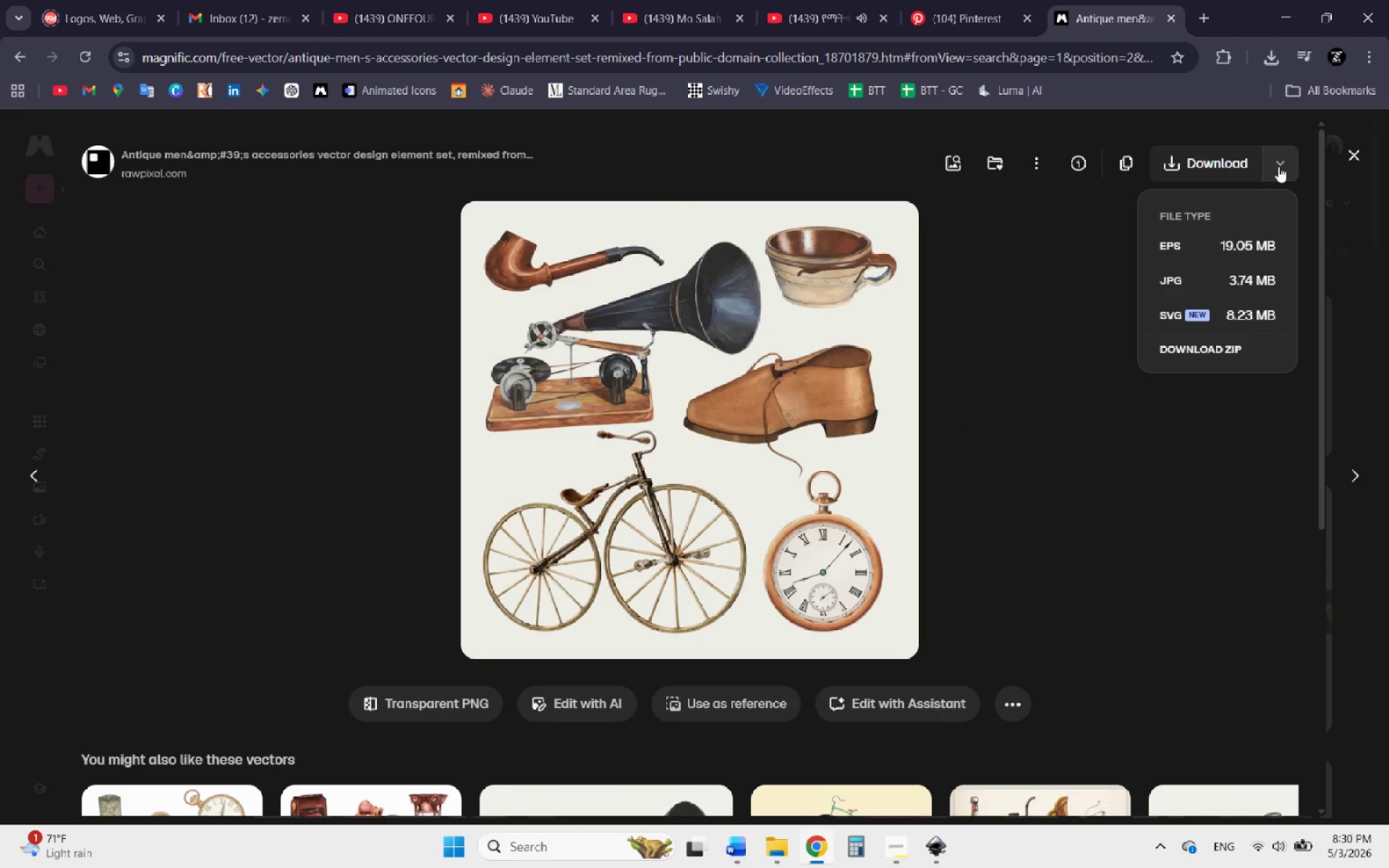 
left_click([1243, 312])
 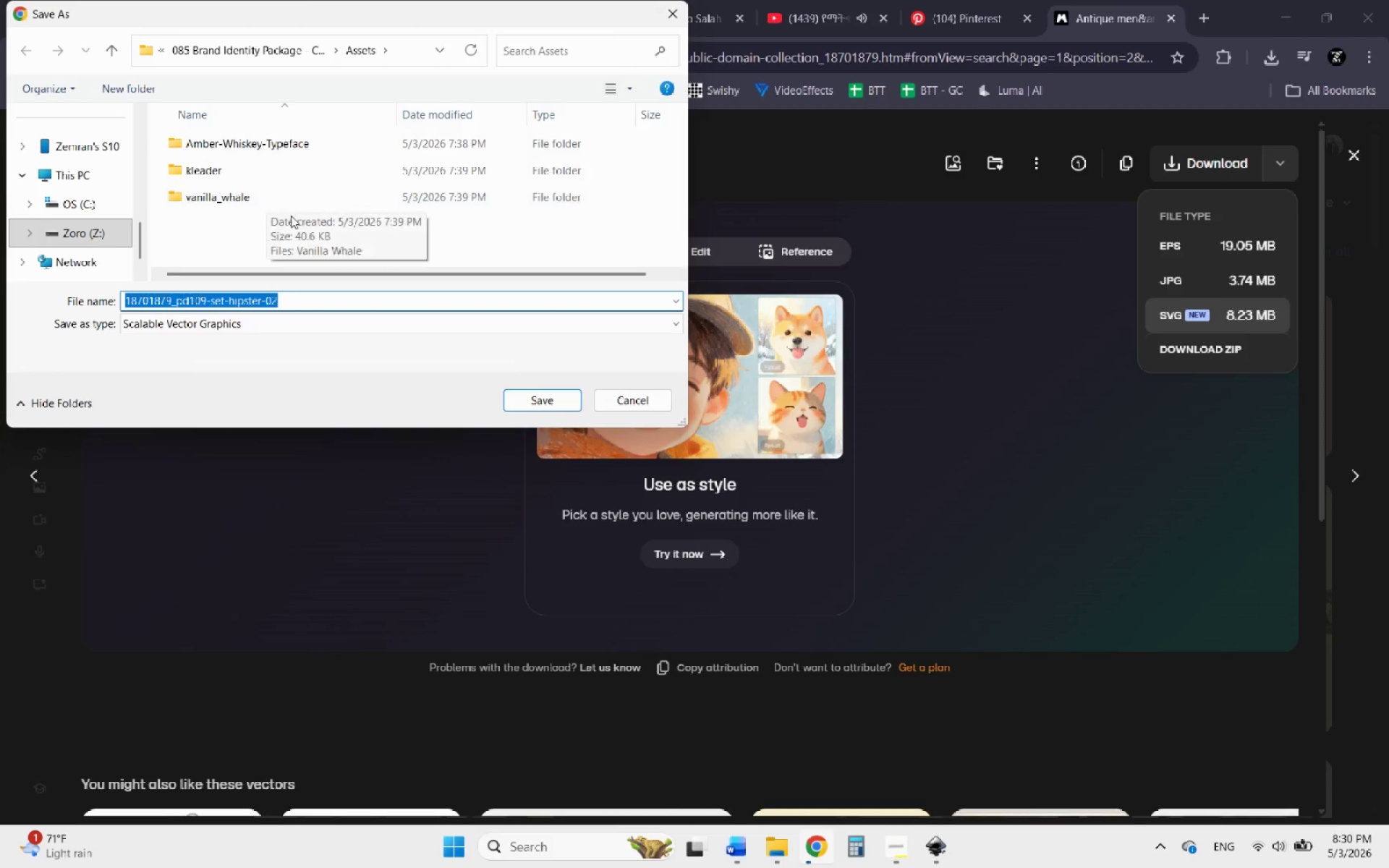 
wait(8.0)
 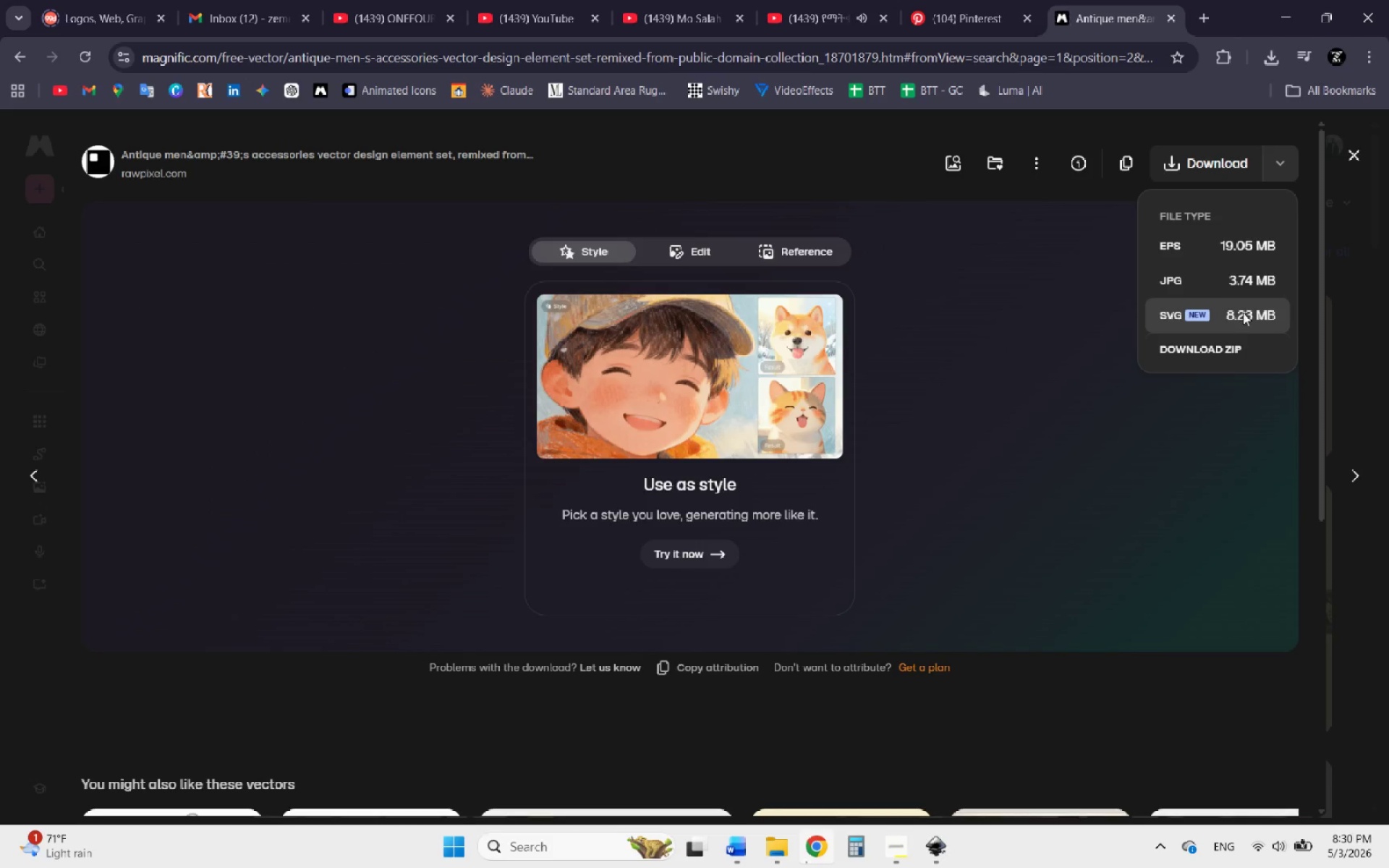 
left_click([543, 397])
 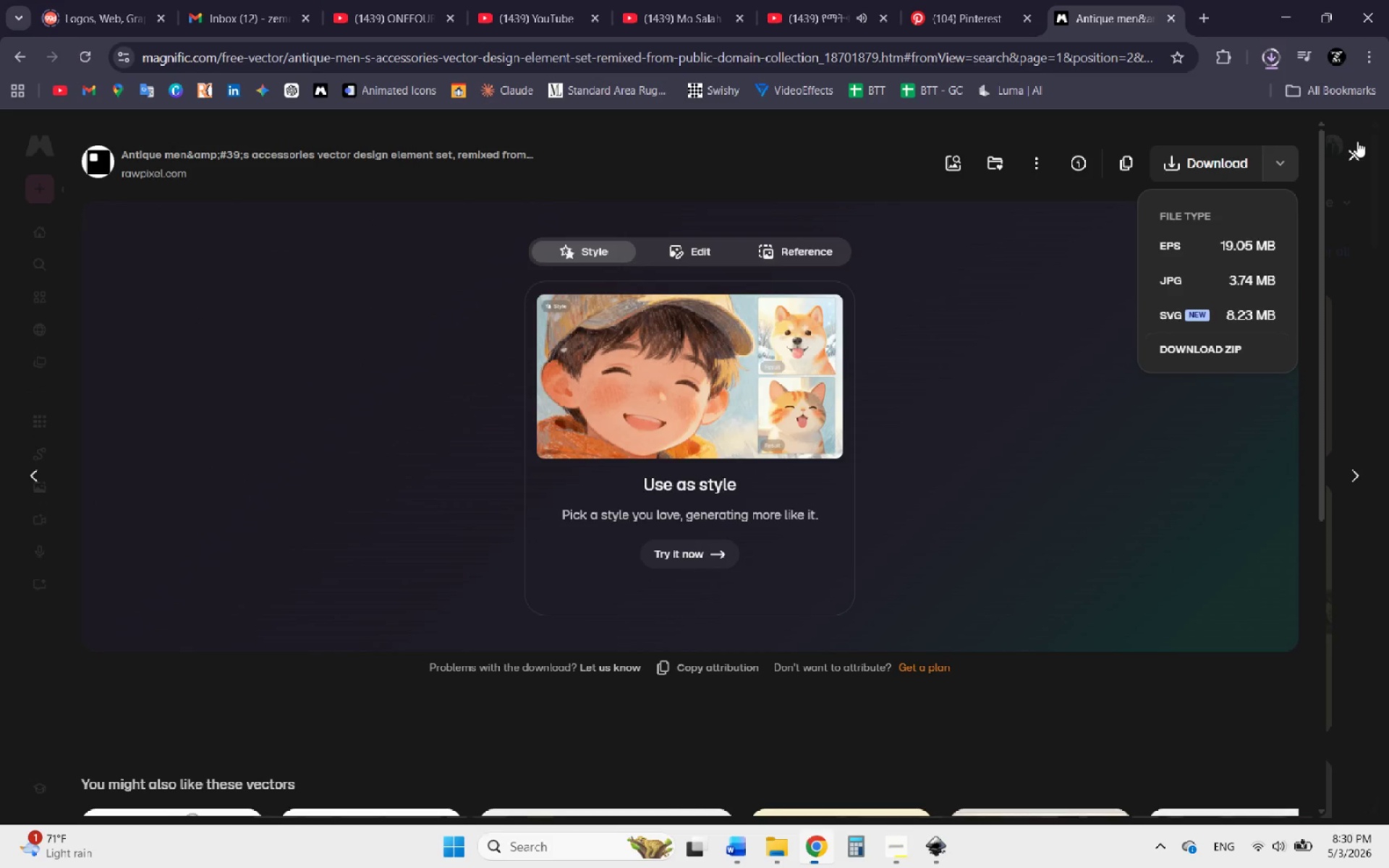 
left_click([1353, 153])
 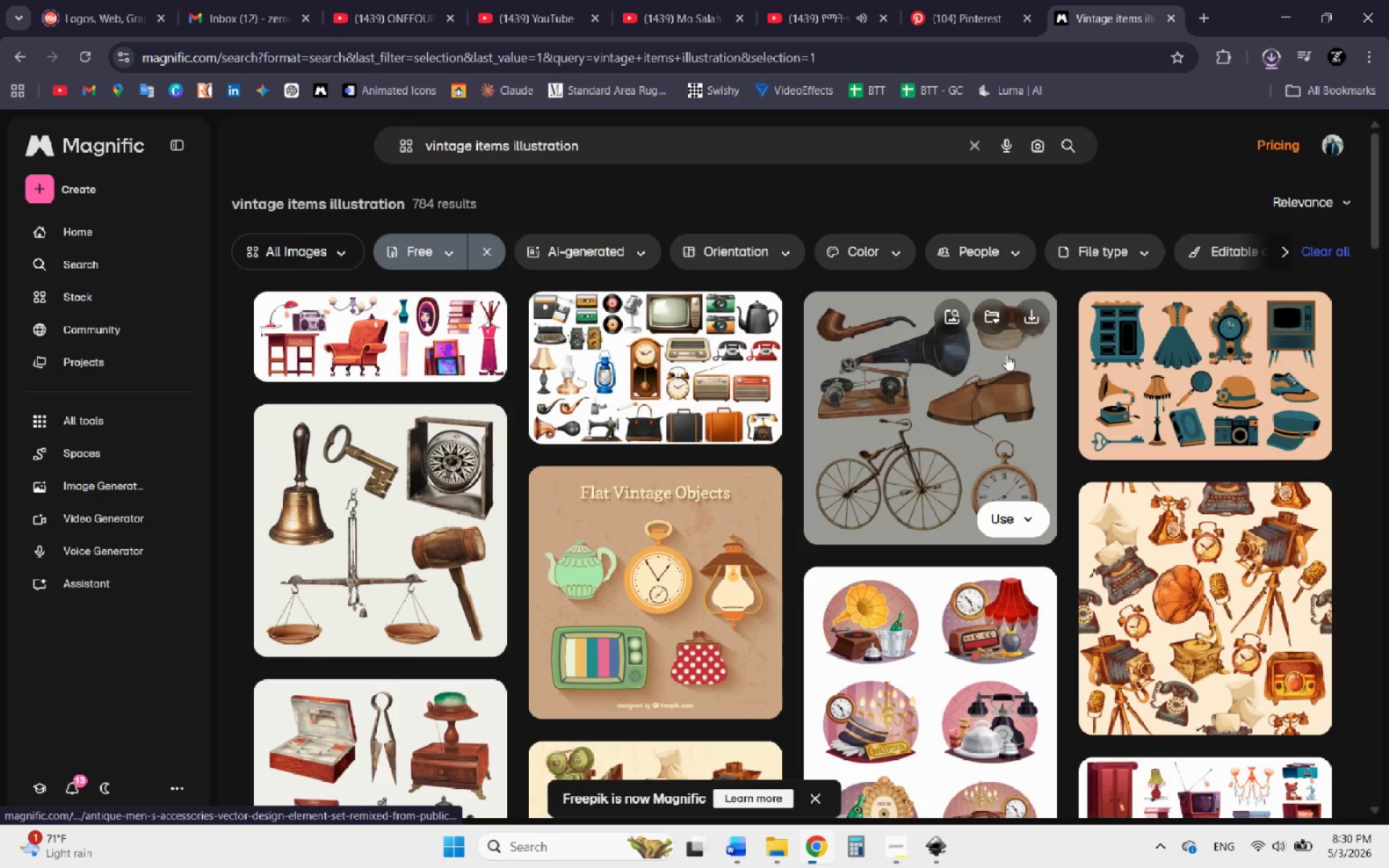 
scroll: coordinate [818, 362], scroll_direction: down, amount: 5.0
 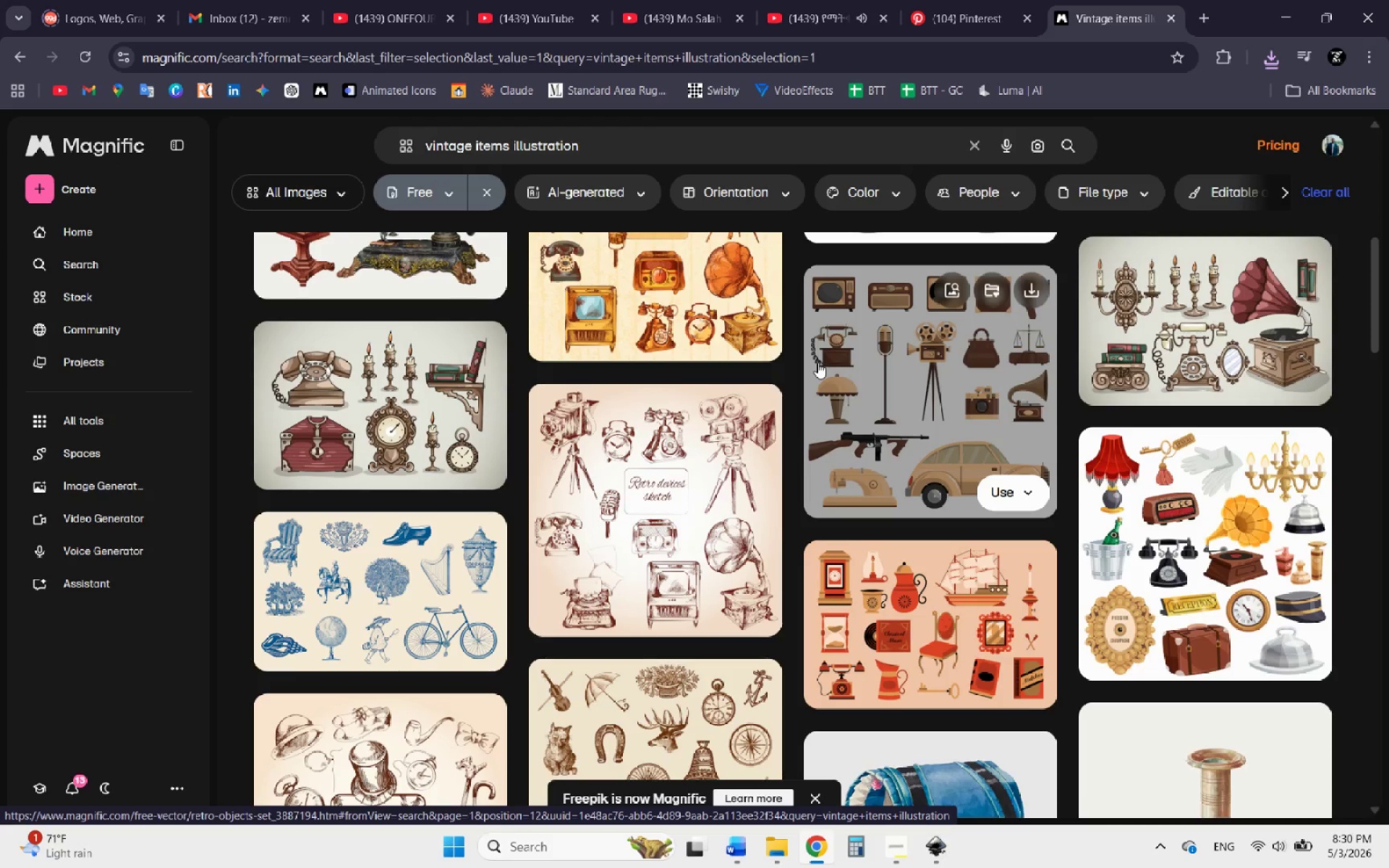 
wait(9.34)
 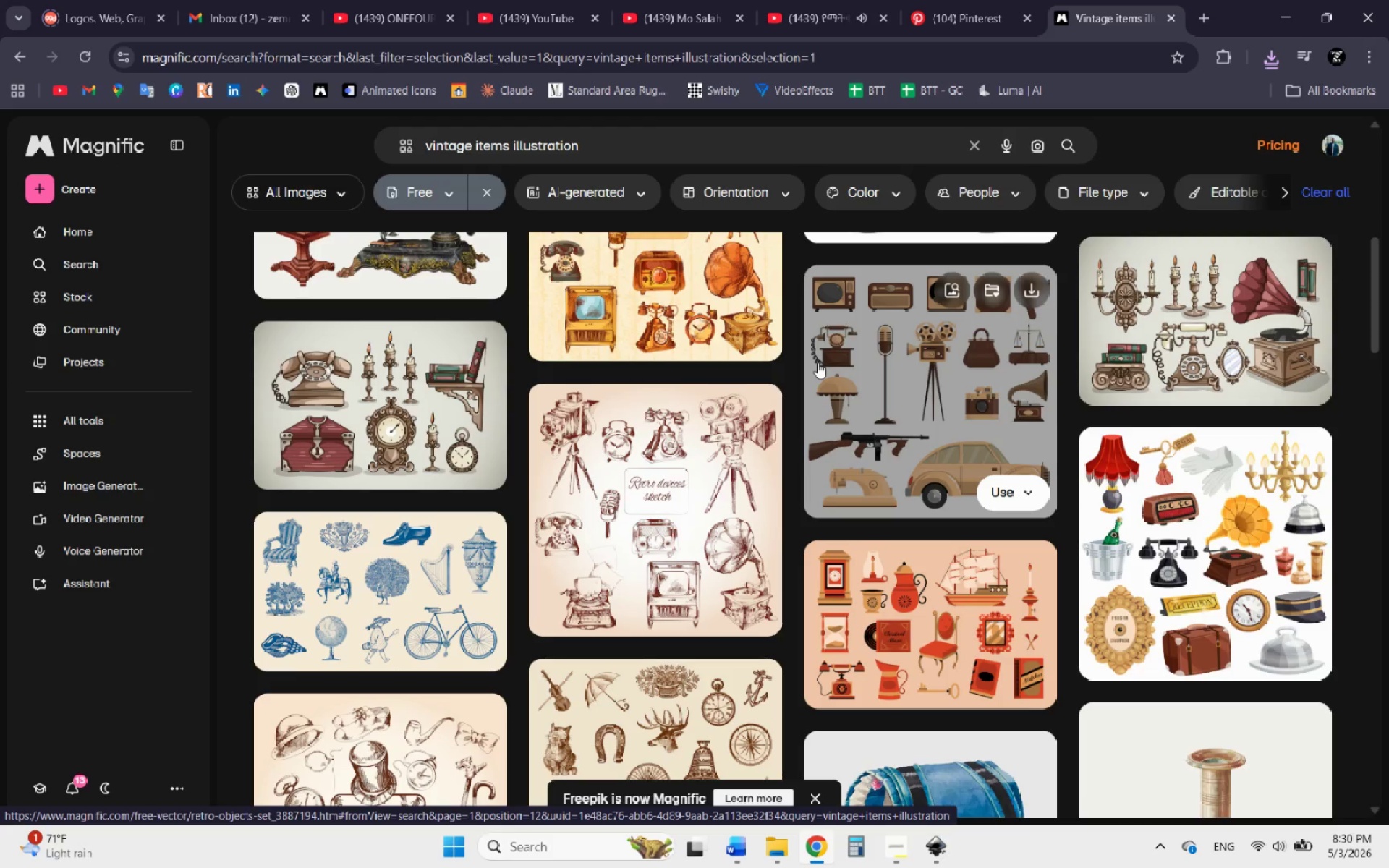 
left_click([1263, 56])
 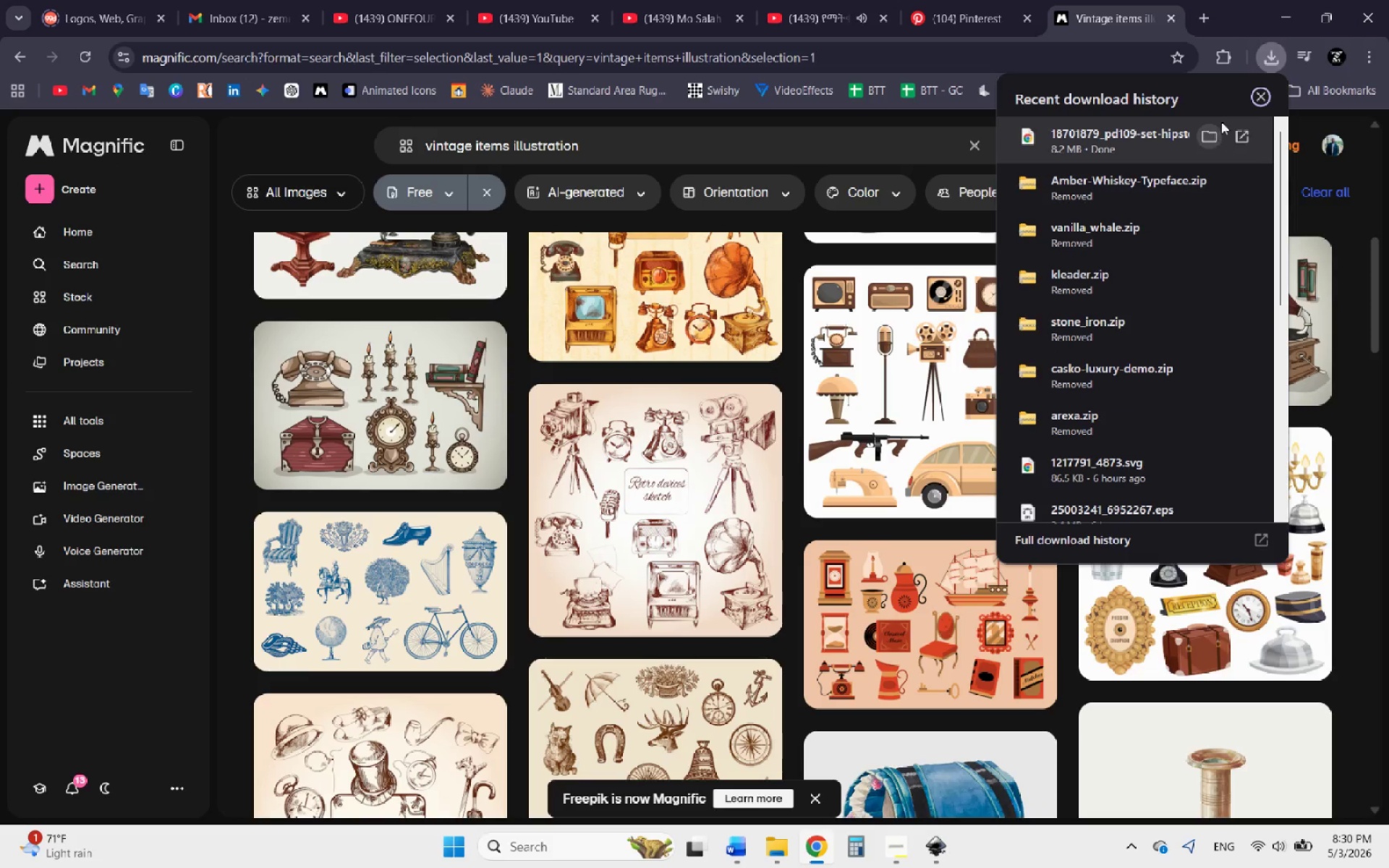 
left_click([1264, 57])
 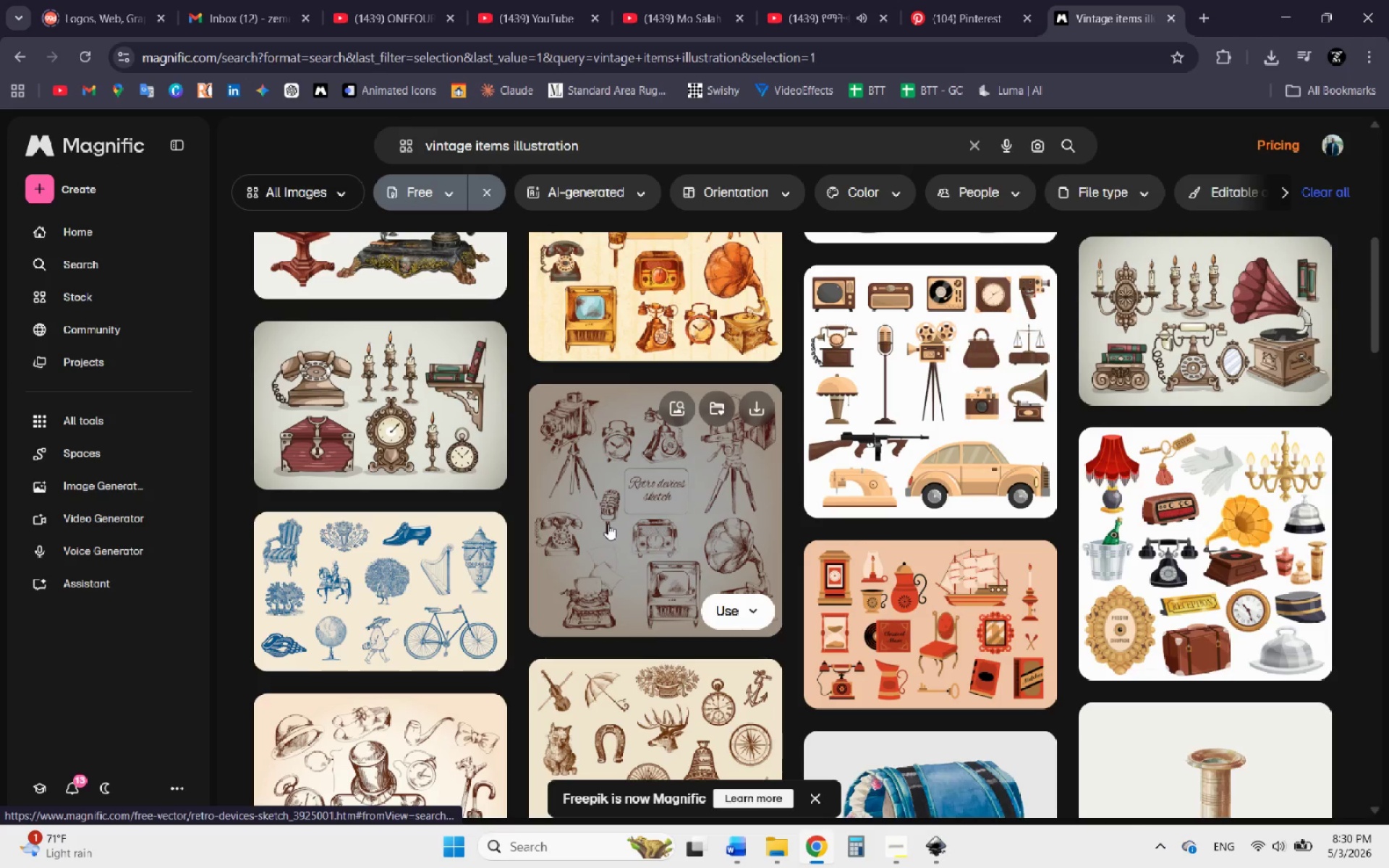 
scroll: coordinate [603, 523], scroll_direction: down, amount: 4.0
 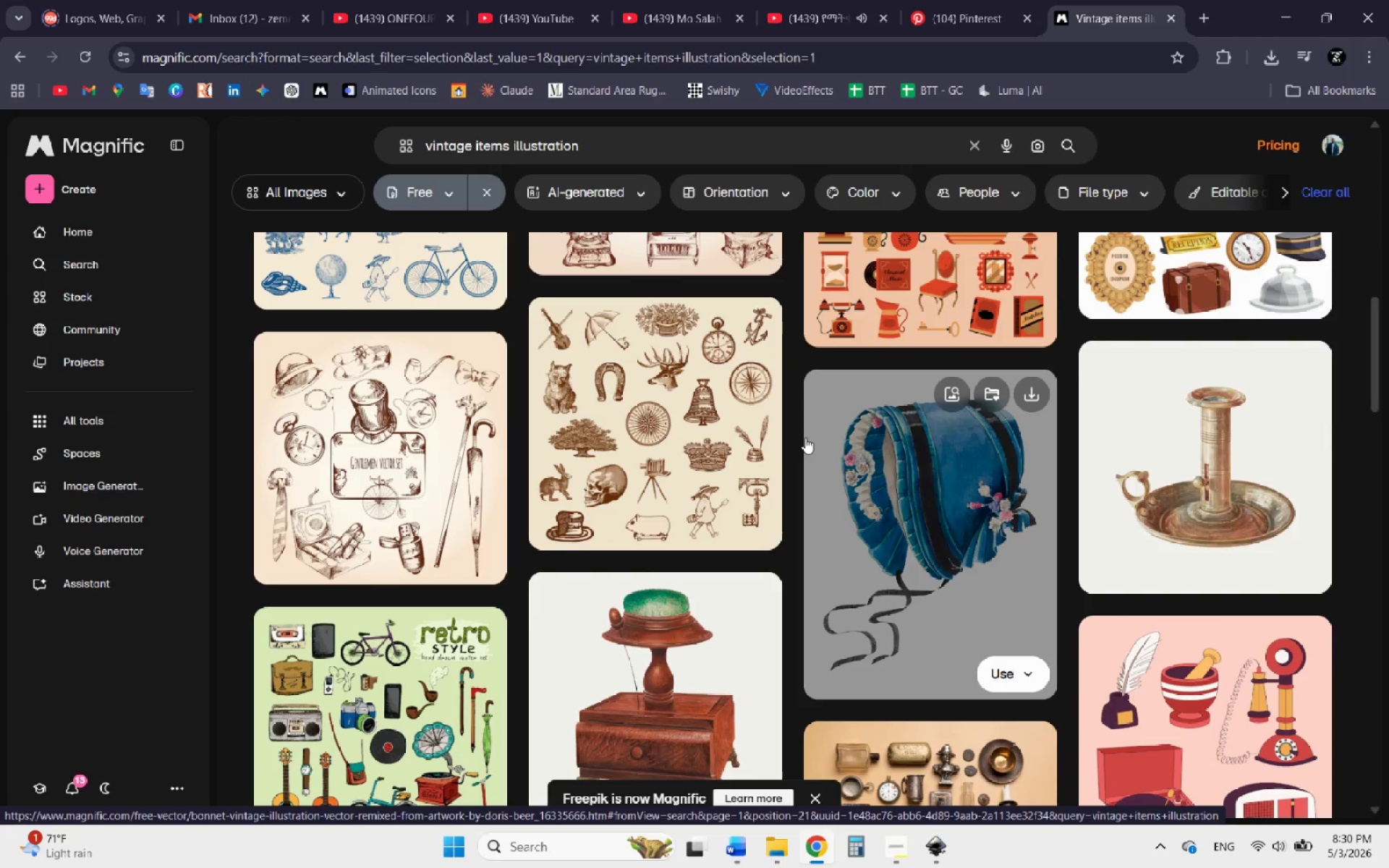 
wait(6.33)
 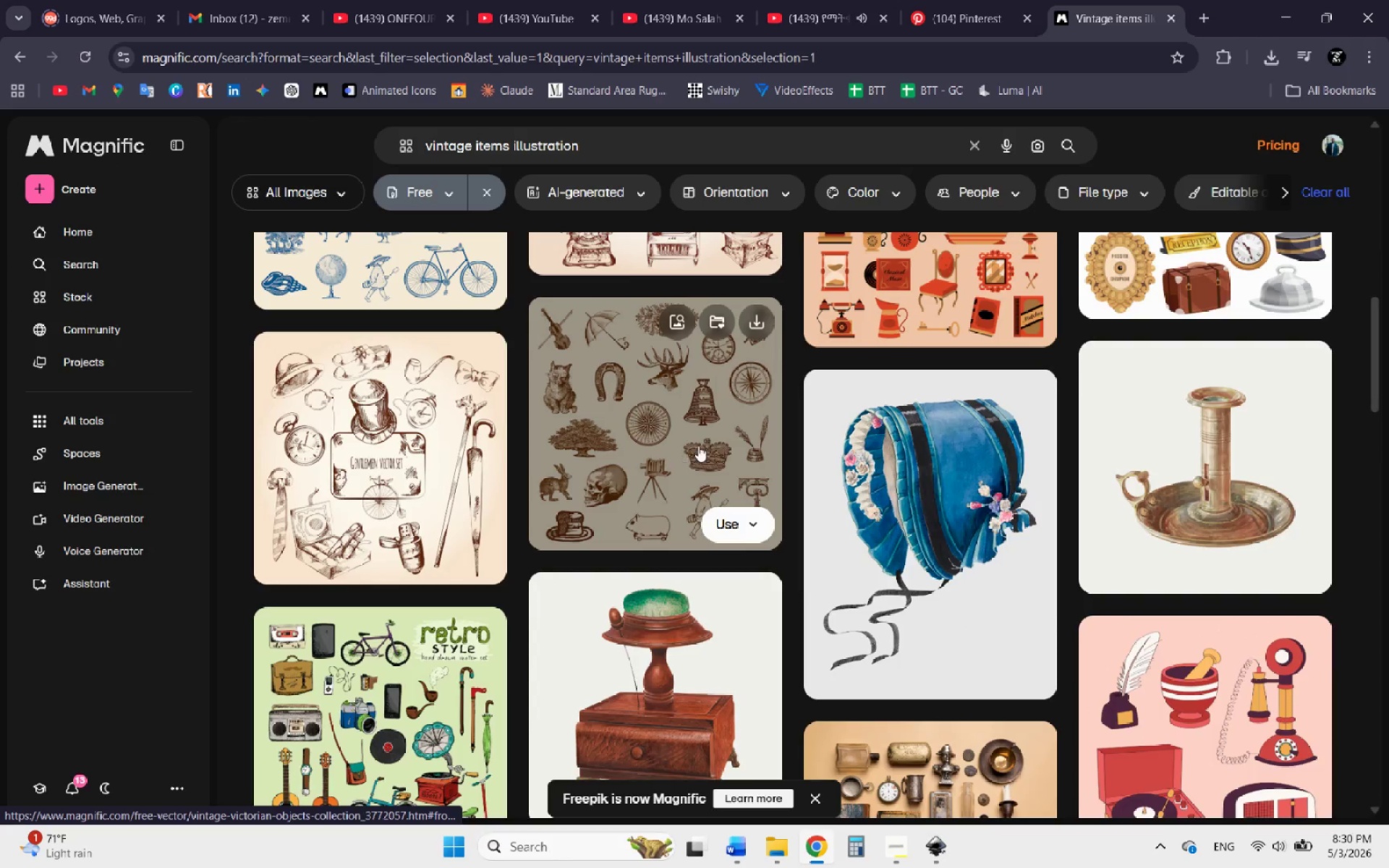 
scroll: coordinate [777, 477], scroll_direction: down, amount: 1.0
 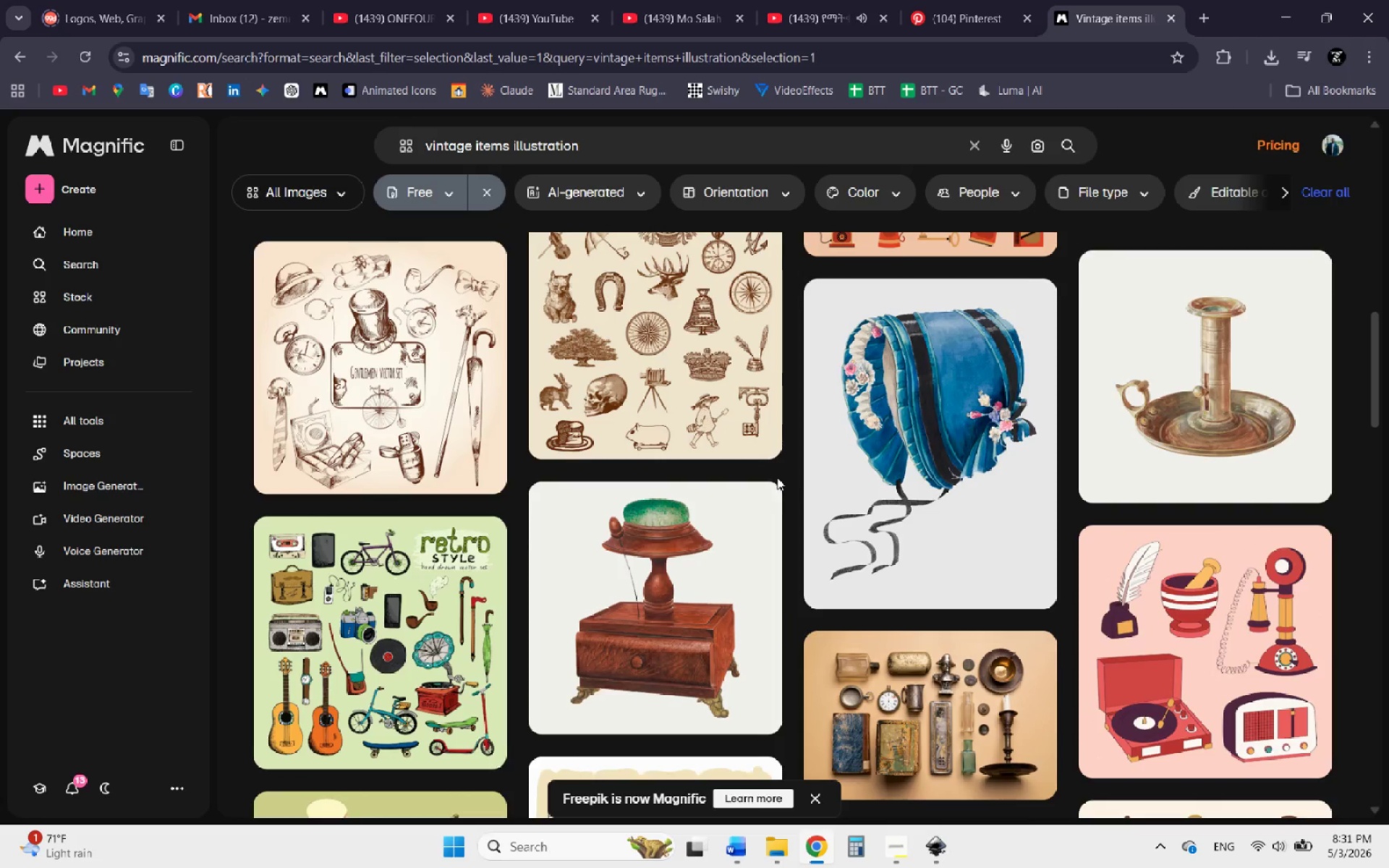 
scroll: coordinate [776, 477], scroll_direction: up, amount: 1.0
 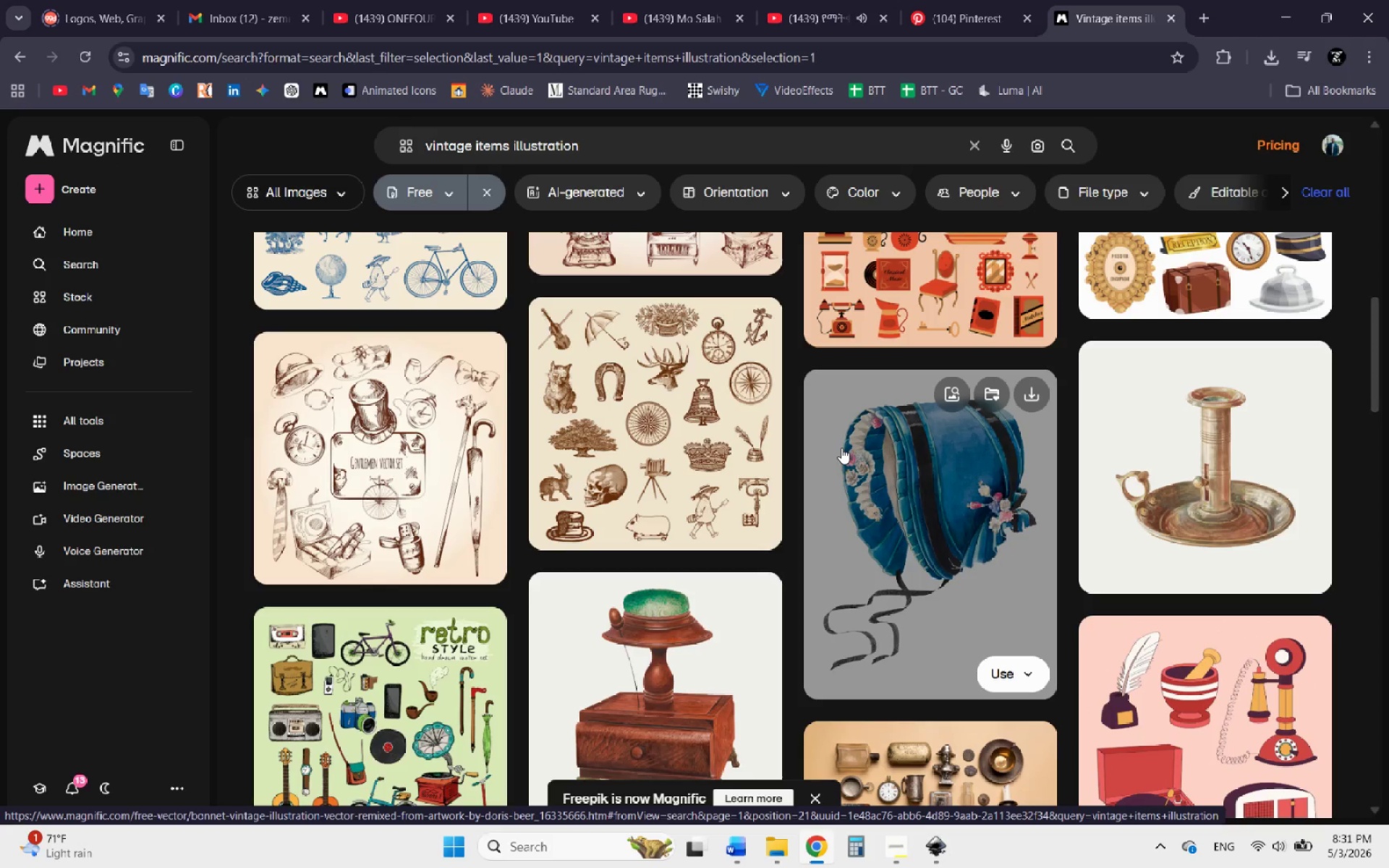 
scroll: coordinate [836, 448], scroll_direction: down, amount: 3.0
 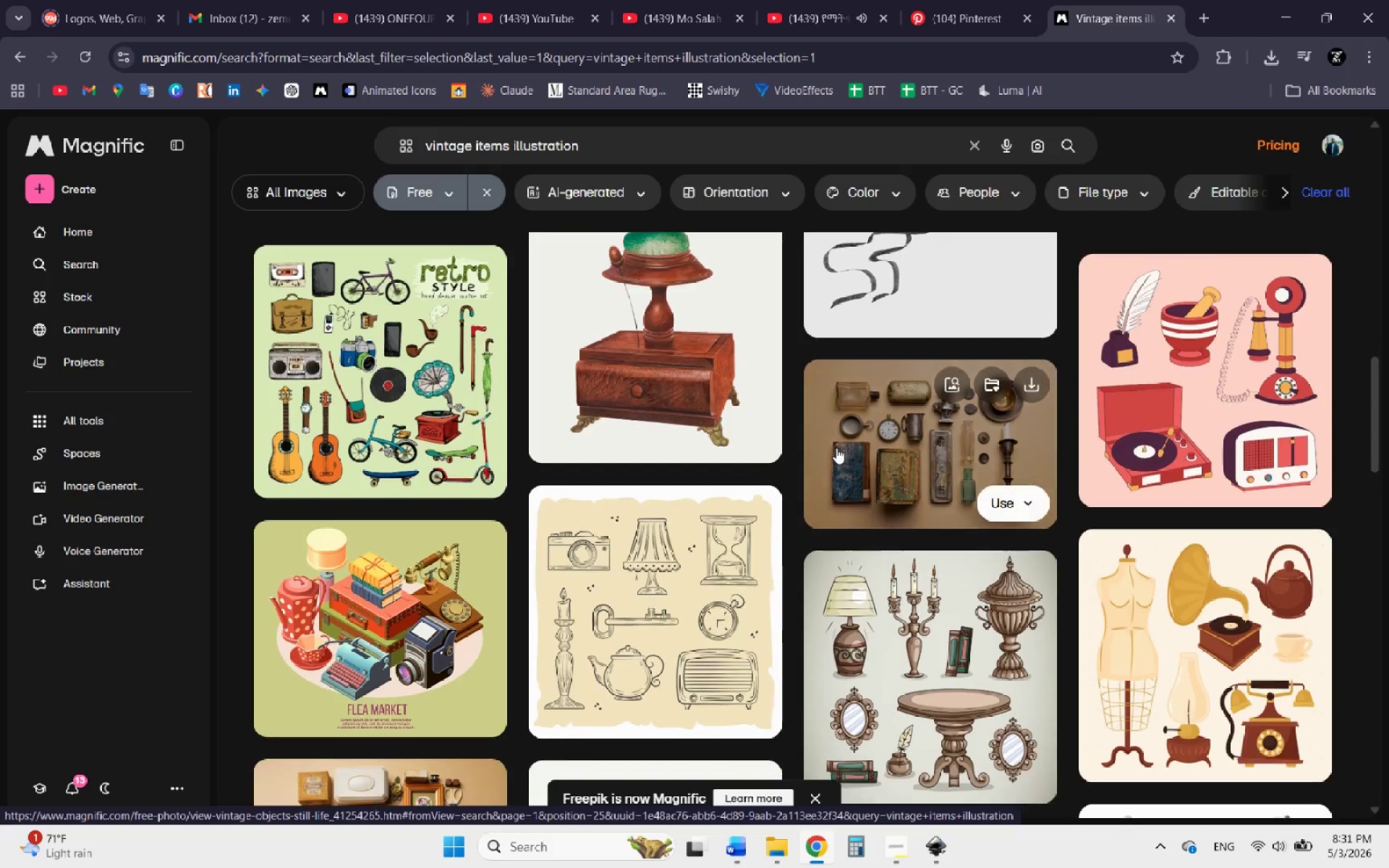 
scroll: coordinate [836, 448], scroll_direction: none, amount: 0.0
 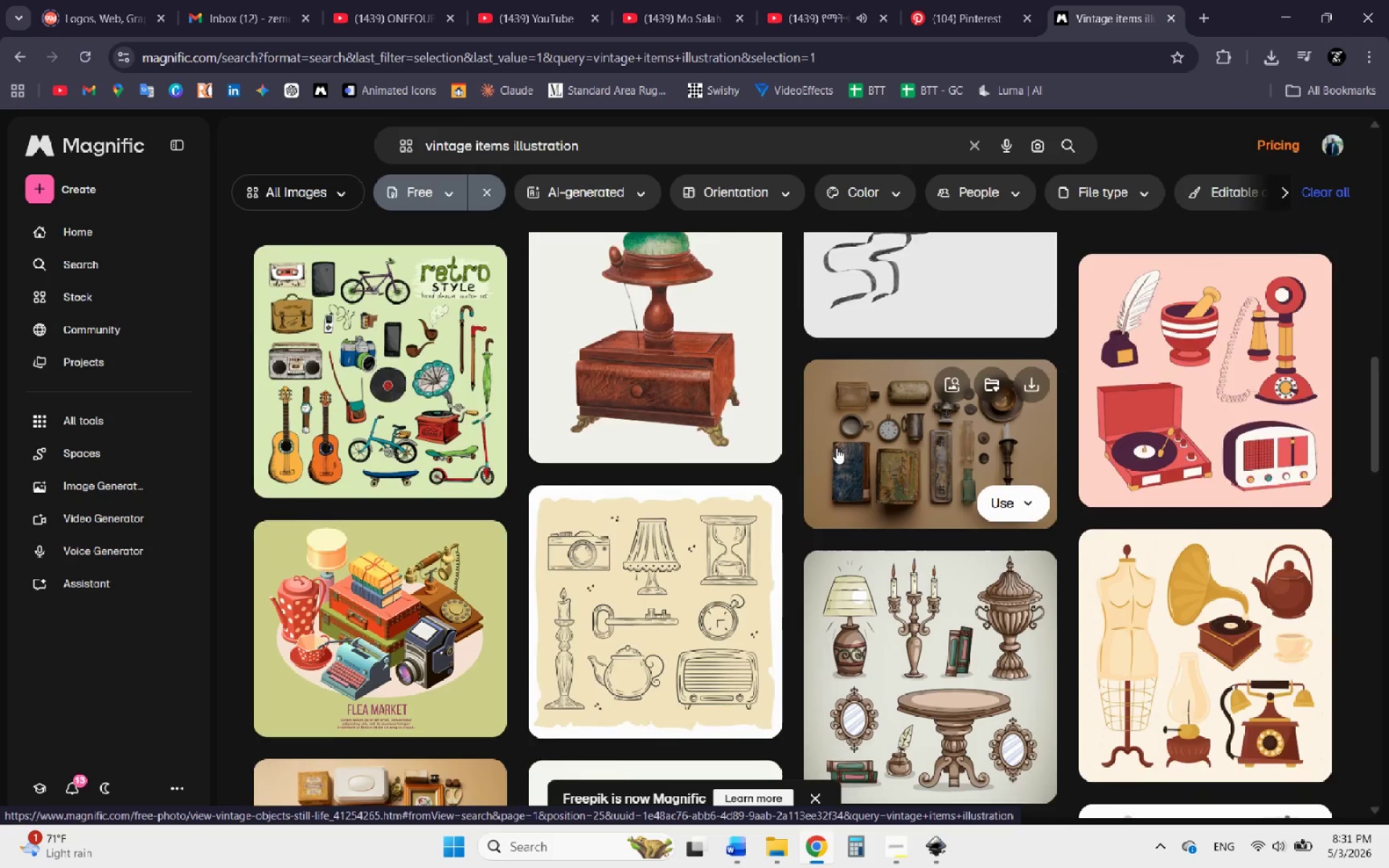 
scroll: coordinate [836, 448], scroll_direction: down, amount: 3.0
 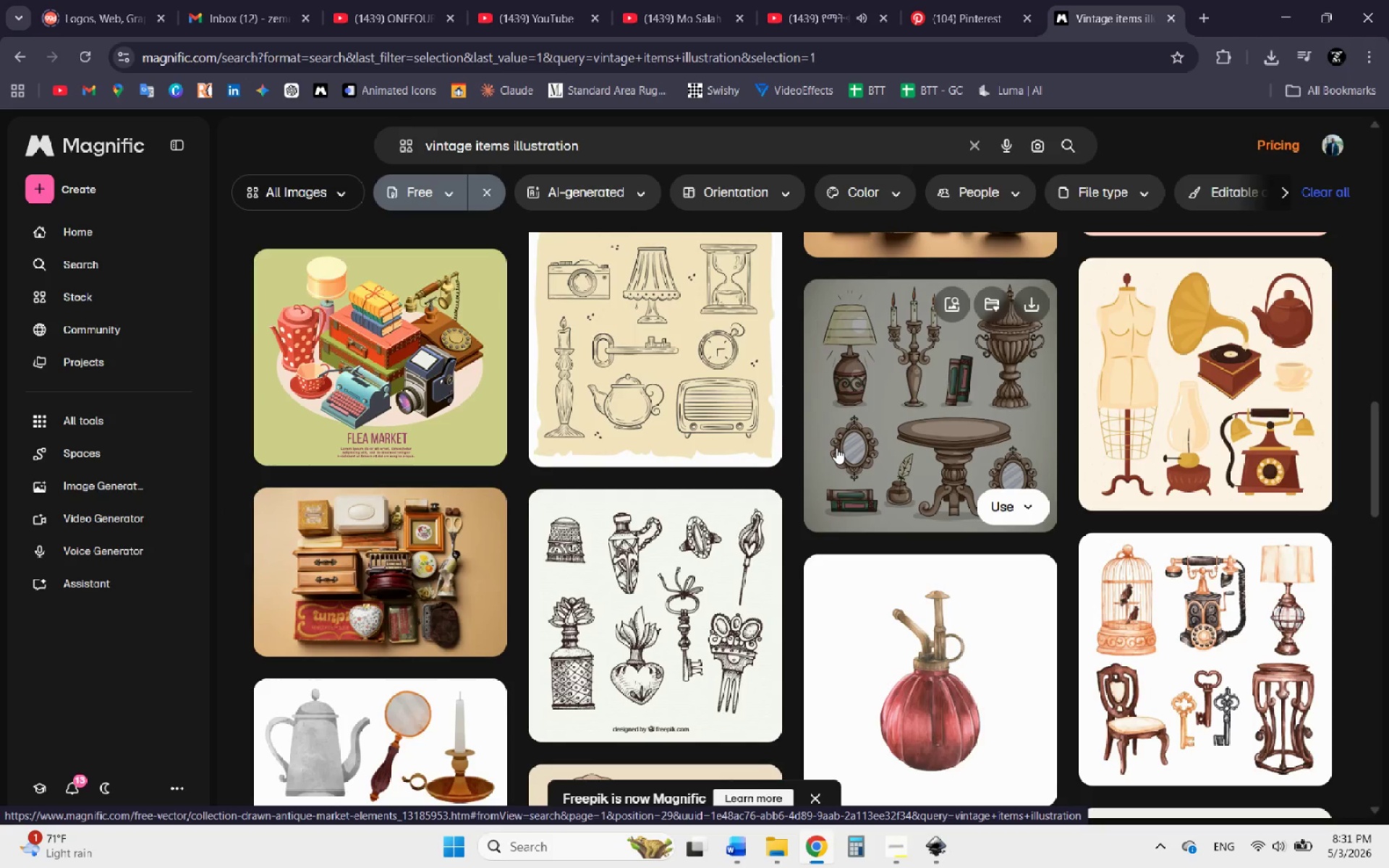 
scroll: coordinate [836, 448], scroll_direction: none, amount: 0.0
 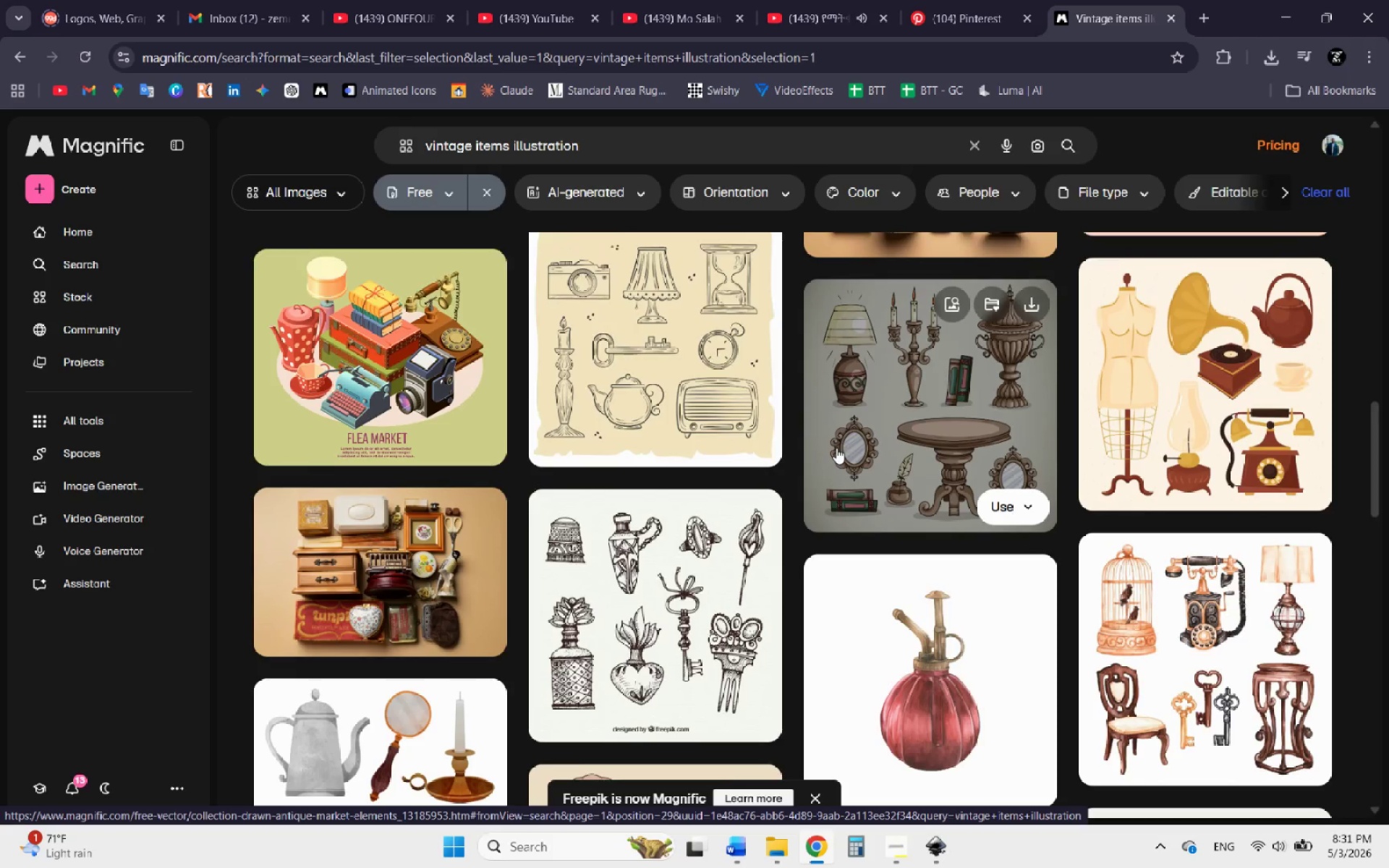 
scroll: coordinate [836, 448], scroll_direction: down, amount: 3.0
 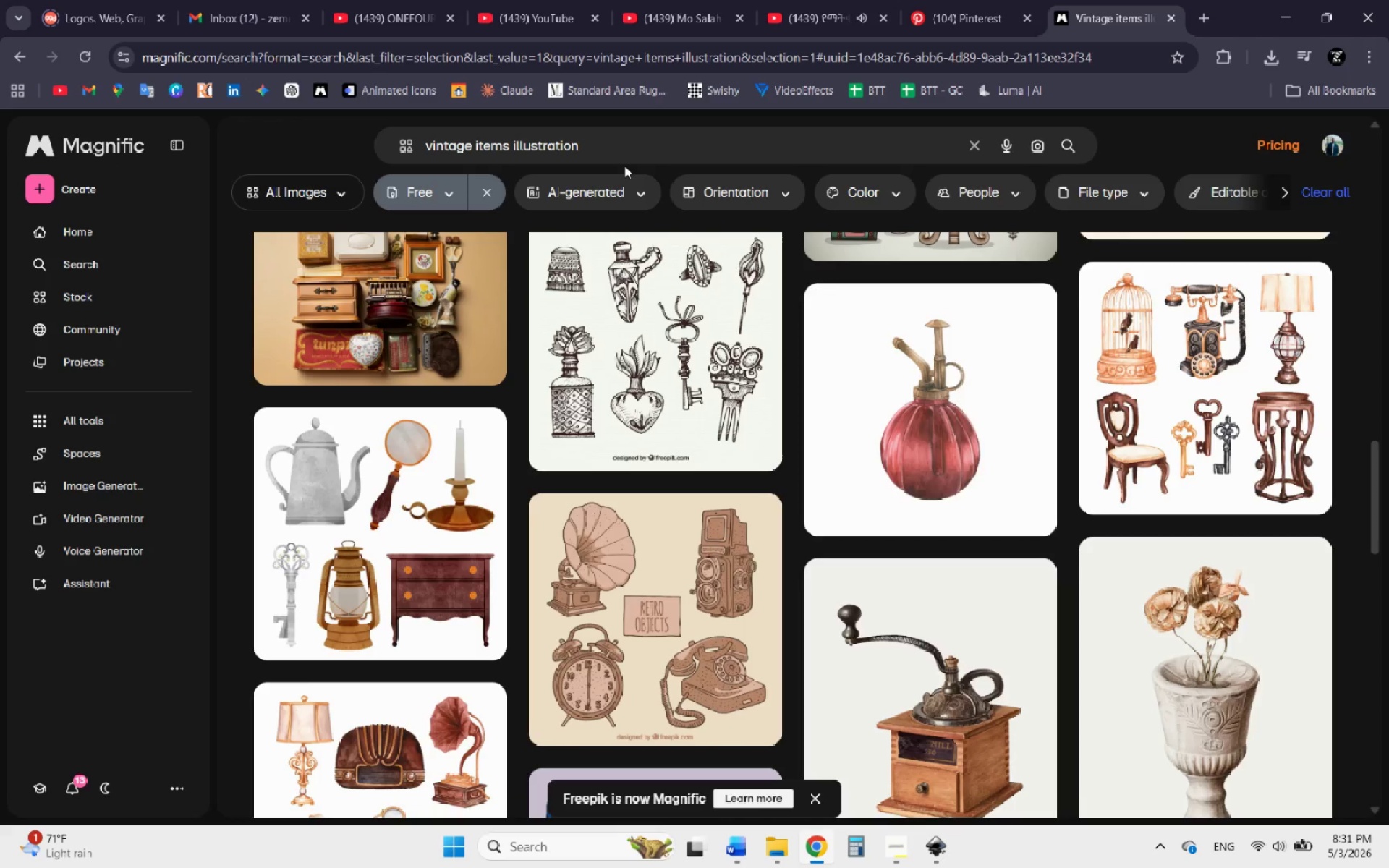 
left_click_drag(start_coordinate=[583, 154], to_coordinate=[508, 151])
 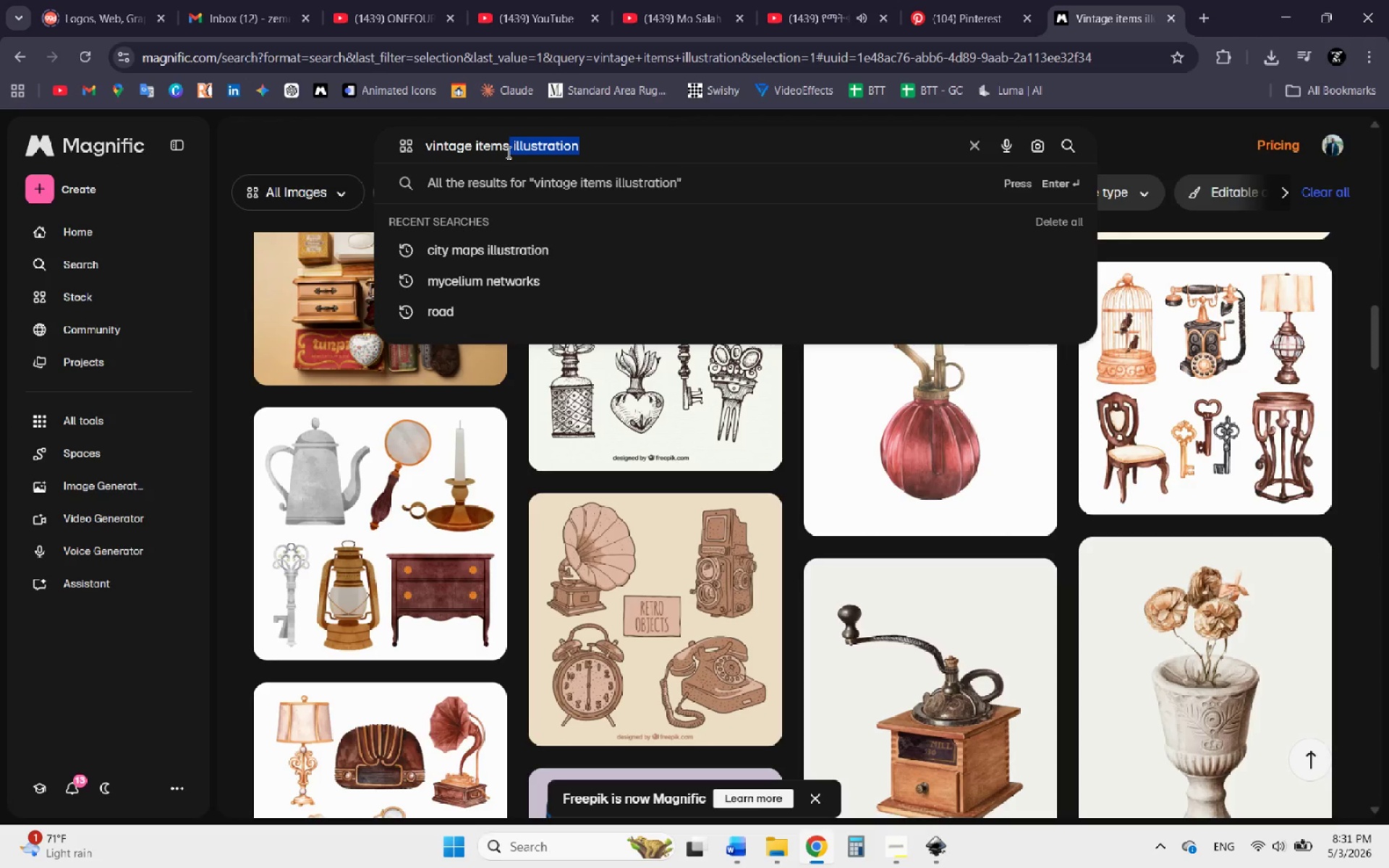 
type( icons)
 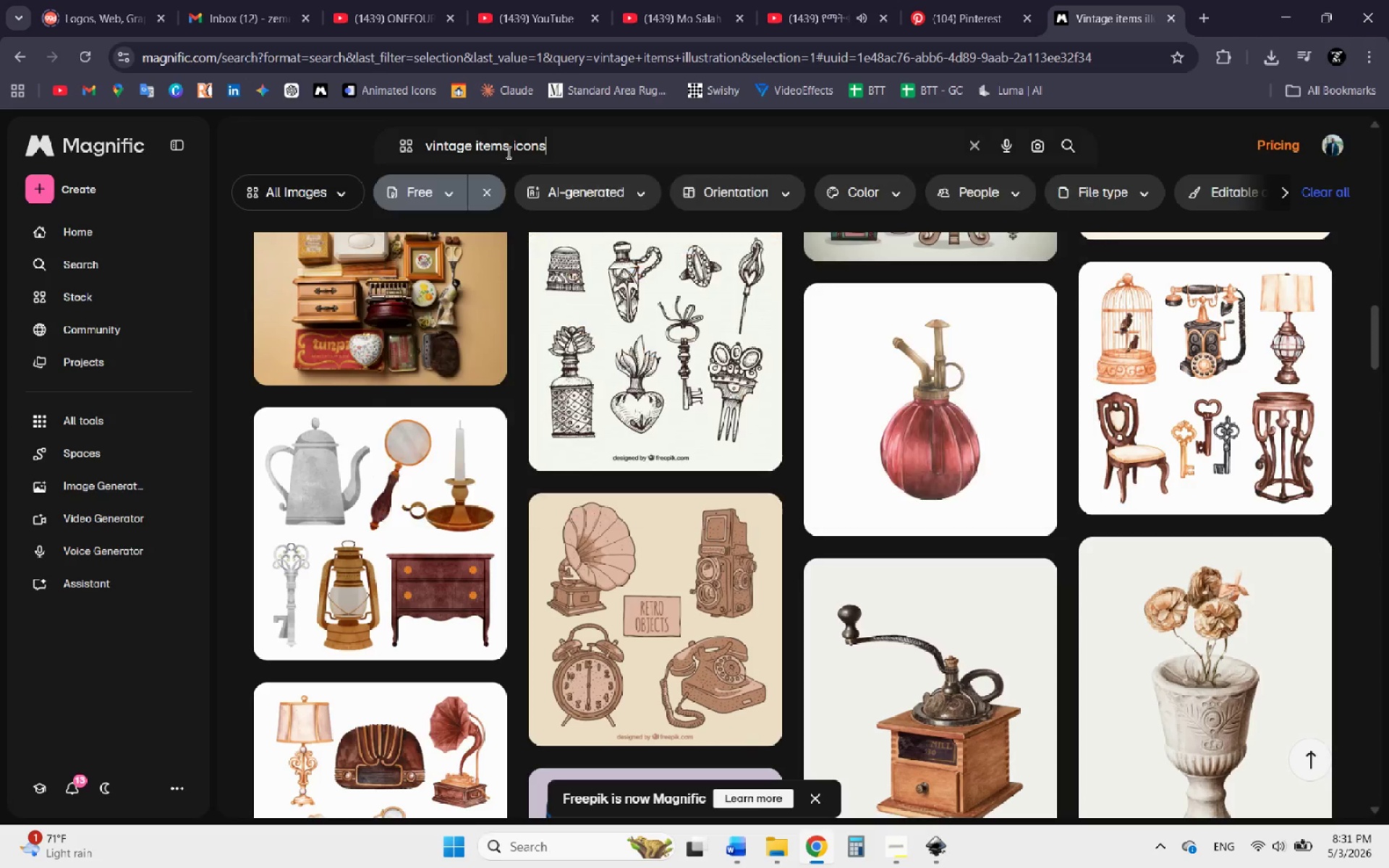 
key(Enter)
 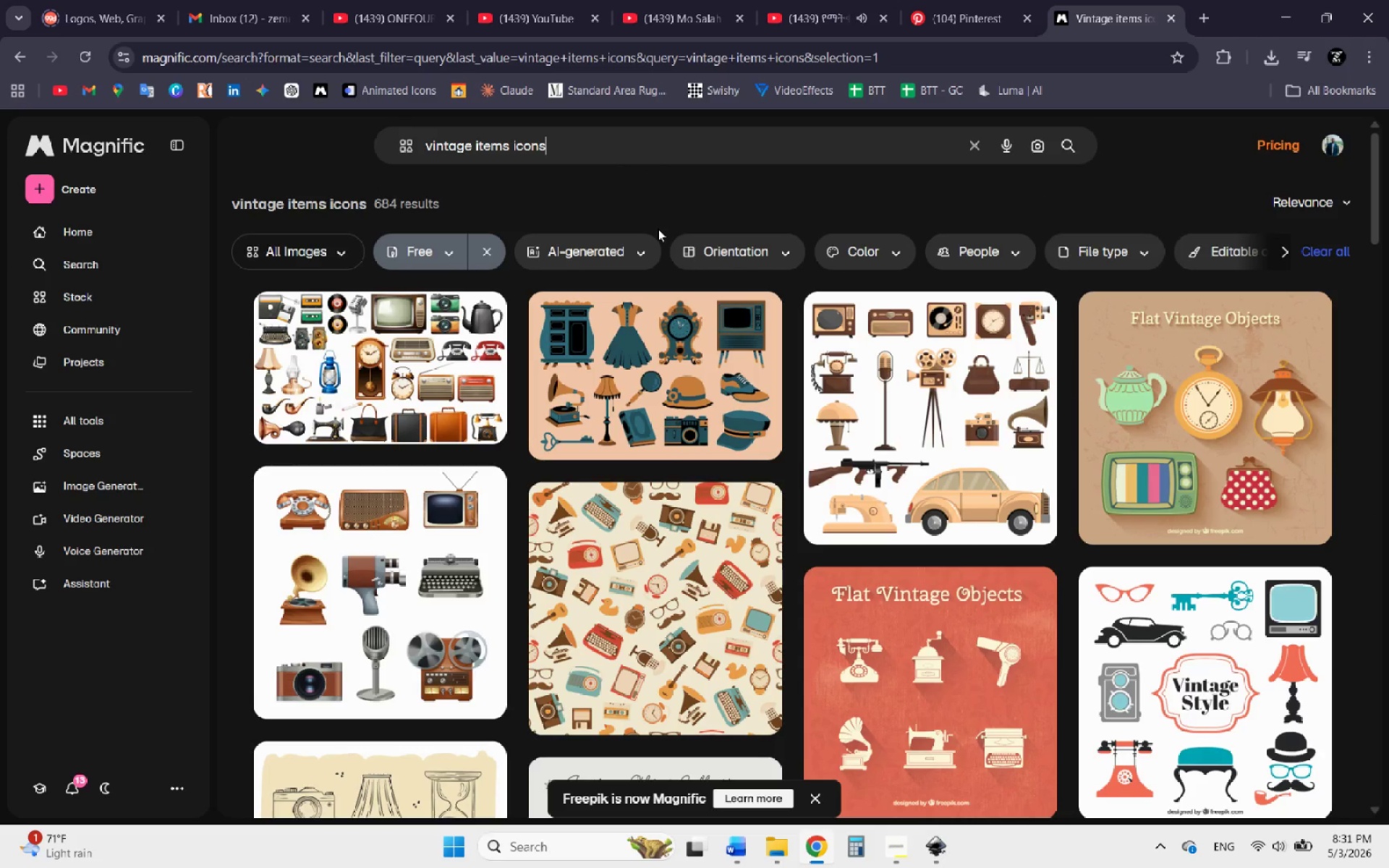 
scroll: coordinate [669, 309], scroll_direction: none, amount: 0.0
 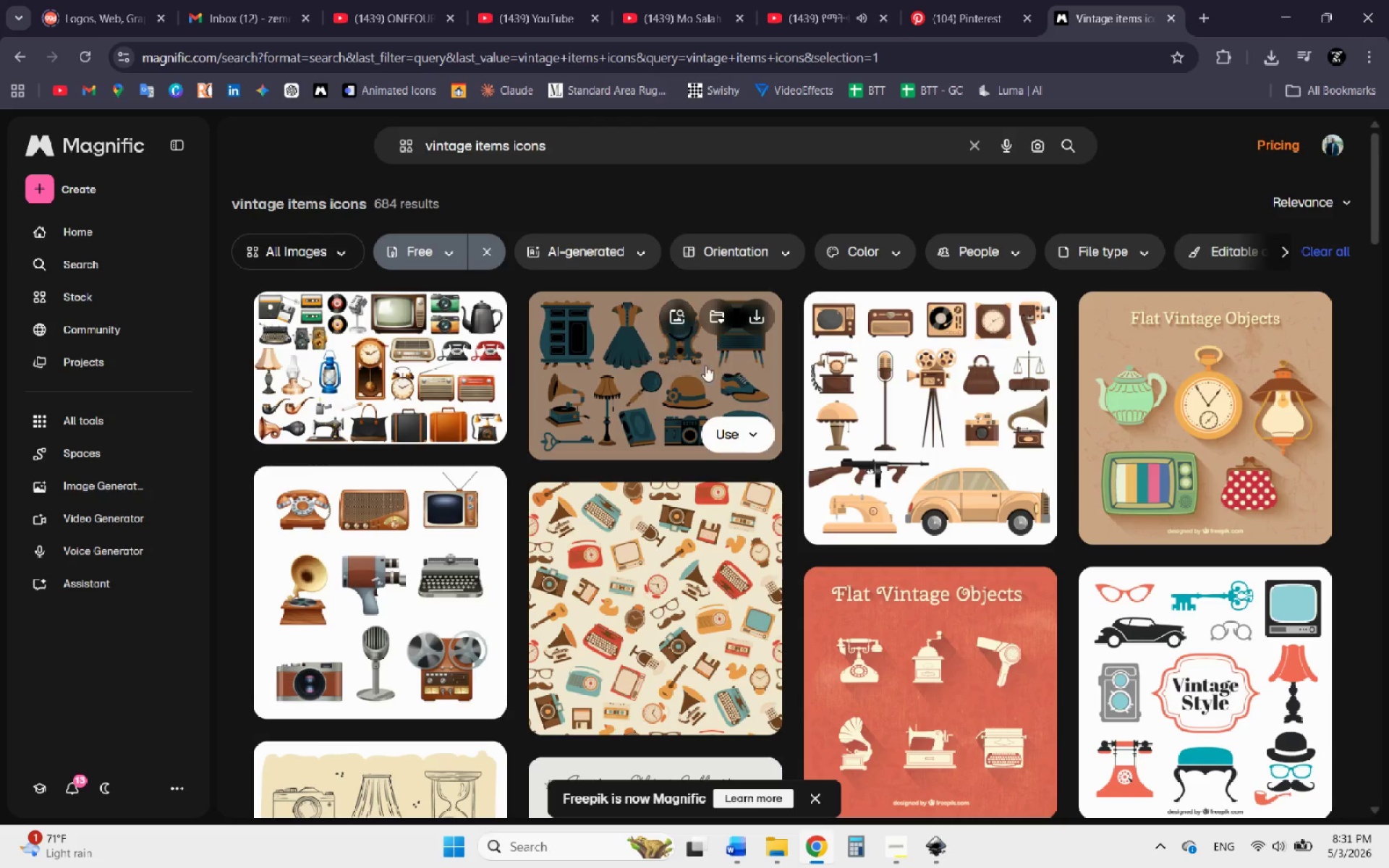 
scroll: coordinate [742, 446], scroll_direction: down, amount: 1.0
 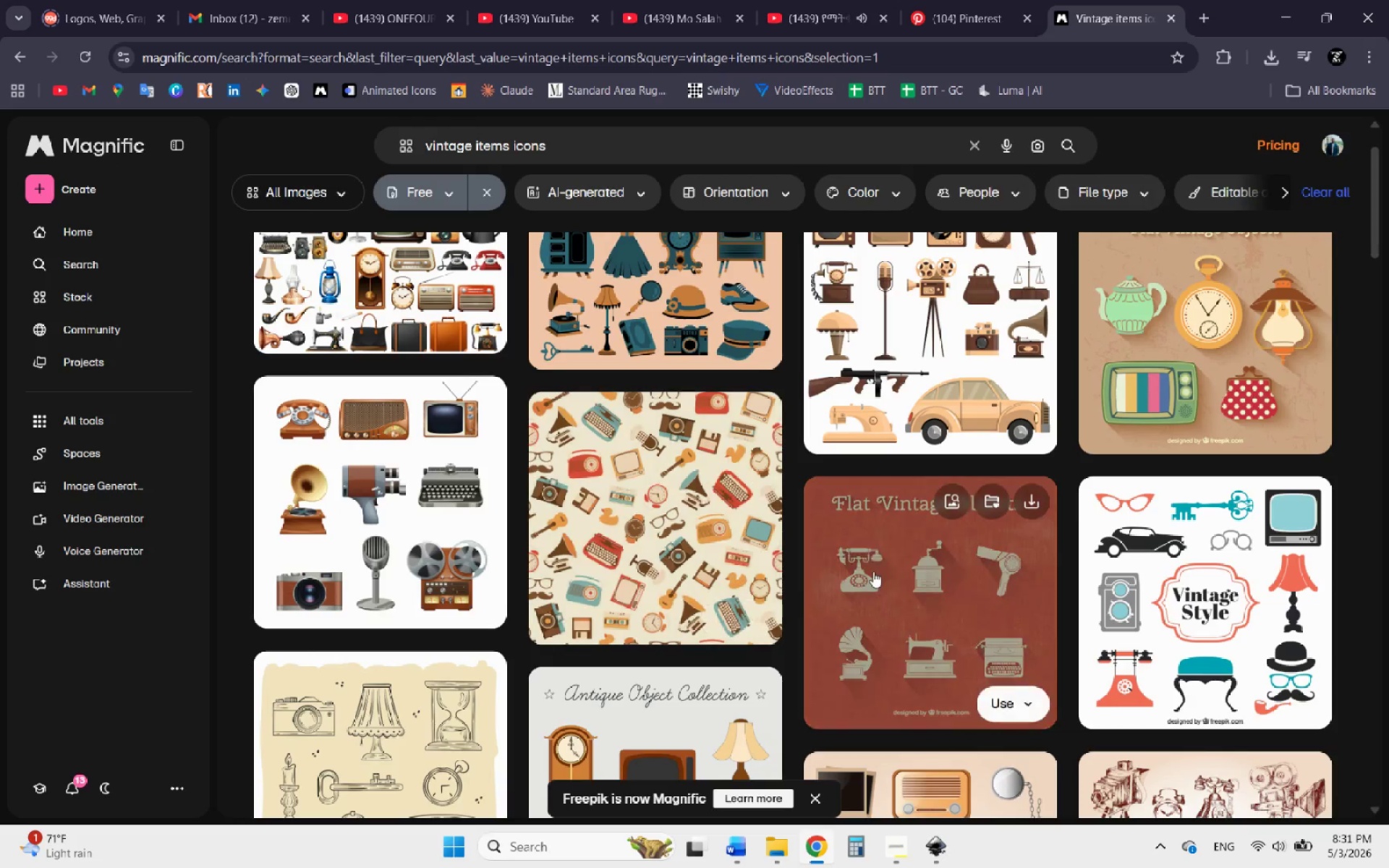 
left_click([873, 573])
 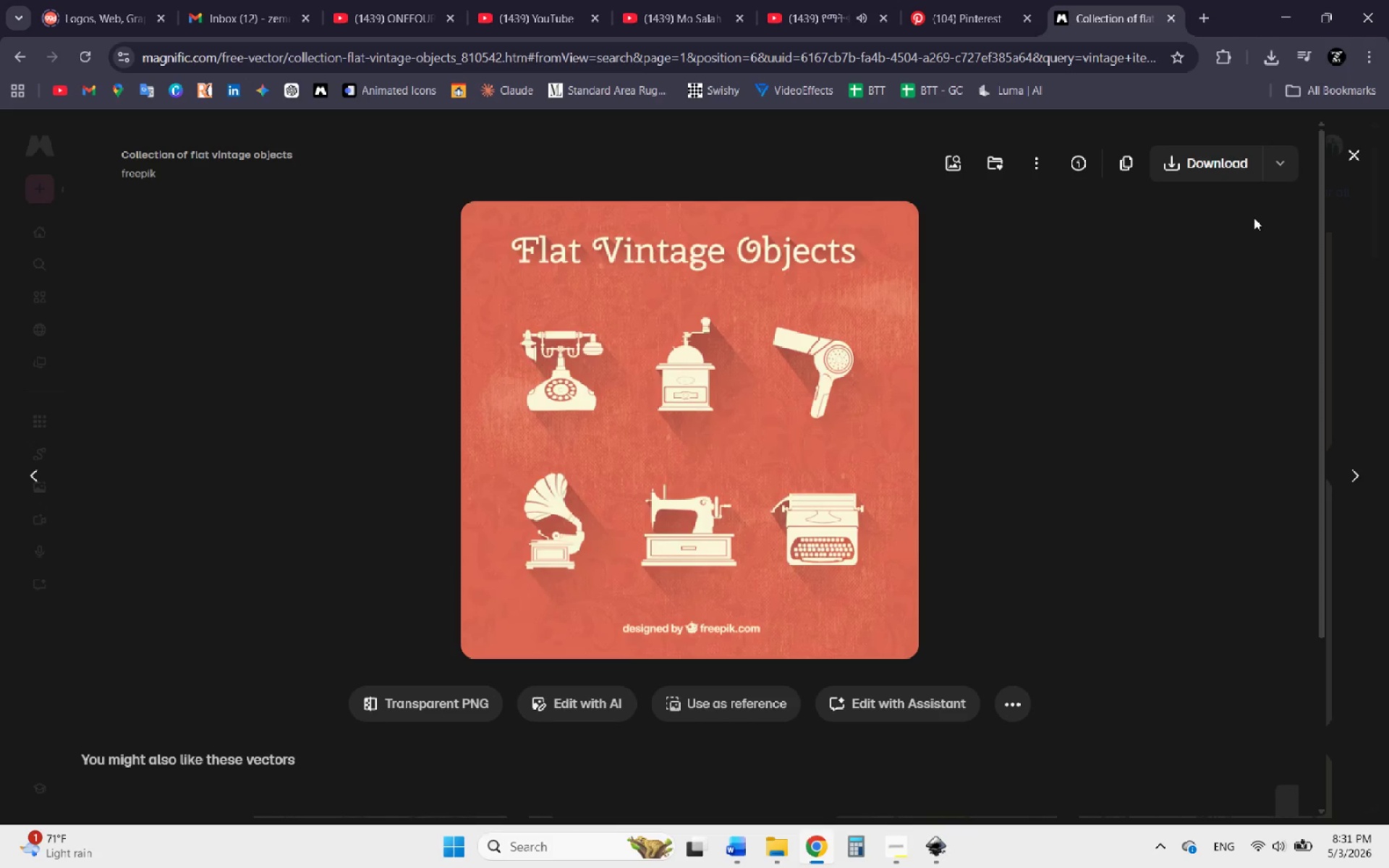 
left_click([1279, 168])
 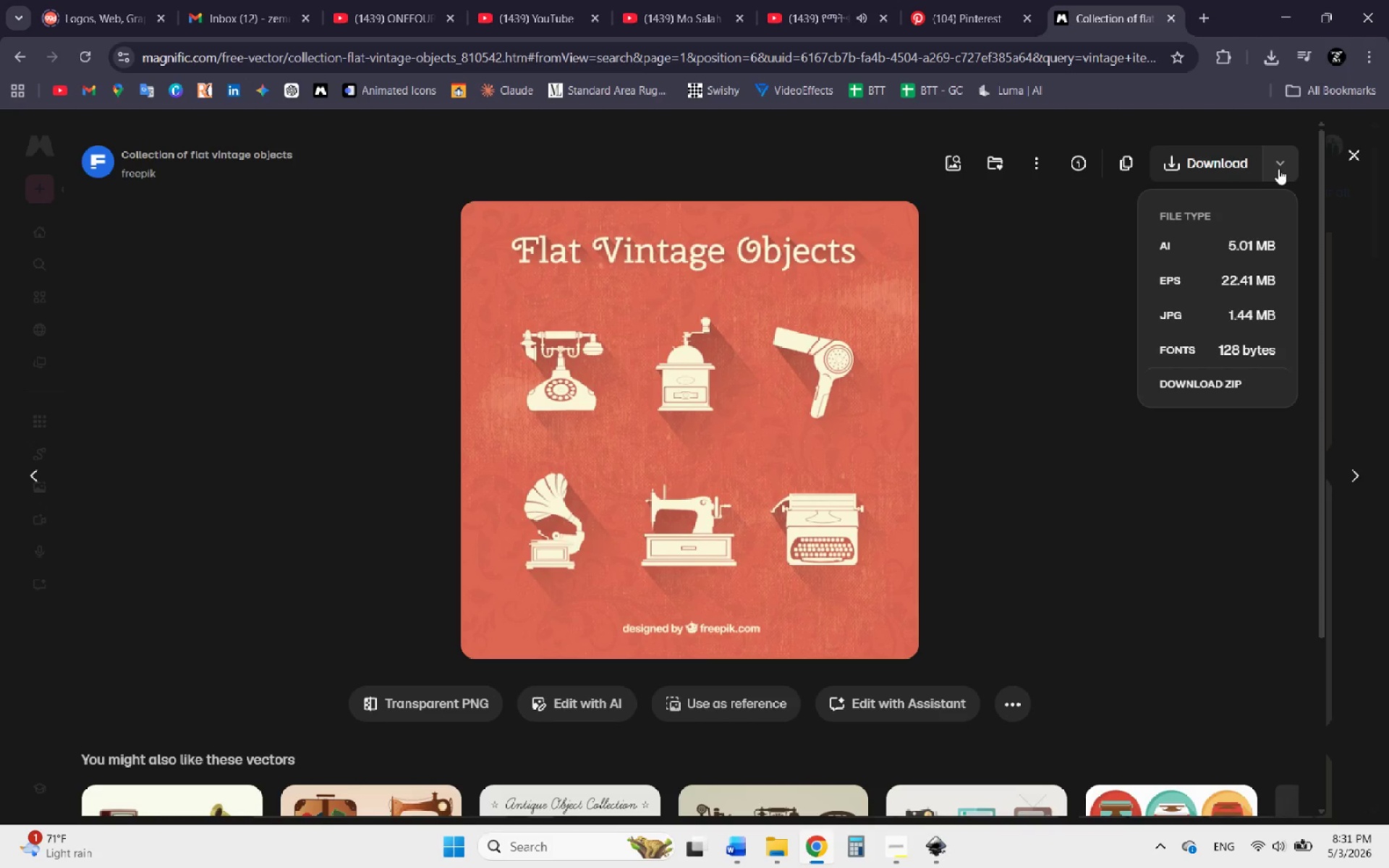 
wait(8.38)
 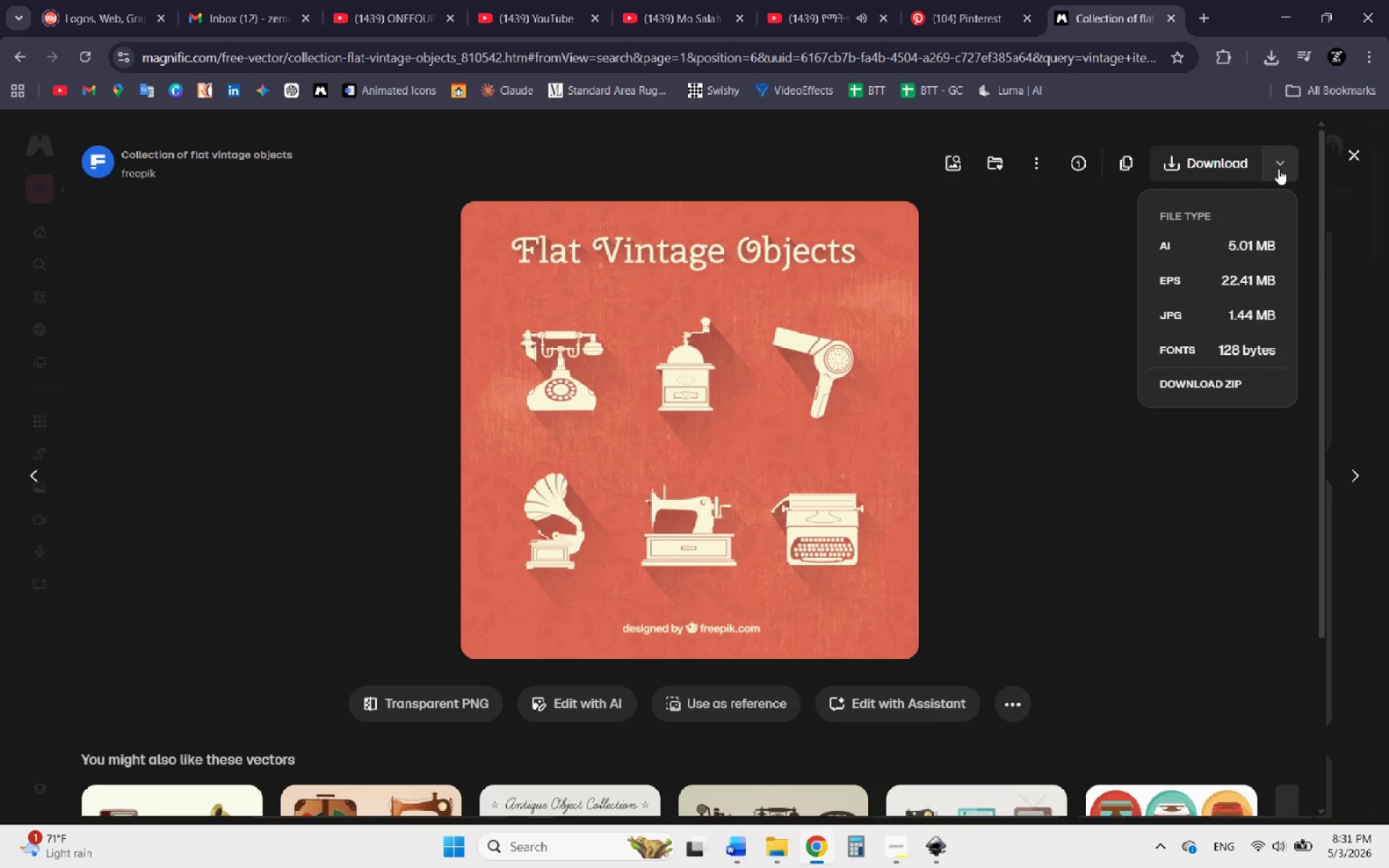 
left_click([1278, 169])
 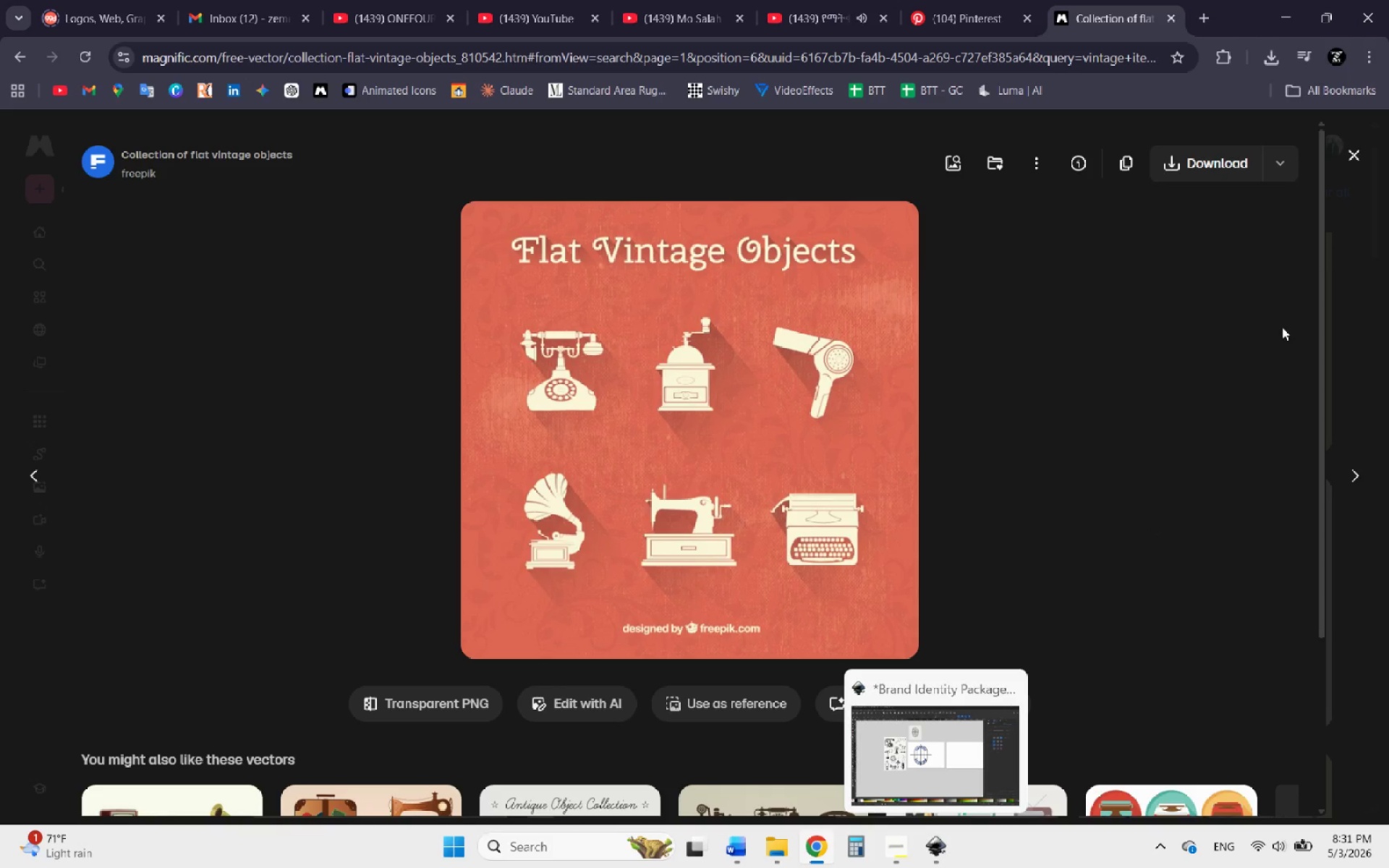 
left_click([1351, 156])
 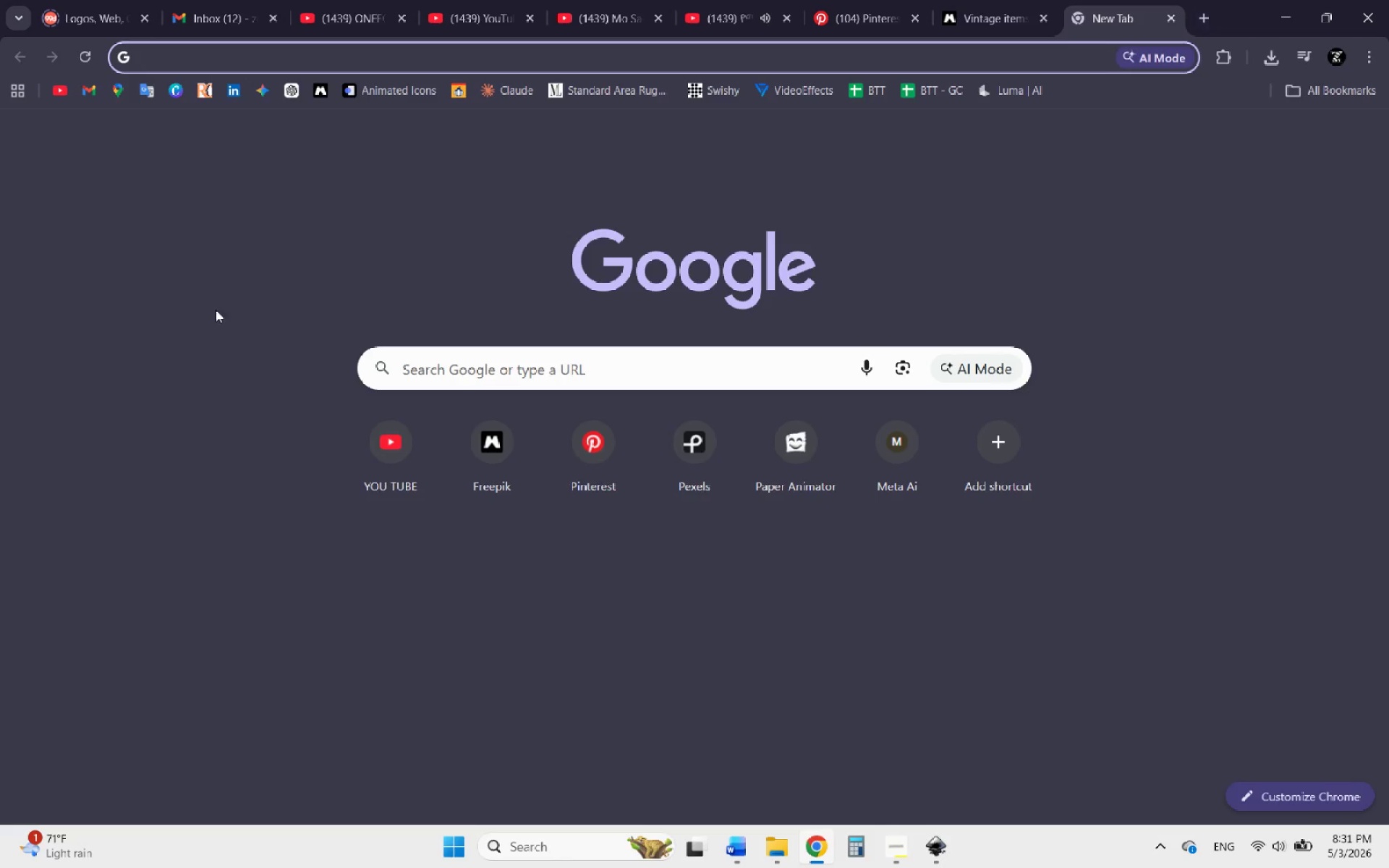 
left_click([596, 452])
 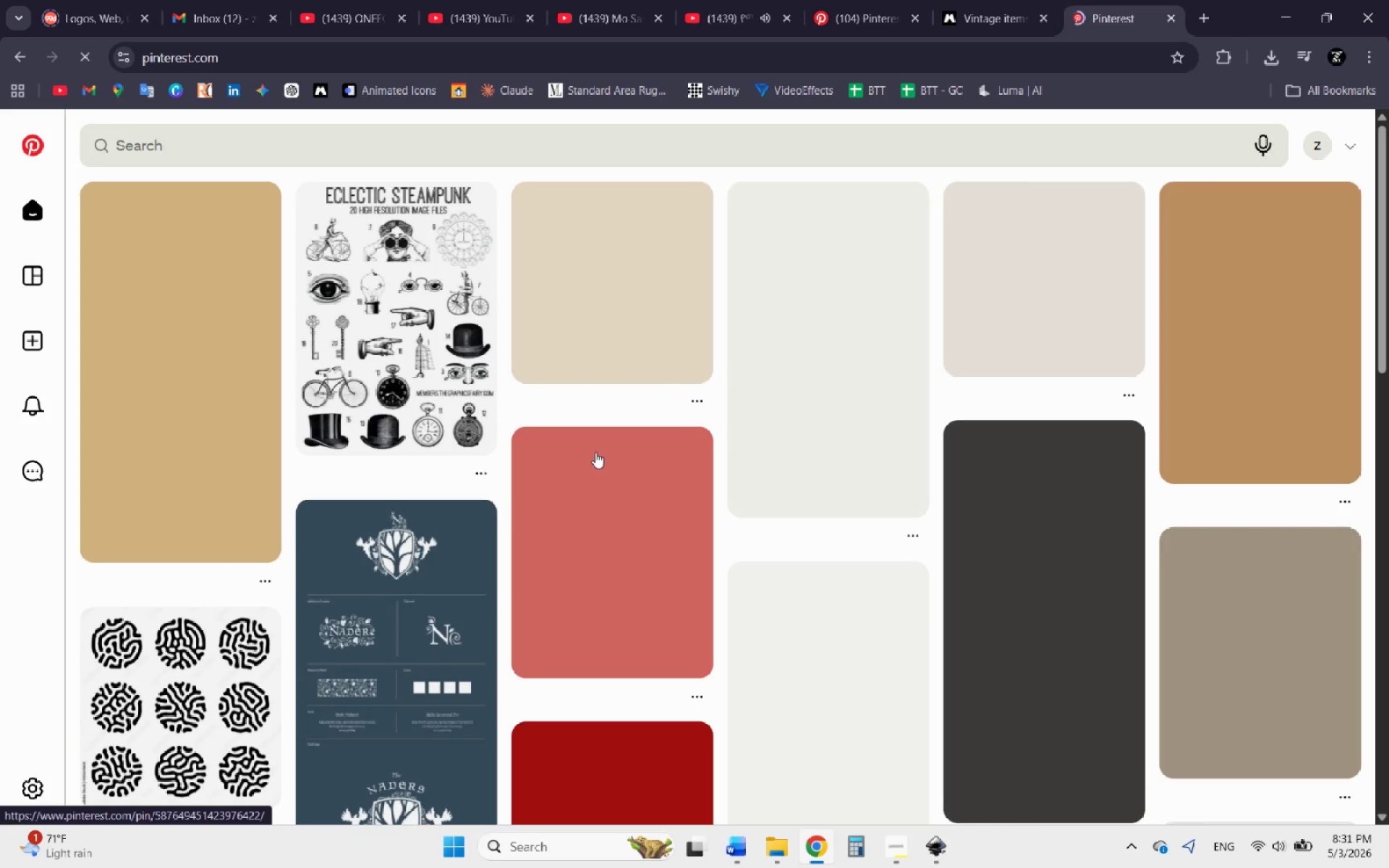 
wait(9.47)
 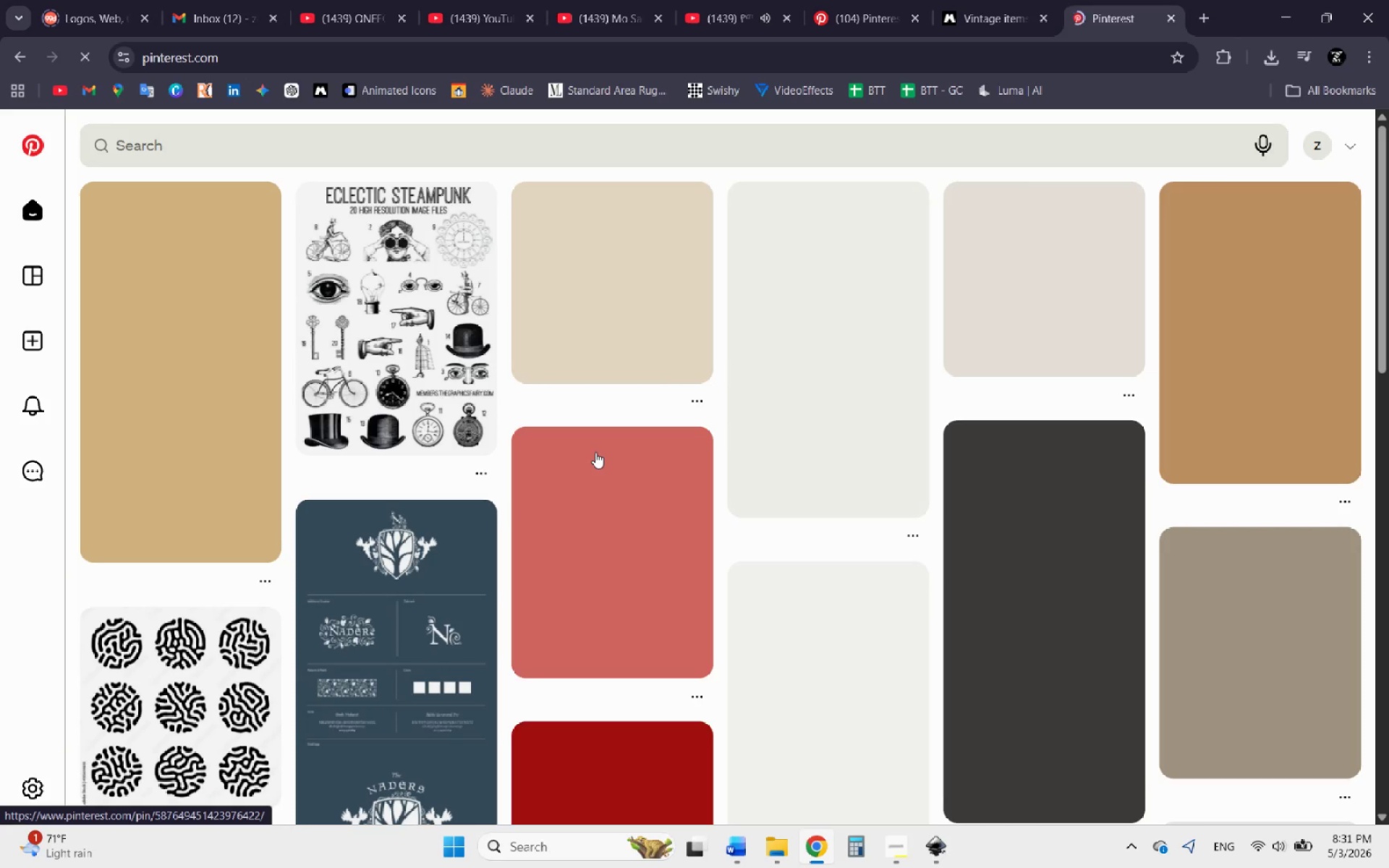 
left_click([445, 159])
 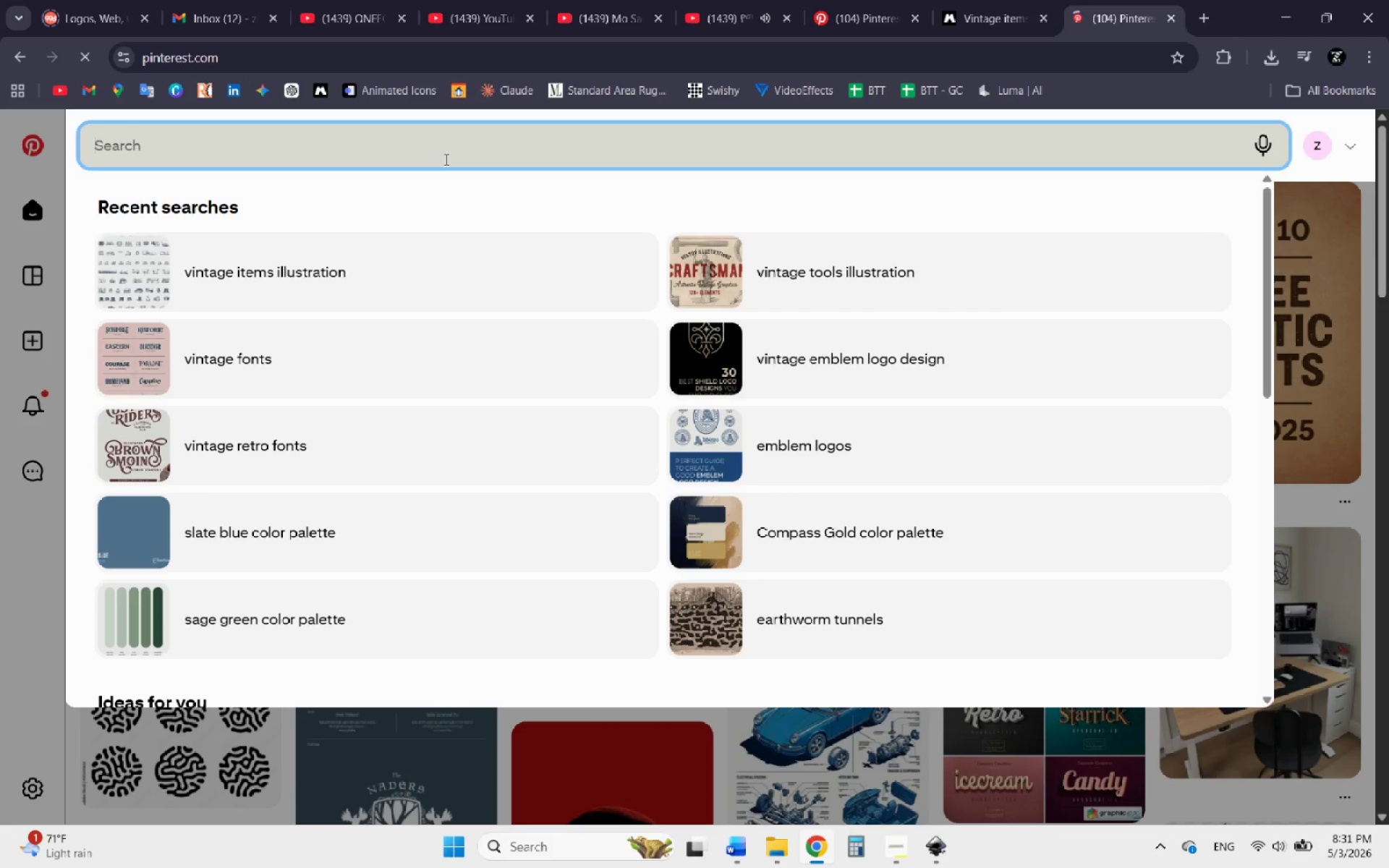 
type(vintage )
 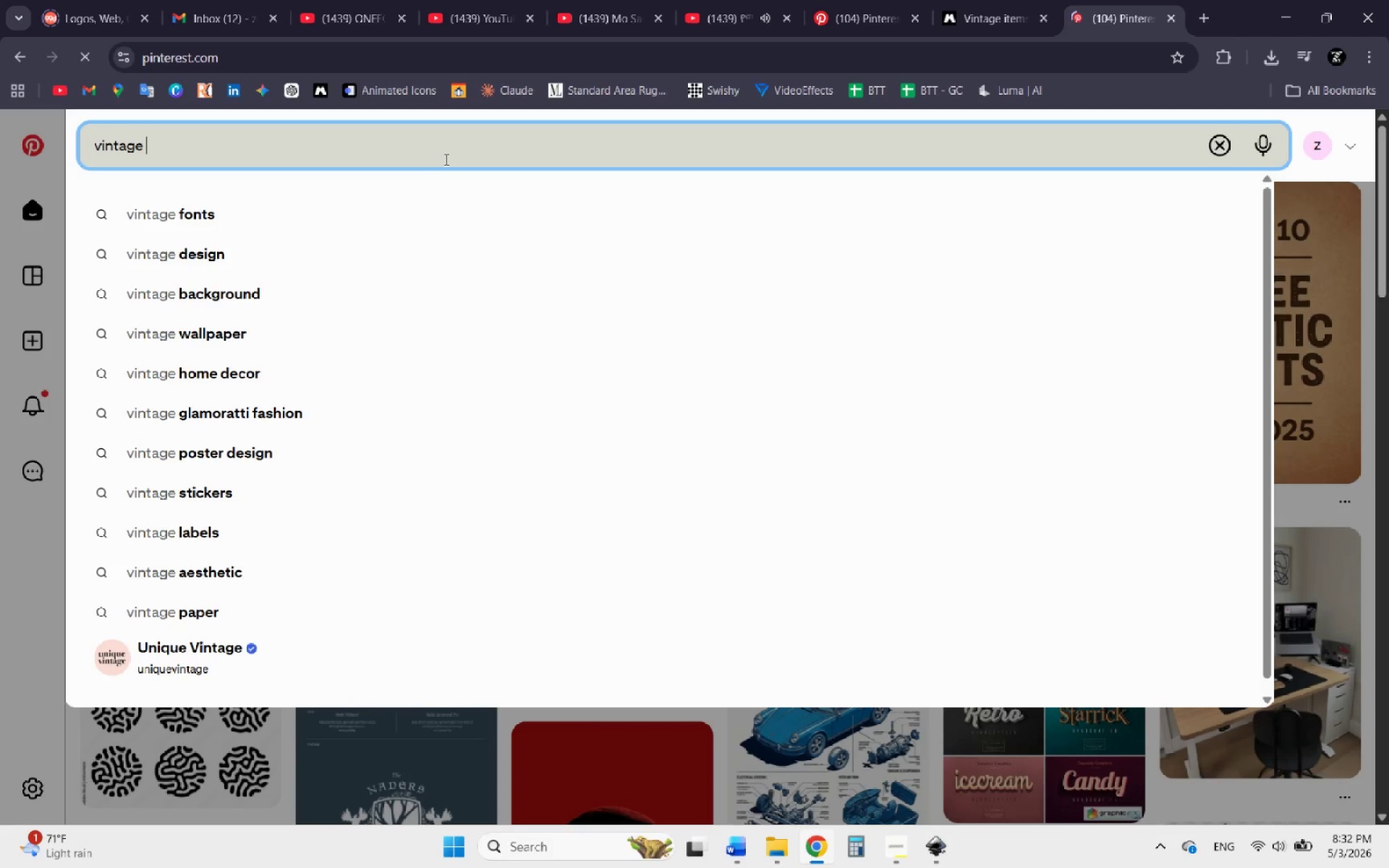 
type(emblem)
 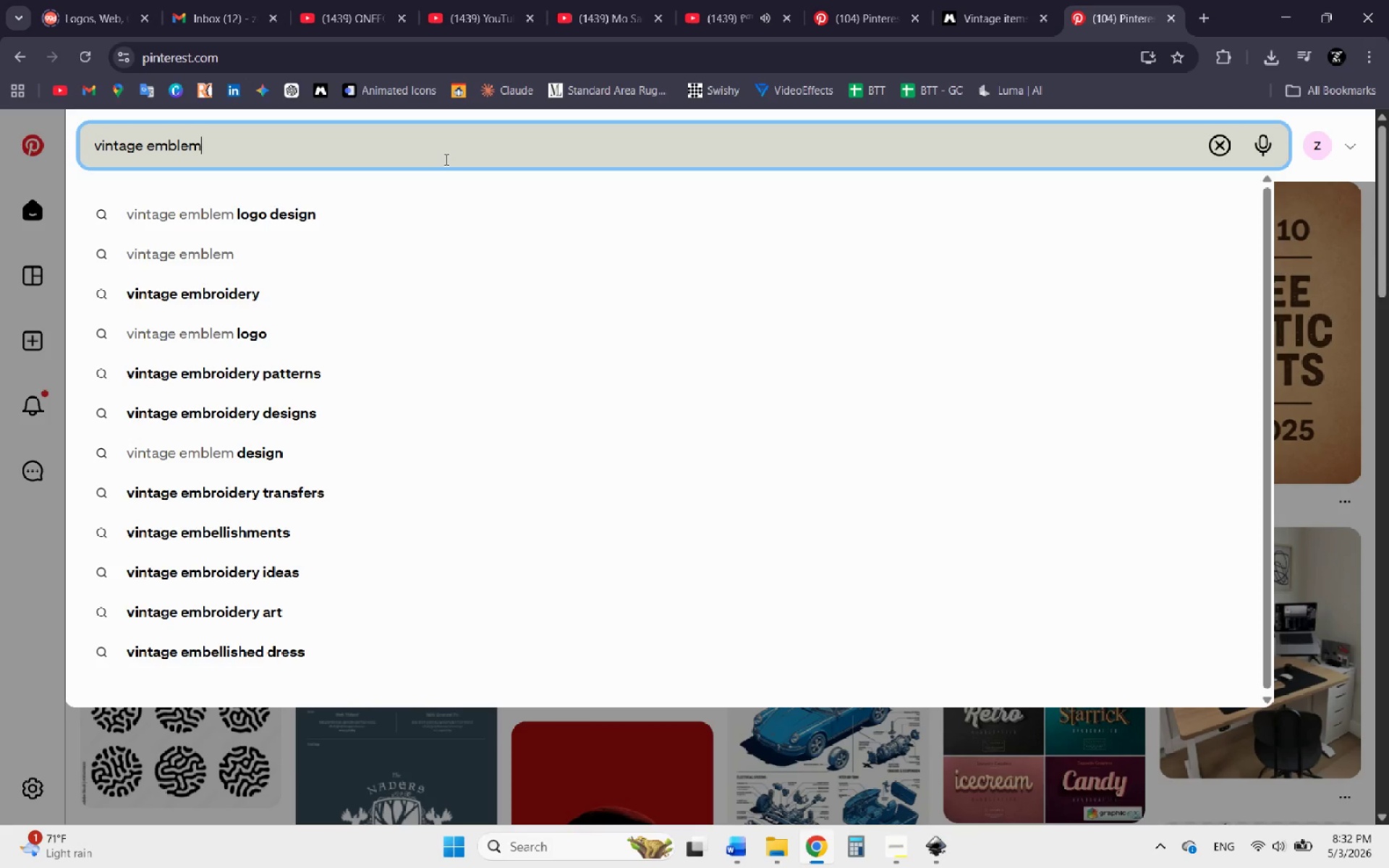 
key(Space)
 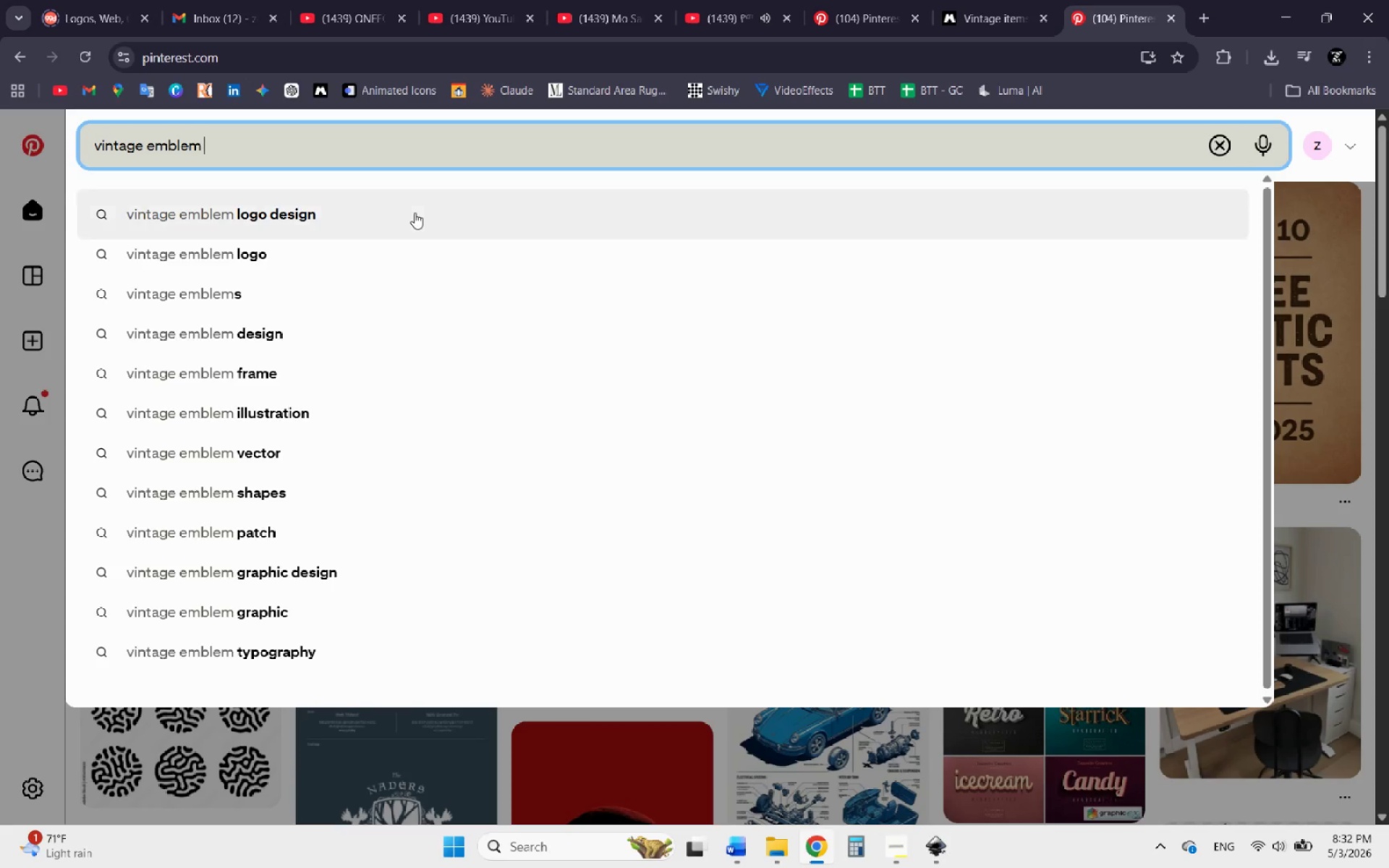 
left_click([414, 213])
 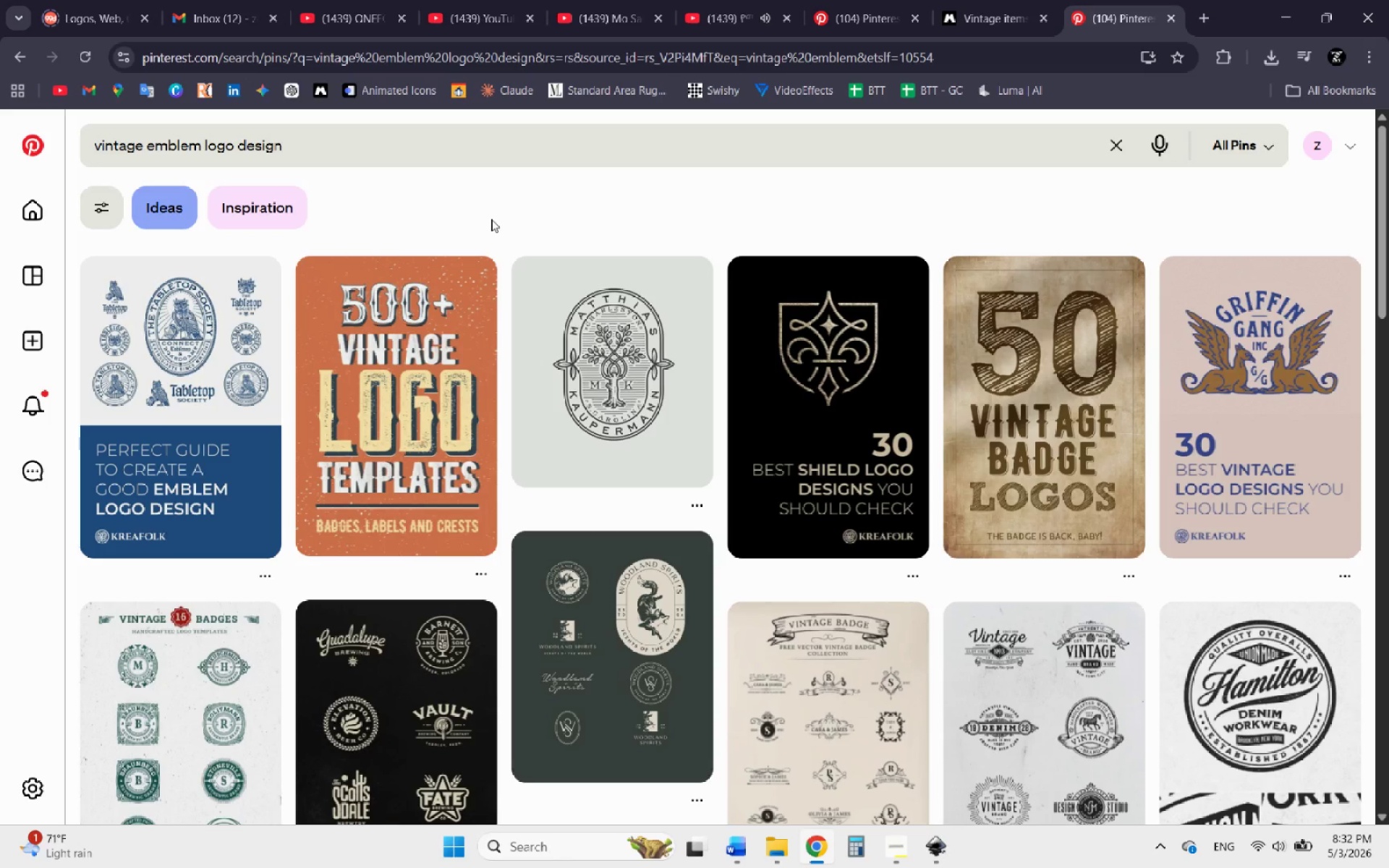 
wait(8.19)
 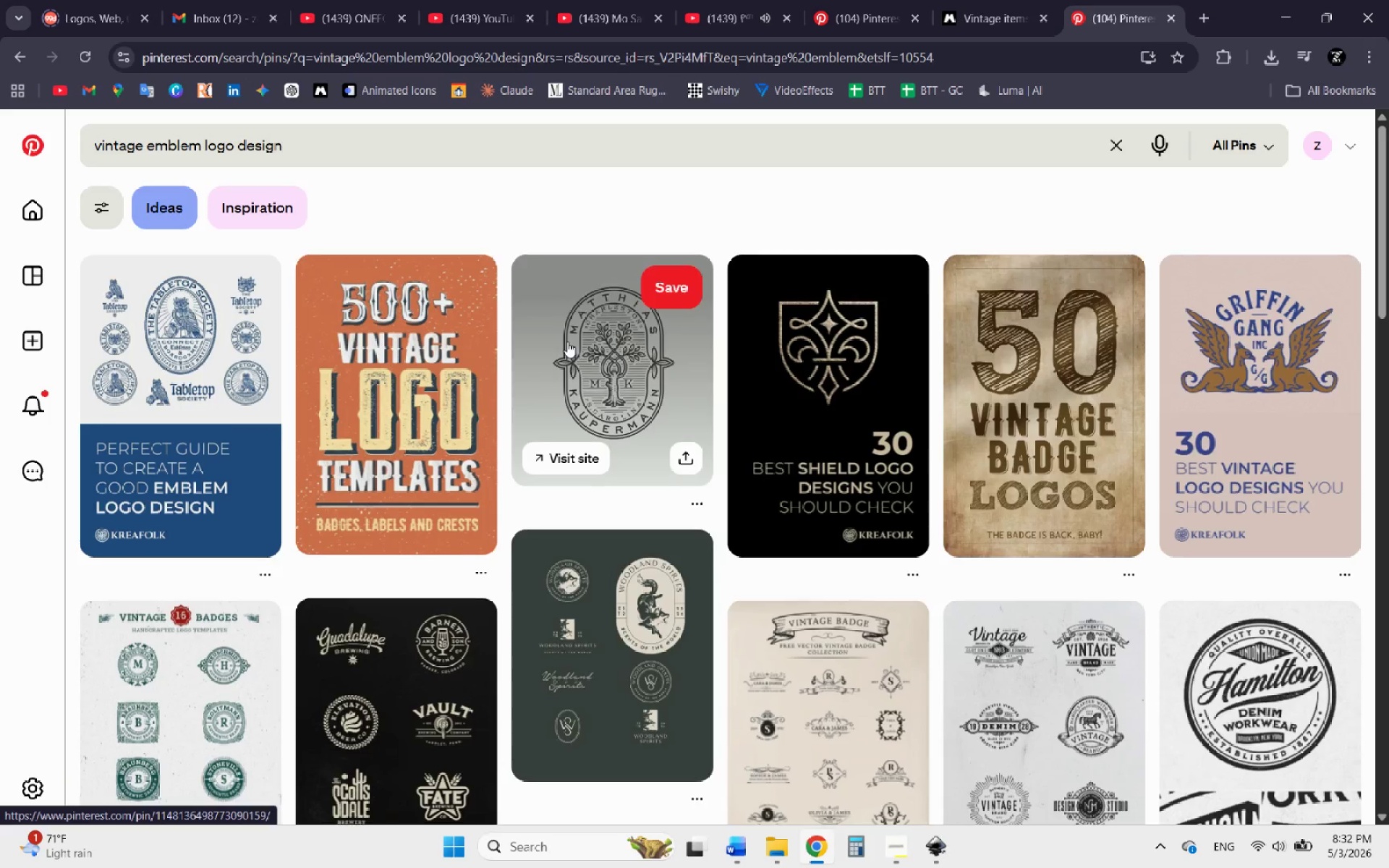 
scroll: coordinate [567, 341], scroll_direction: up, amount: 1.0
 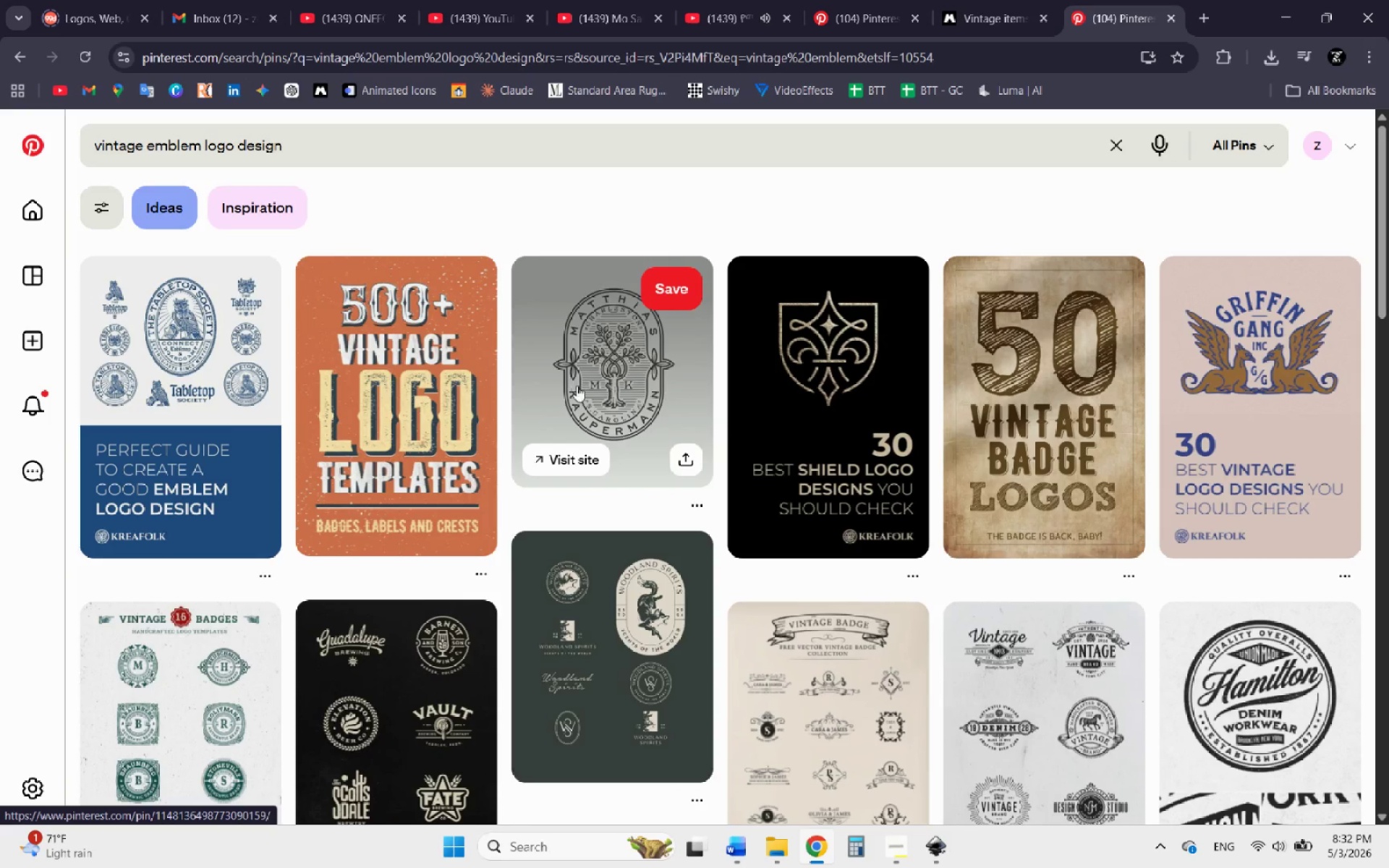 
mouse_move([567, 345])
 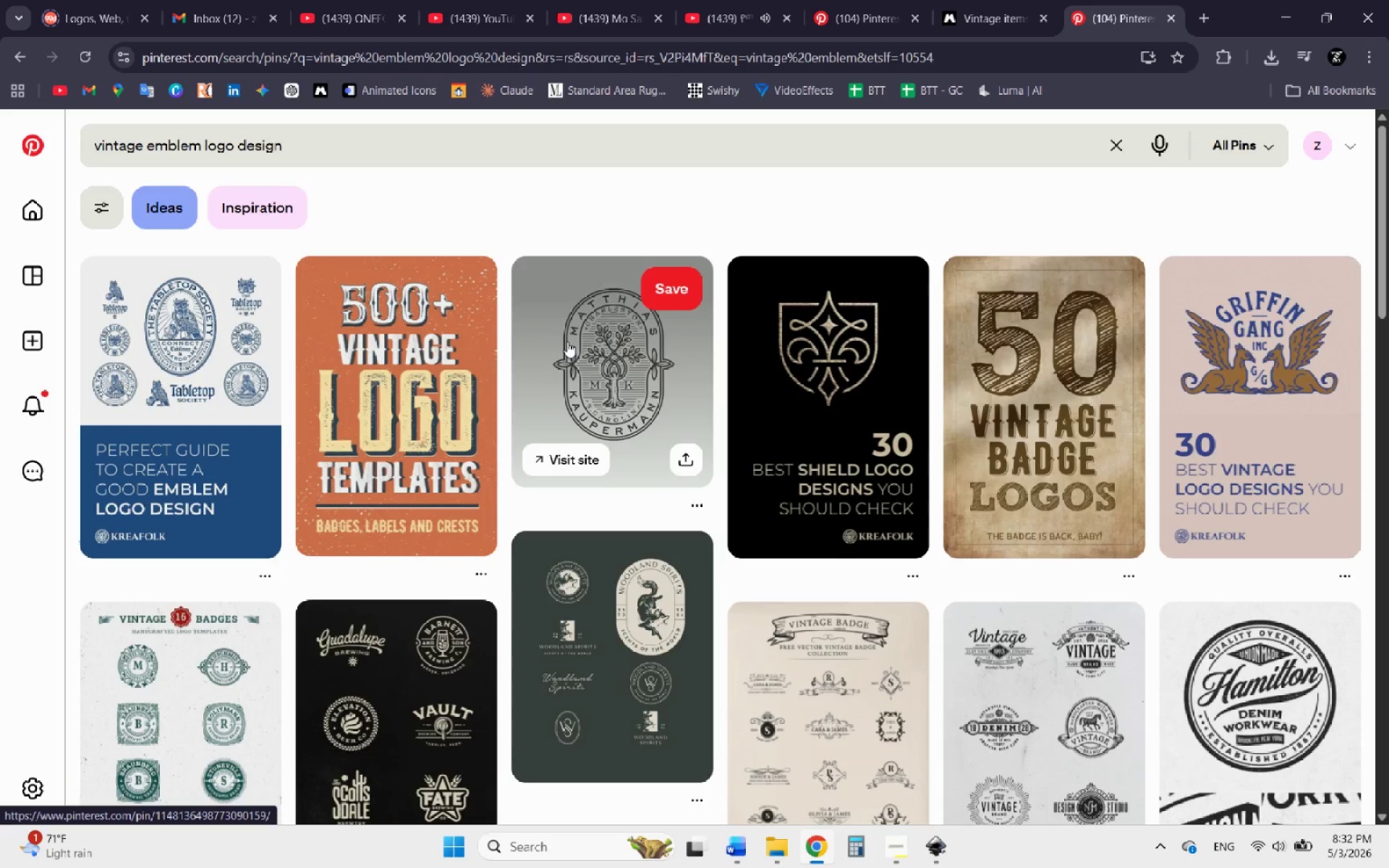 
scroll: coordinate [574, 409], scroll_direction: down, amount: 3.0
 